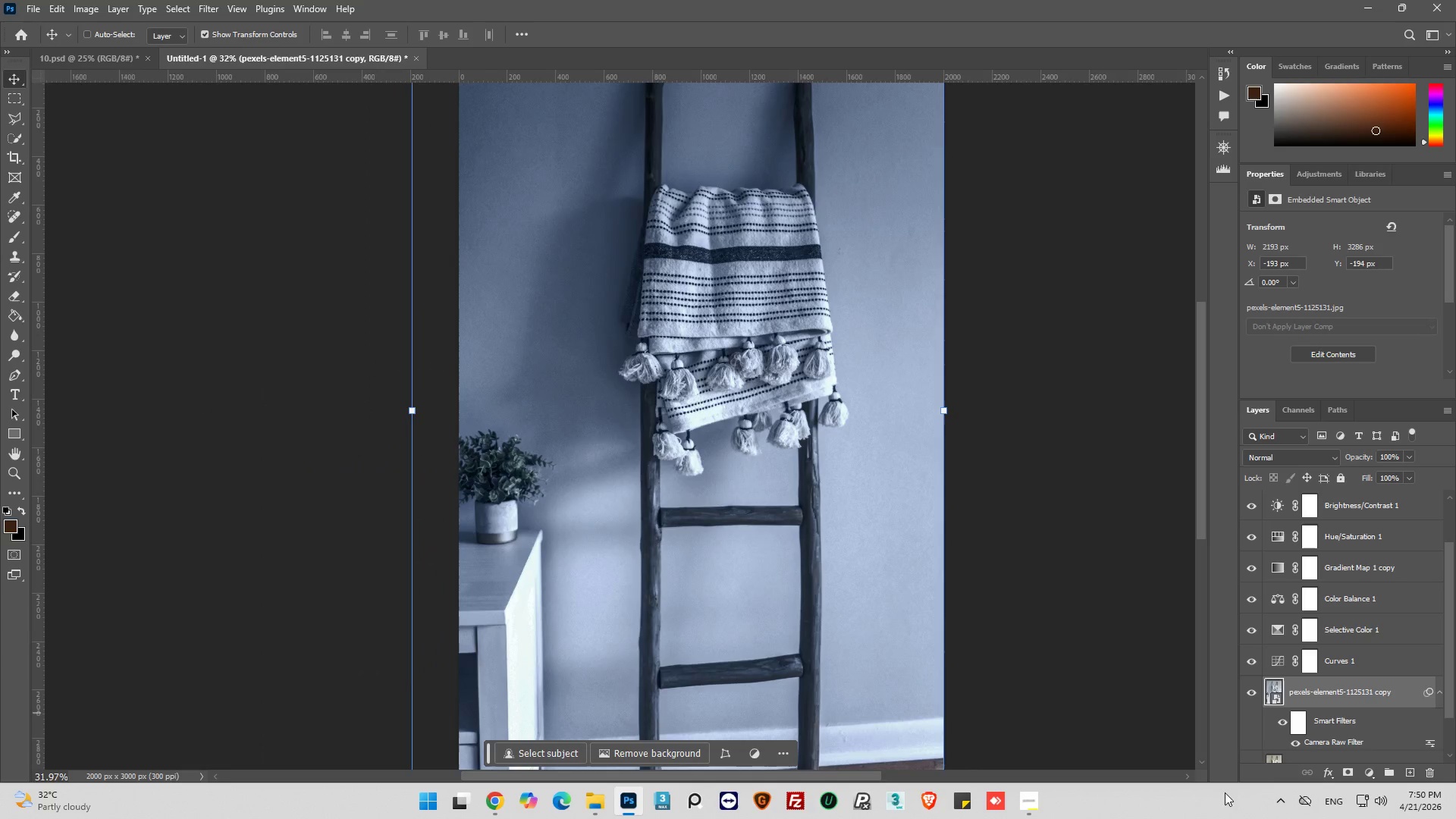 
left_click_drag(start_coordinate=[15, 134], to_coordinate=[67, 163])
 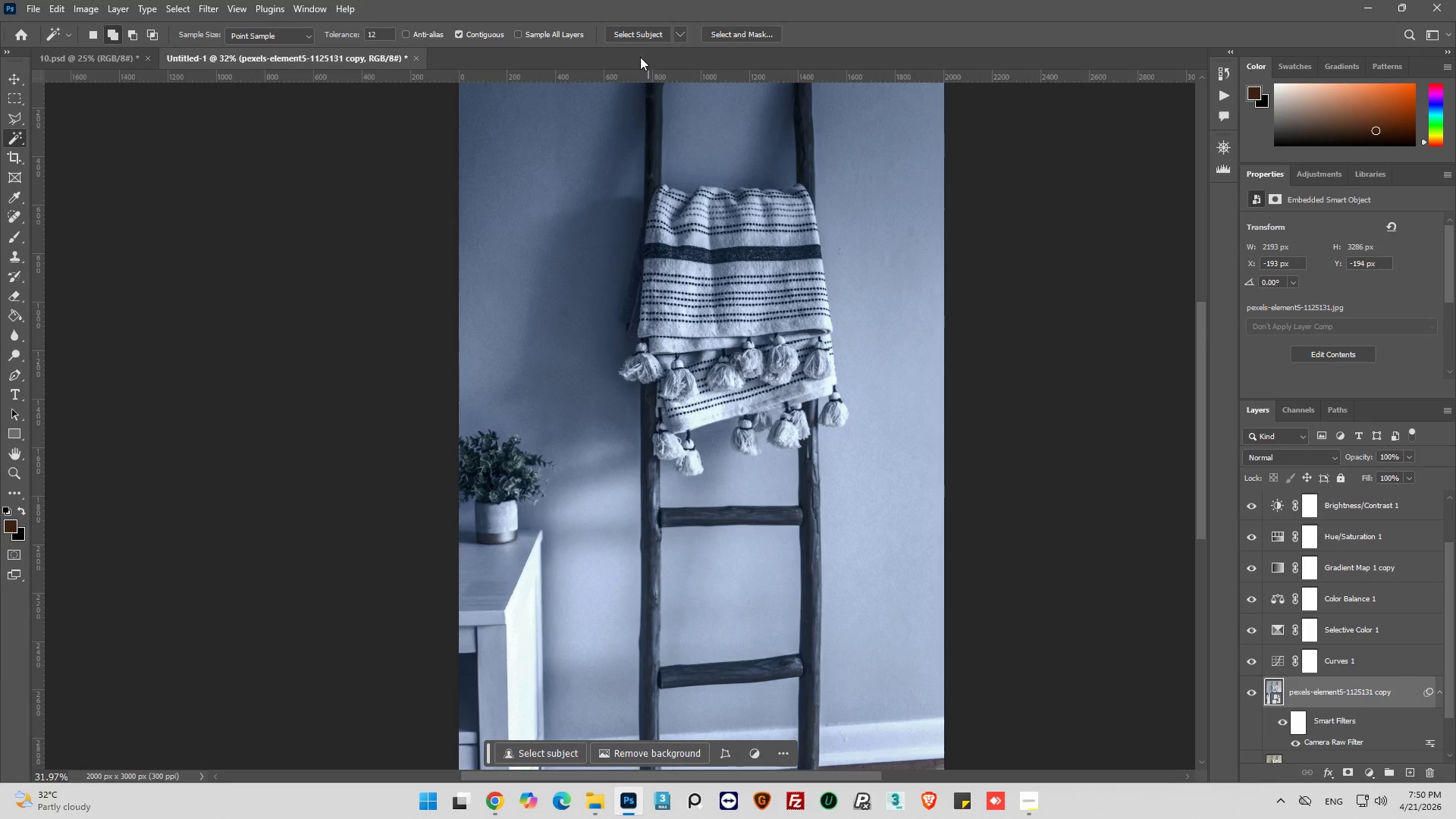 
left_click([638, 29])
 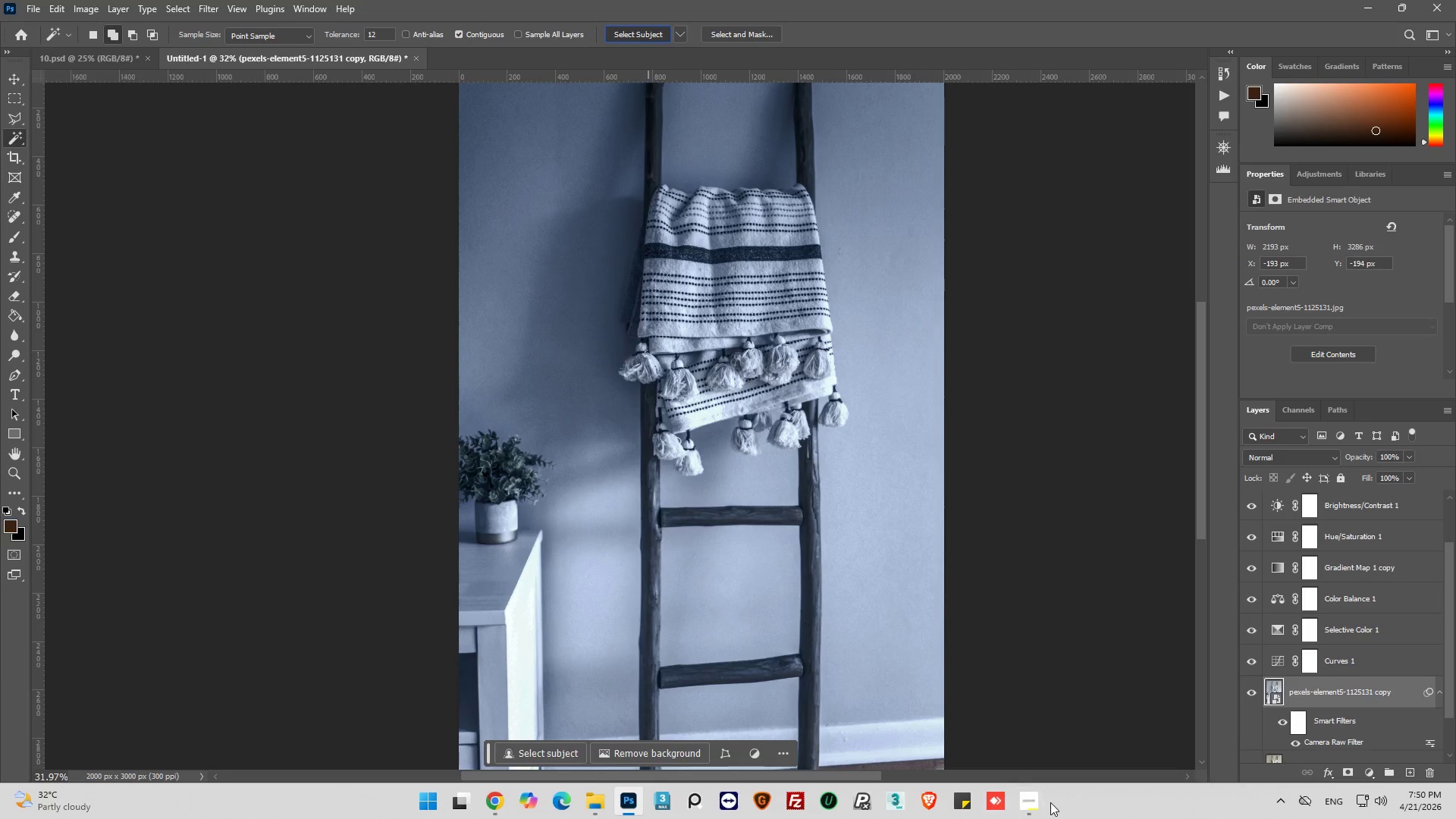 
left_click([1040, 802])
 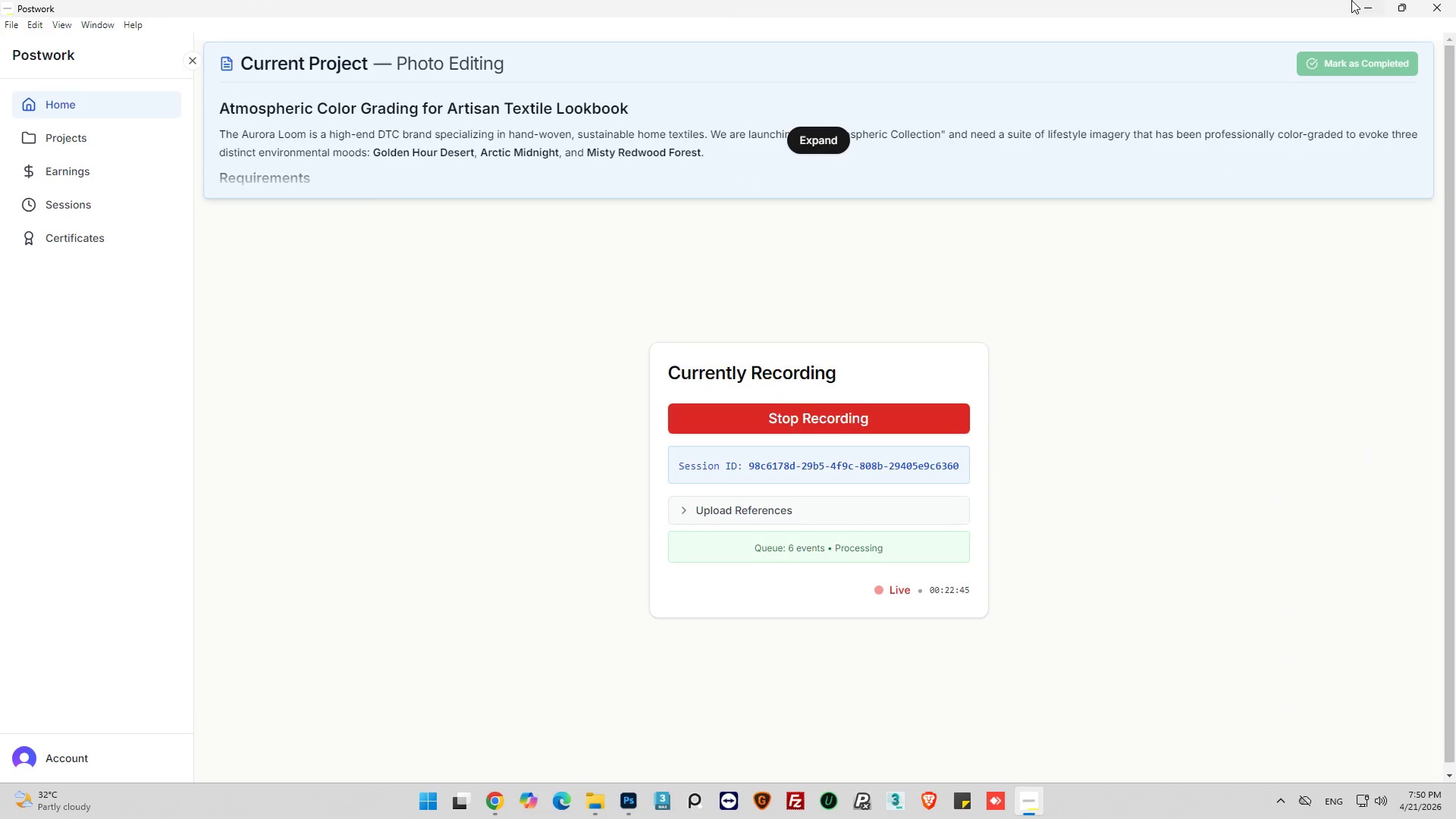 
left_click([1373, 10])
 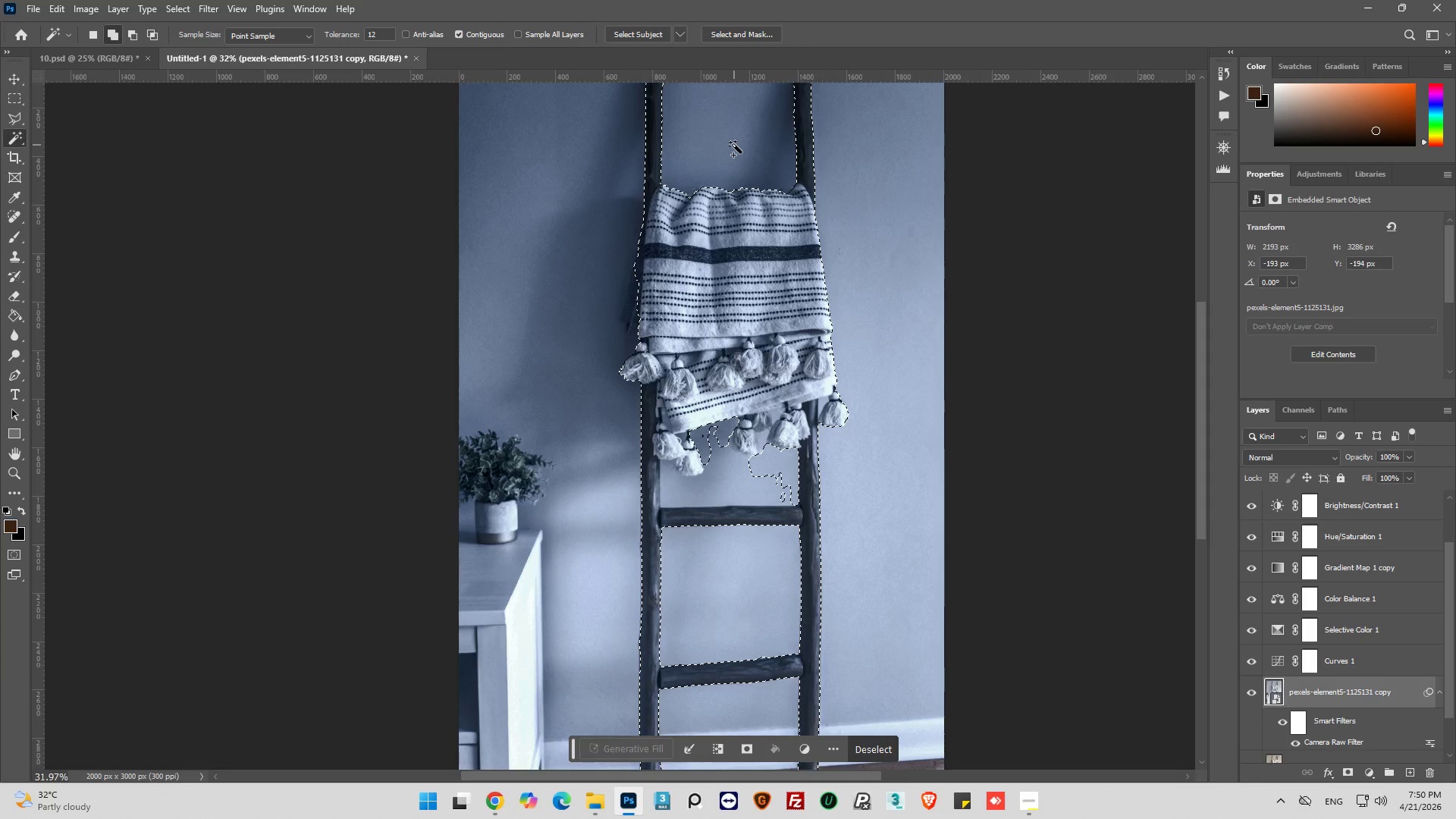 
wait(8.7)
 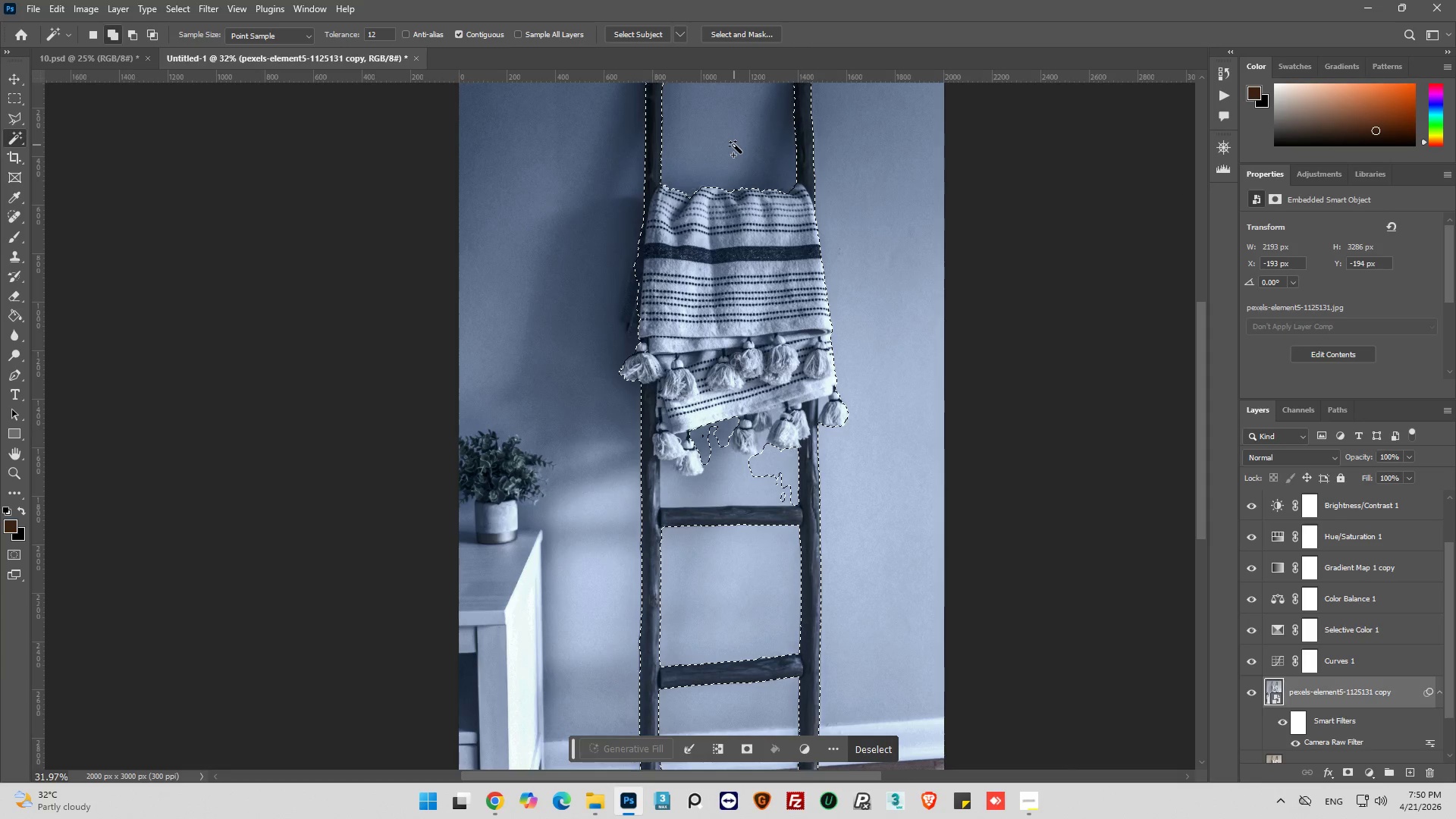 
hold_key(key=AltLeft, duration=0.81)
scroll: coordinate [635, 315], scroll_direction: up, amount: 8.0
 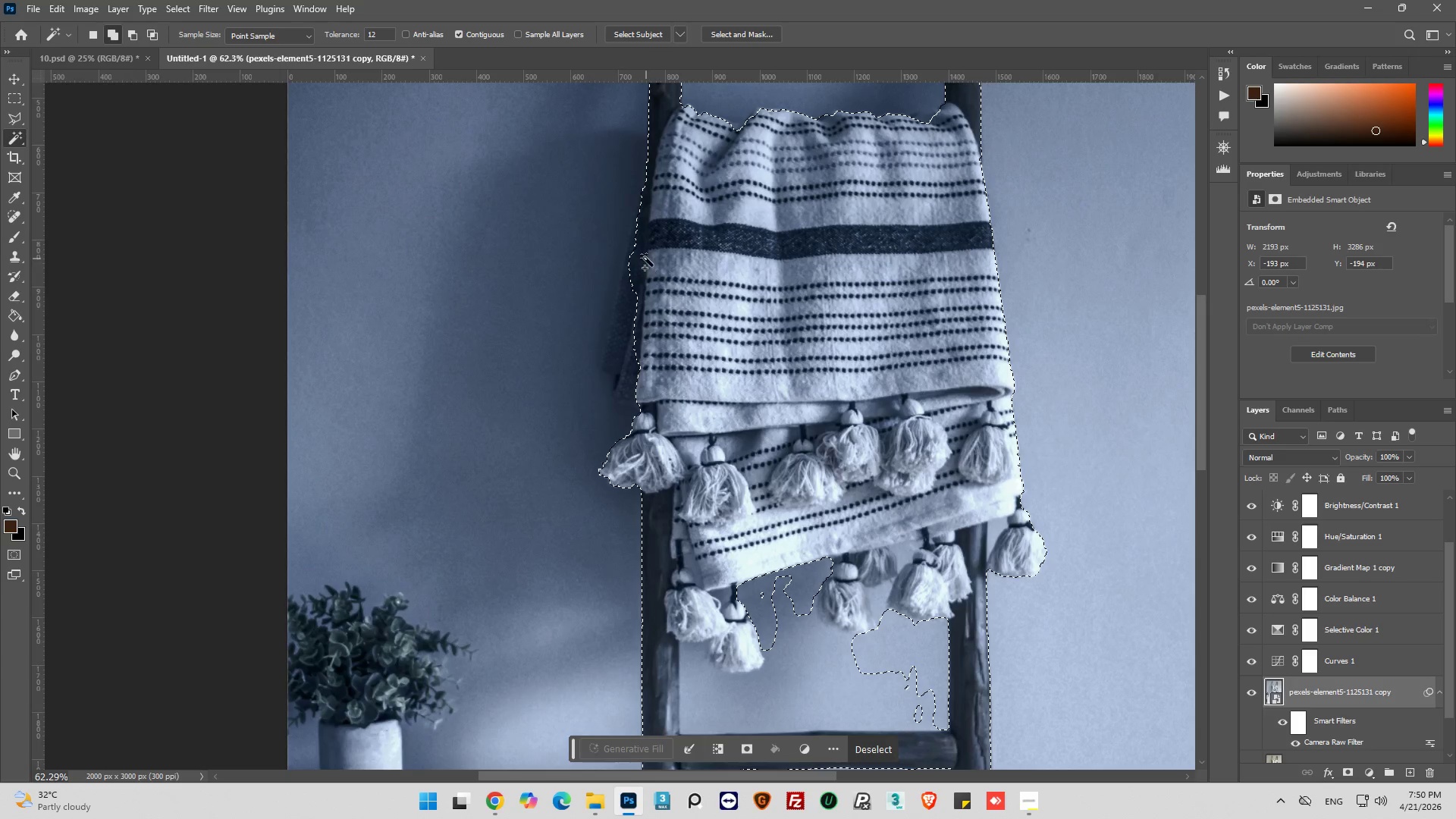 
key(Alt+AltLeft)
 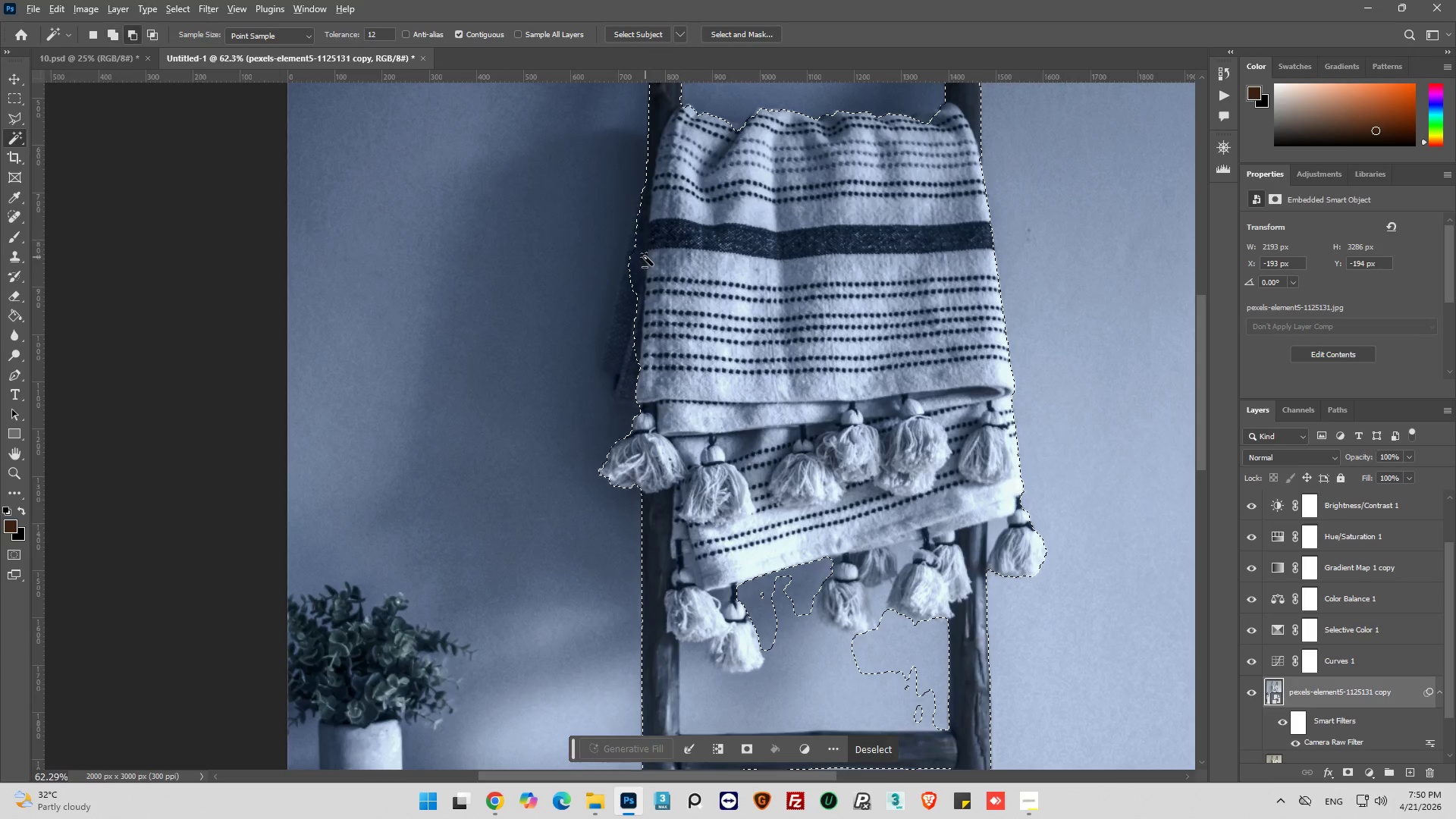 
scroll: coordinate [657, 229], scroll_direction: up, amount: 7.0
 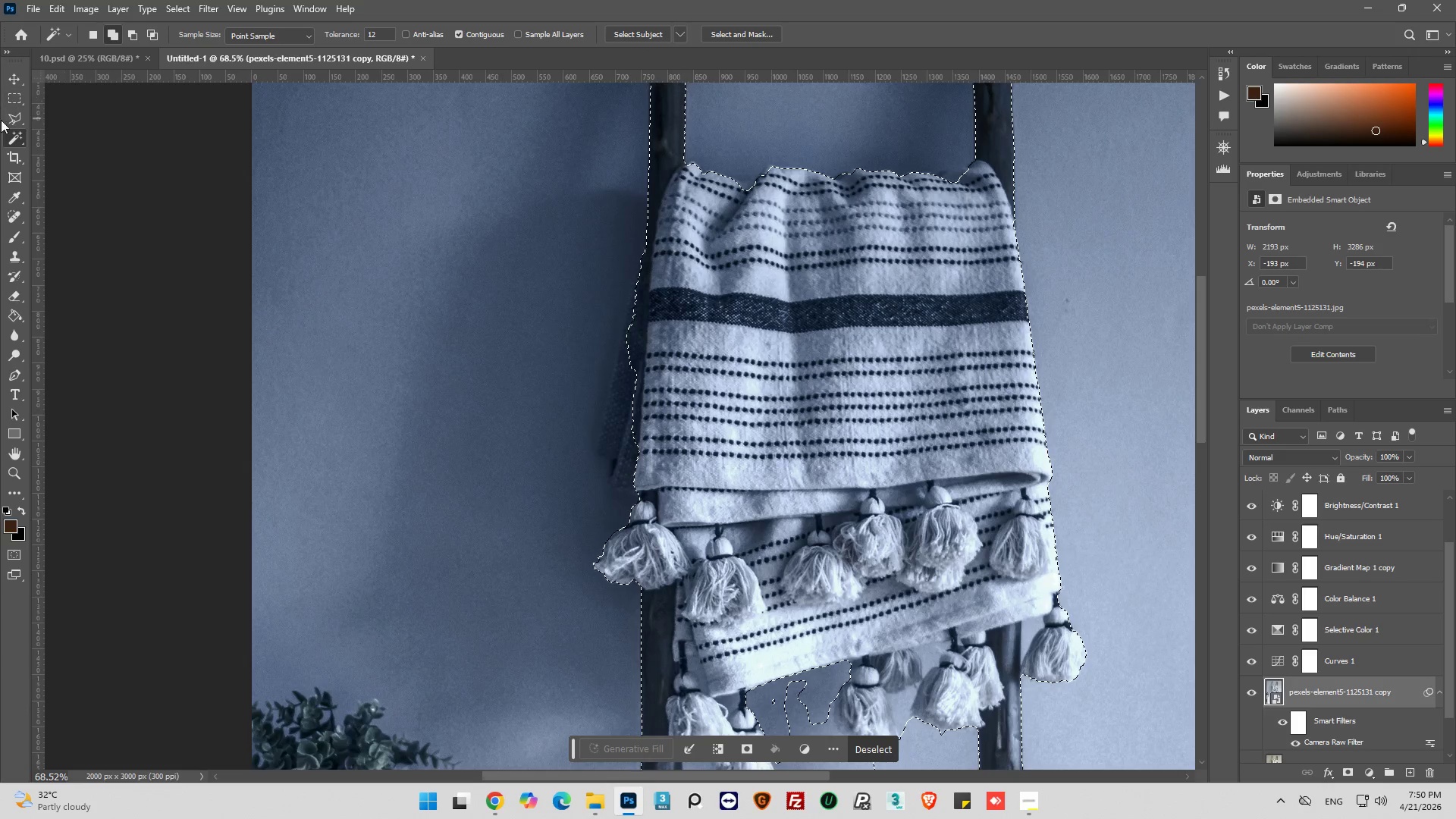 
left_click([7, 119])
 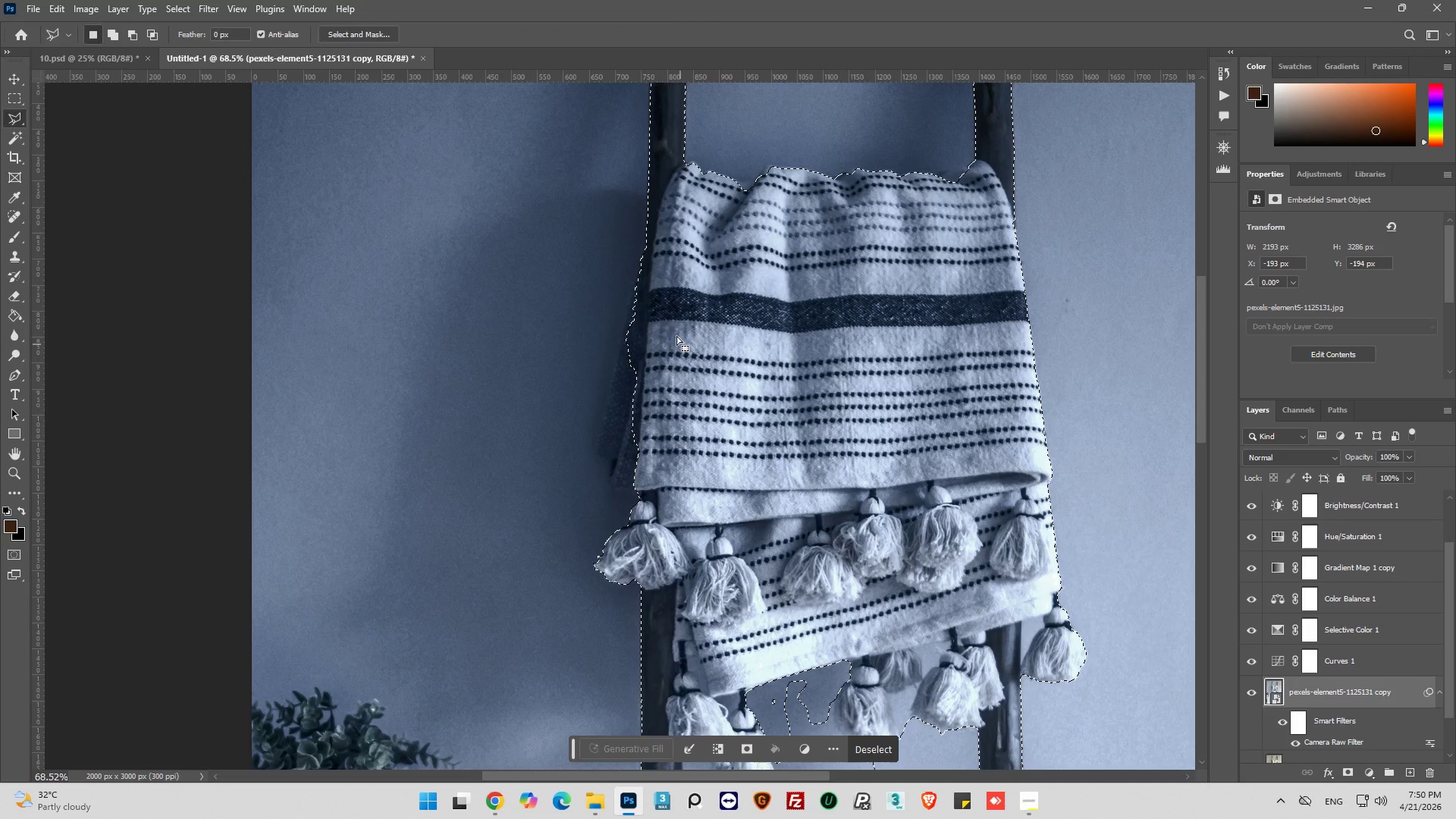 
hold_key(key=AltLeft, duration=0.47)
 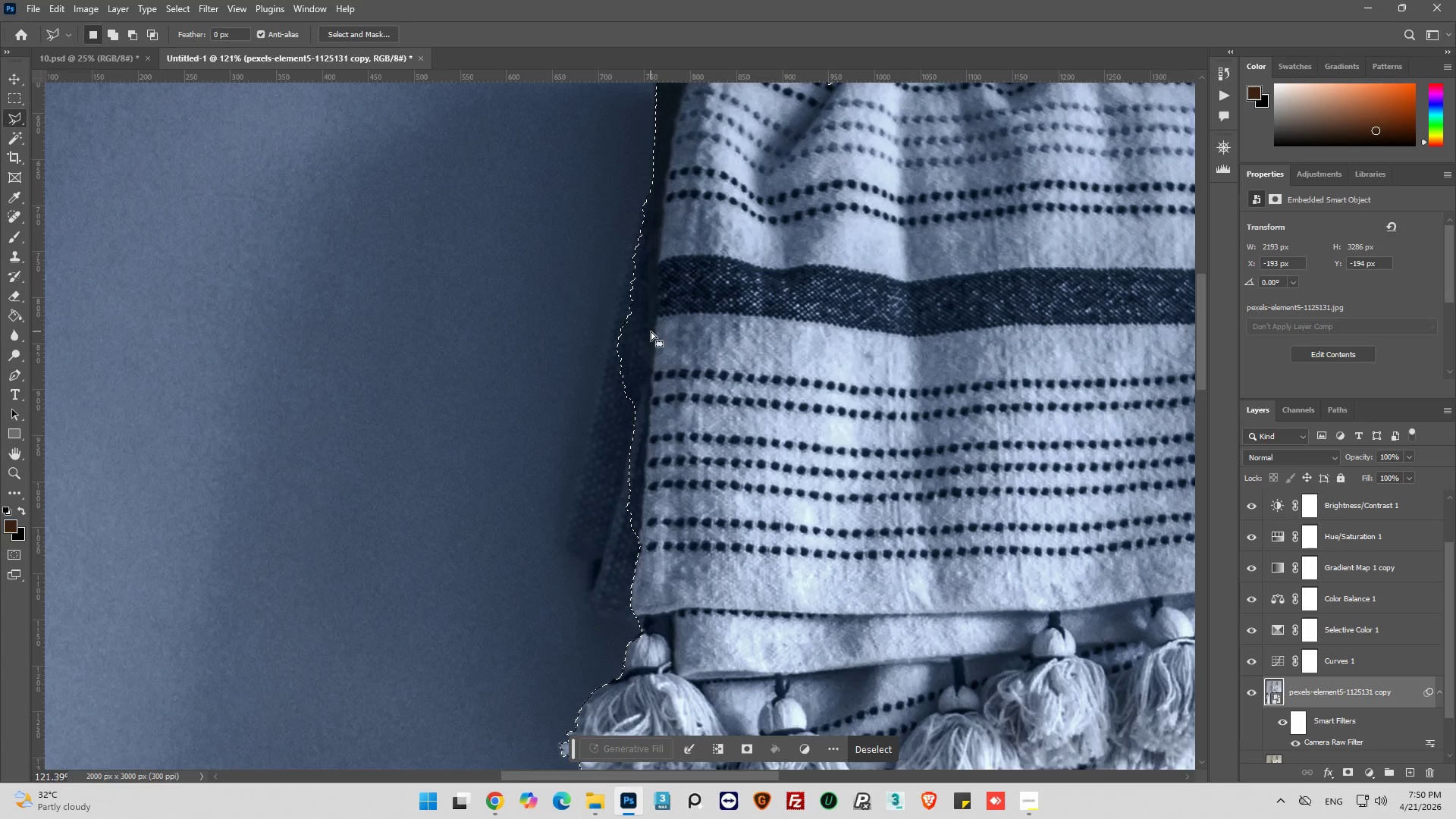 
key(Alt+AltLeft)
 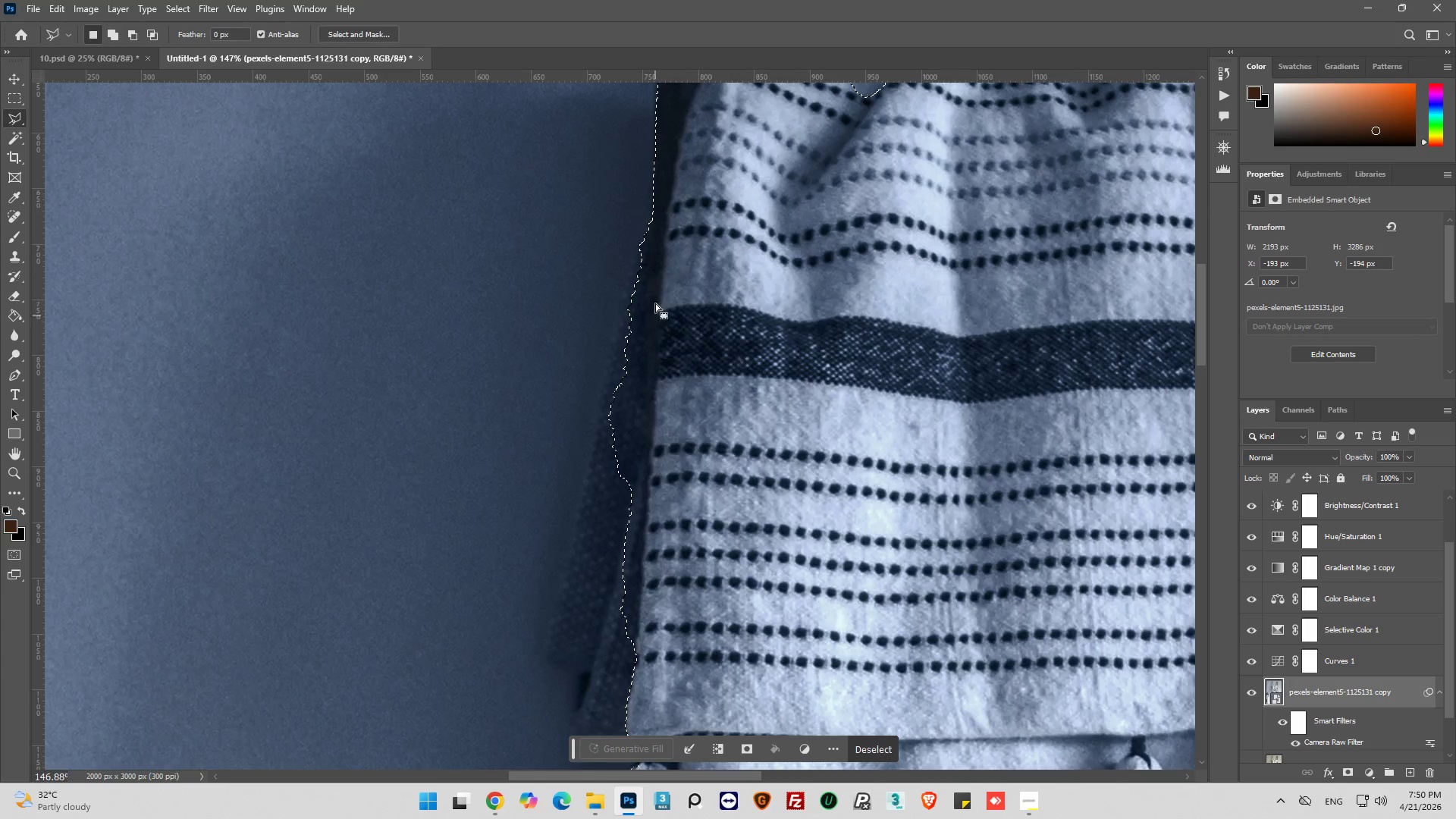 
scroll: coordinate [655, 319], scroll_direction: up, amount: 8.0
 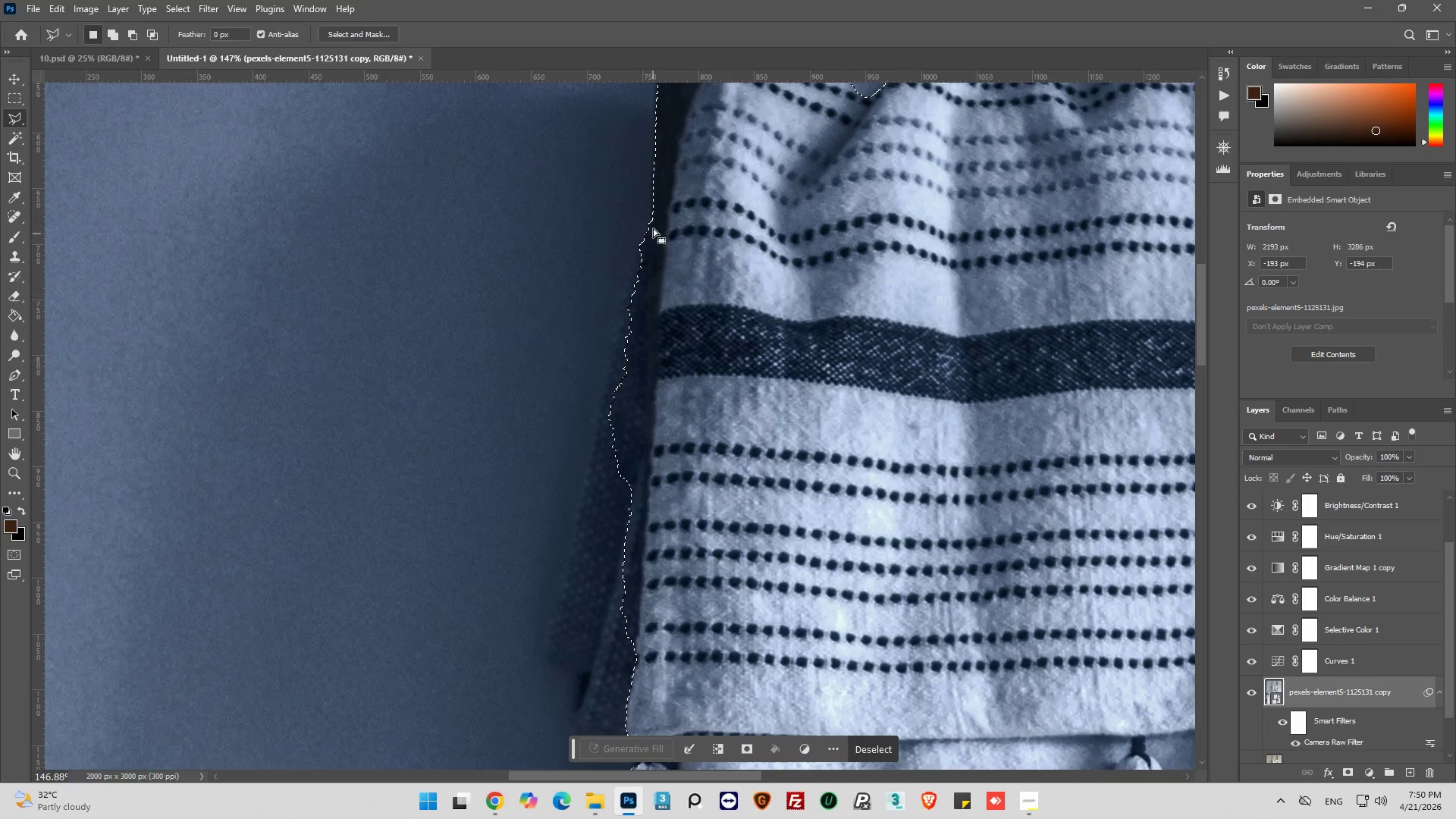 
hold_key(key=ShiftLeft, duration=1.91)
left_click([659, 222])
 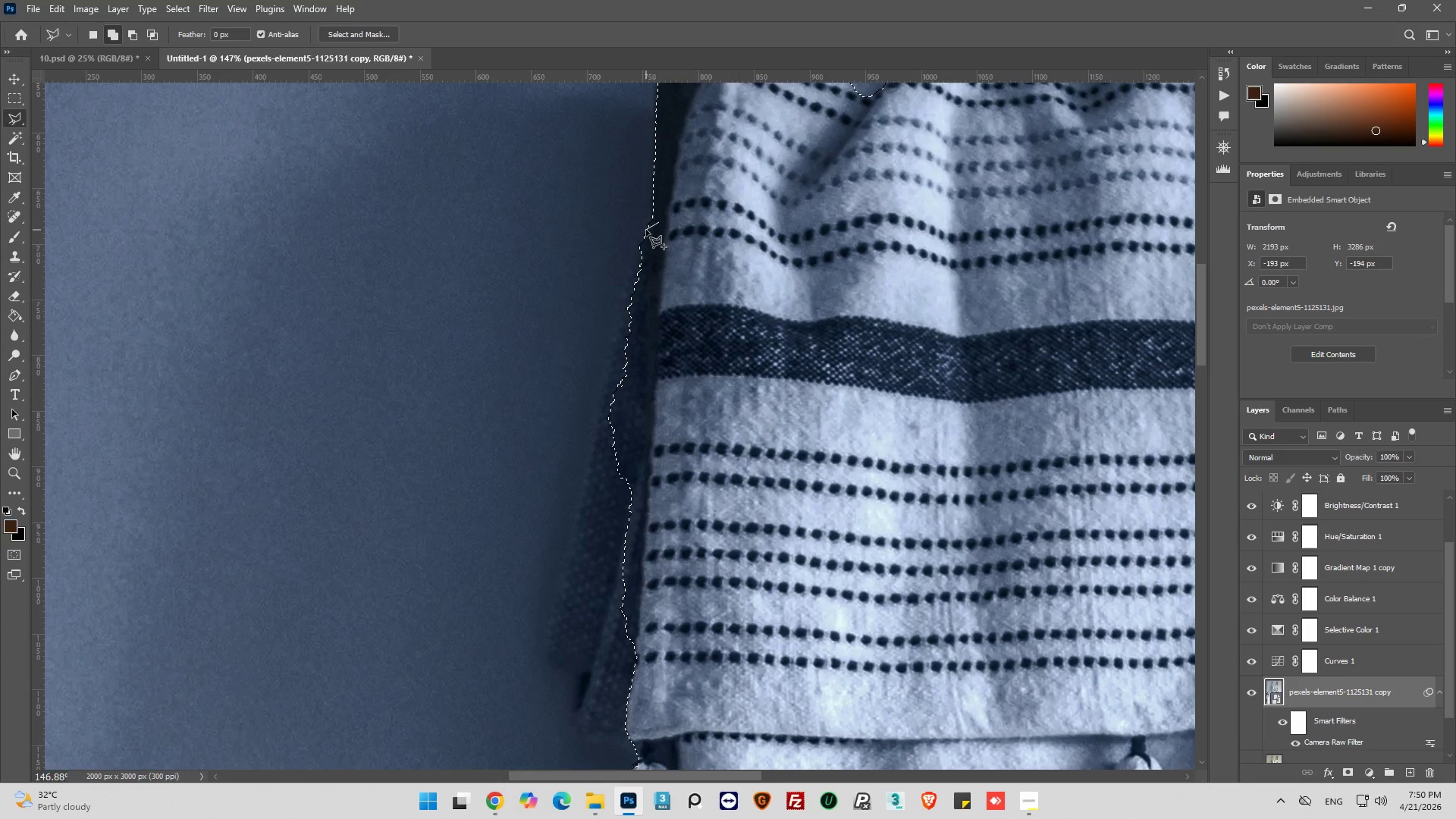 
left_click([646, 230])
 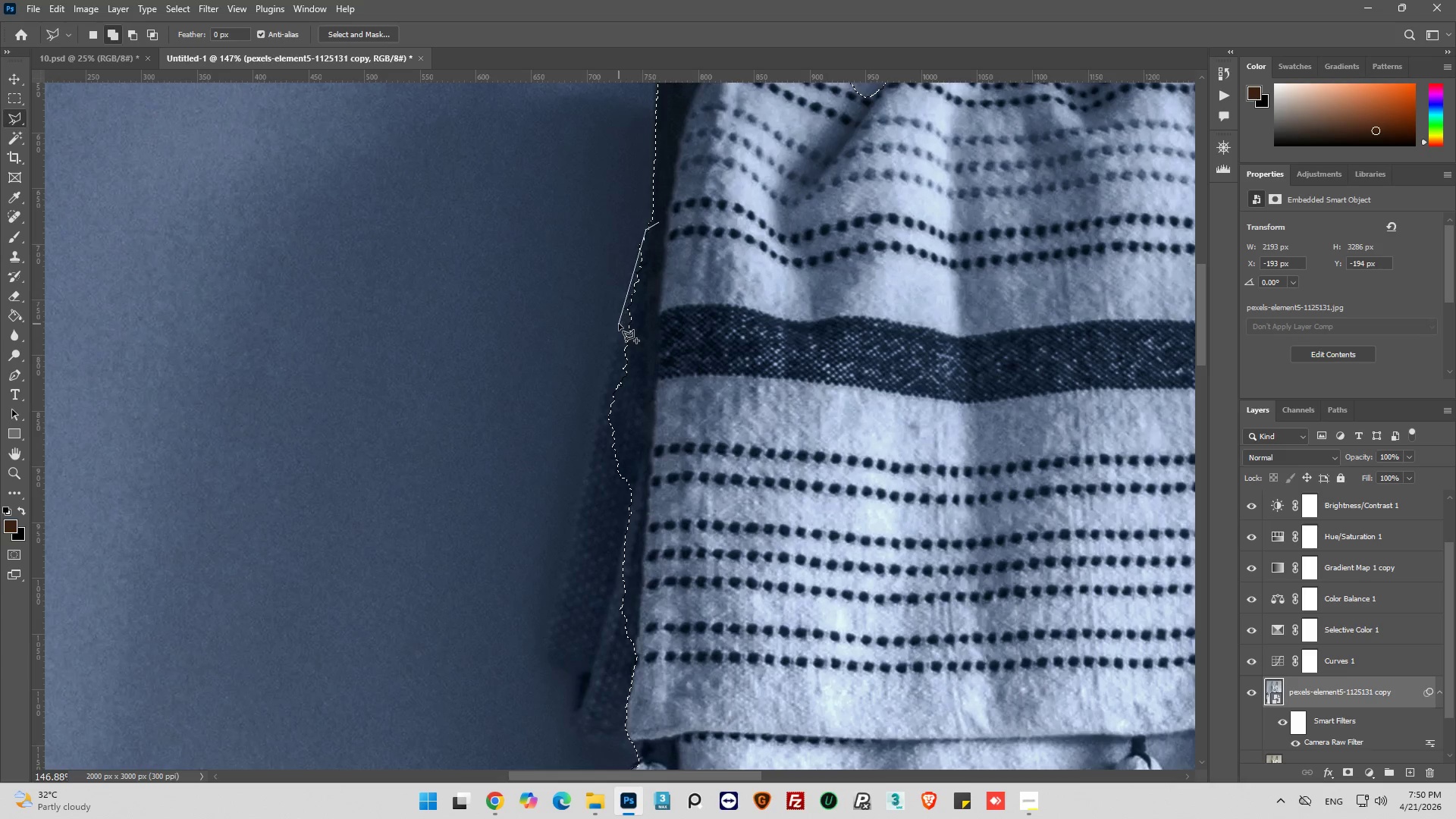 
left_click([619, 323])
 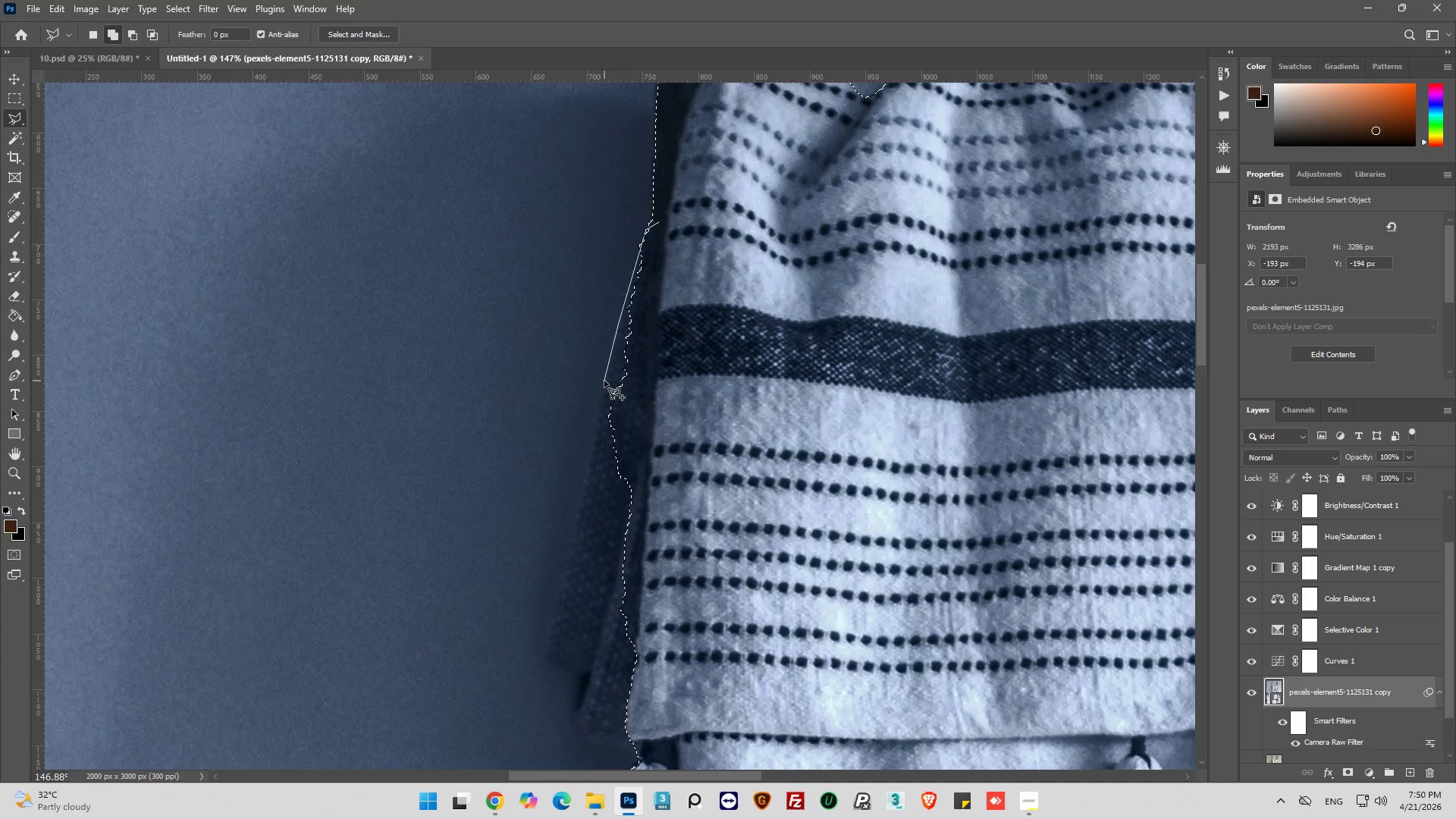 
left_click([604, 381])
 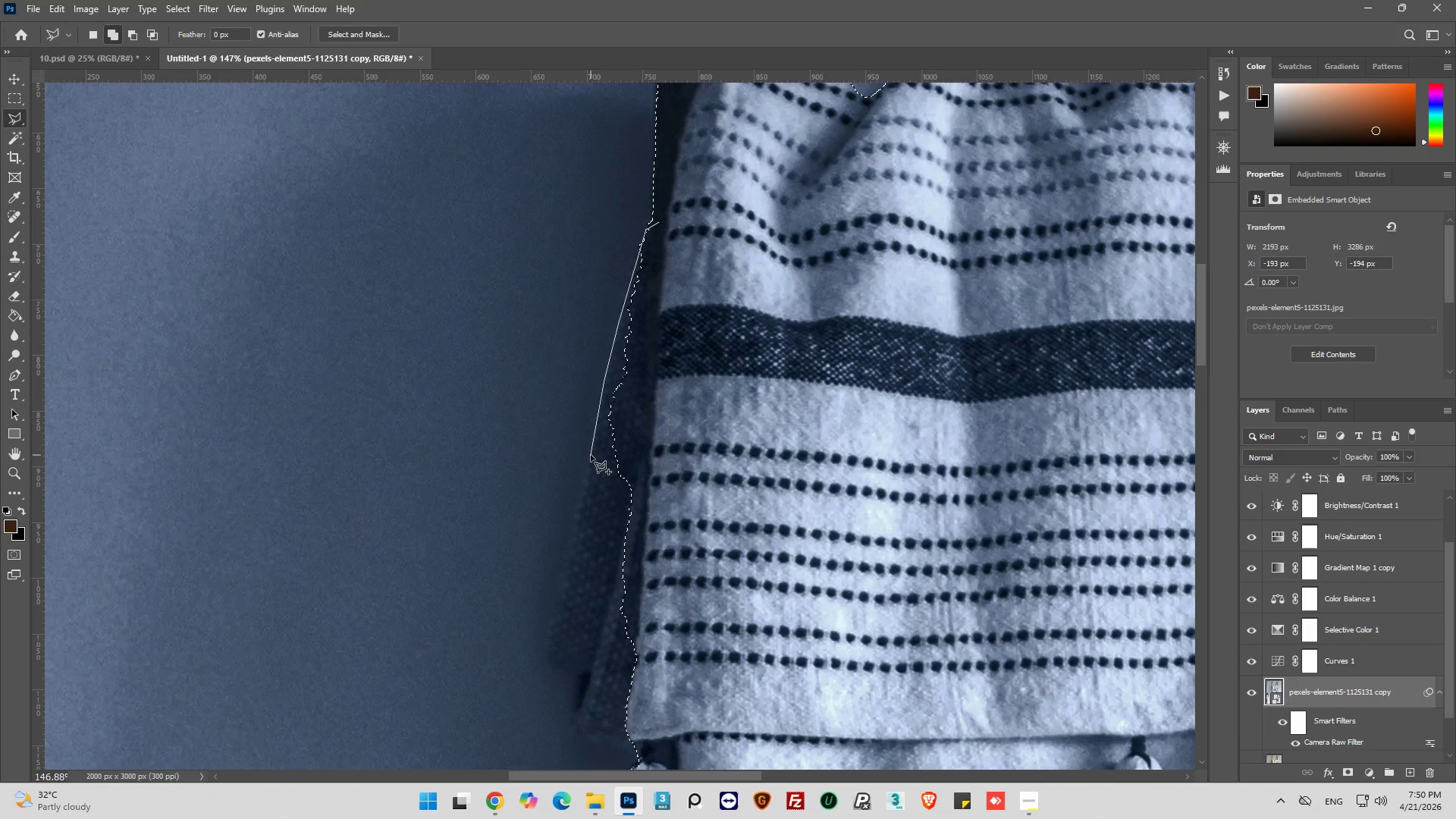 
hold_key(key=AltLeft, duration=0.69)
scroll: coordinate [585, 466], scroll_direction: up, amount: 6.0
 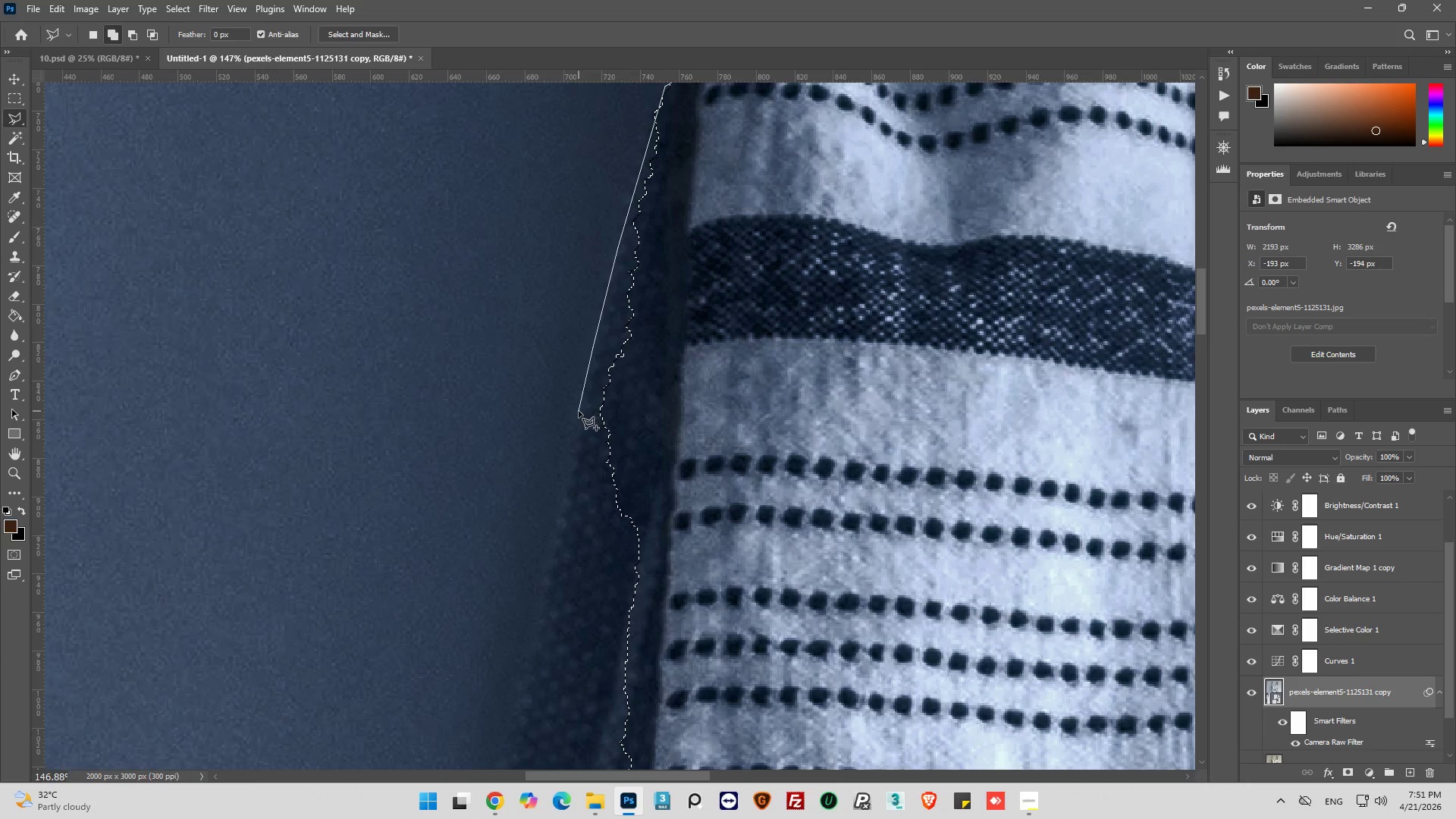 
left_click([579, 414])
 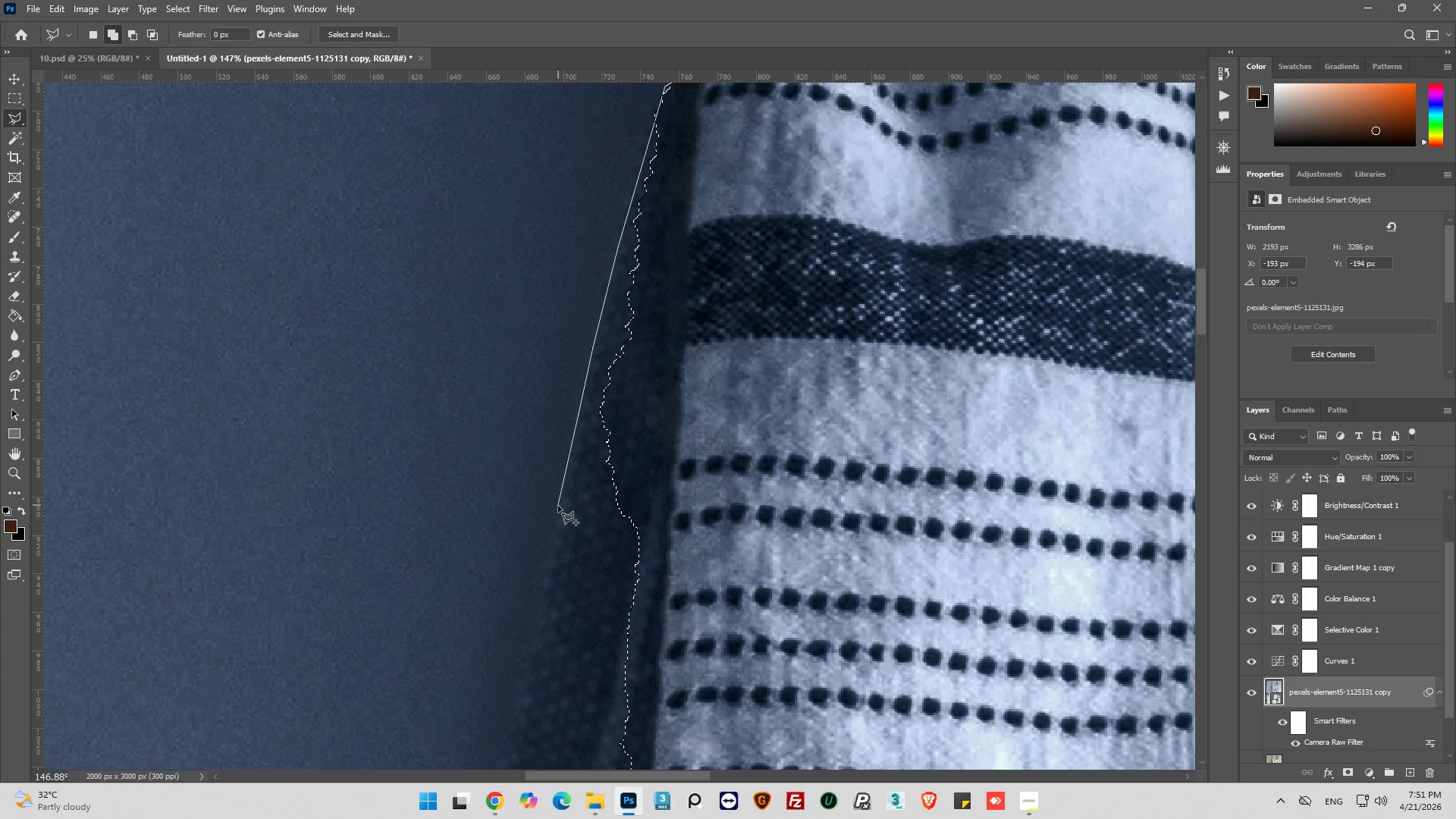 
left_click([560, 508])
 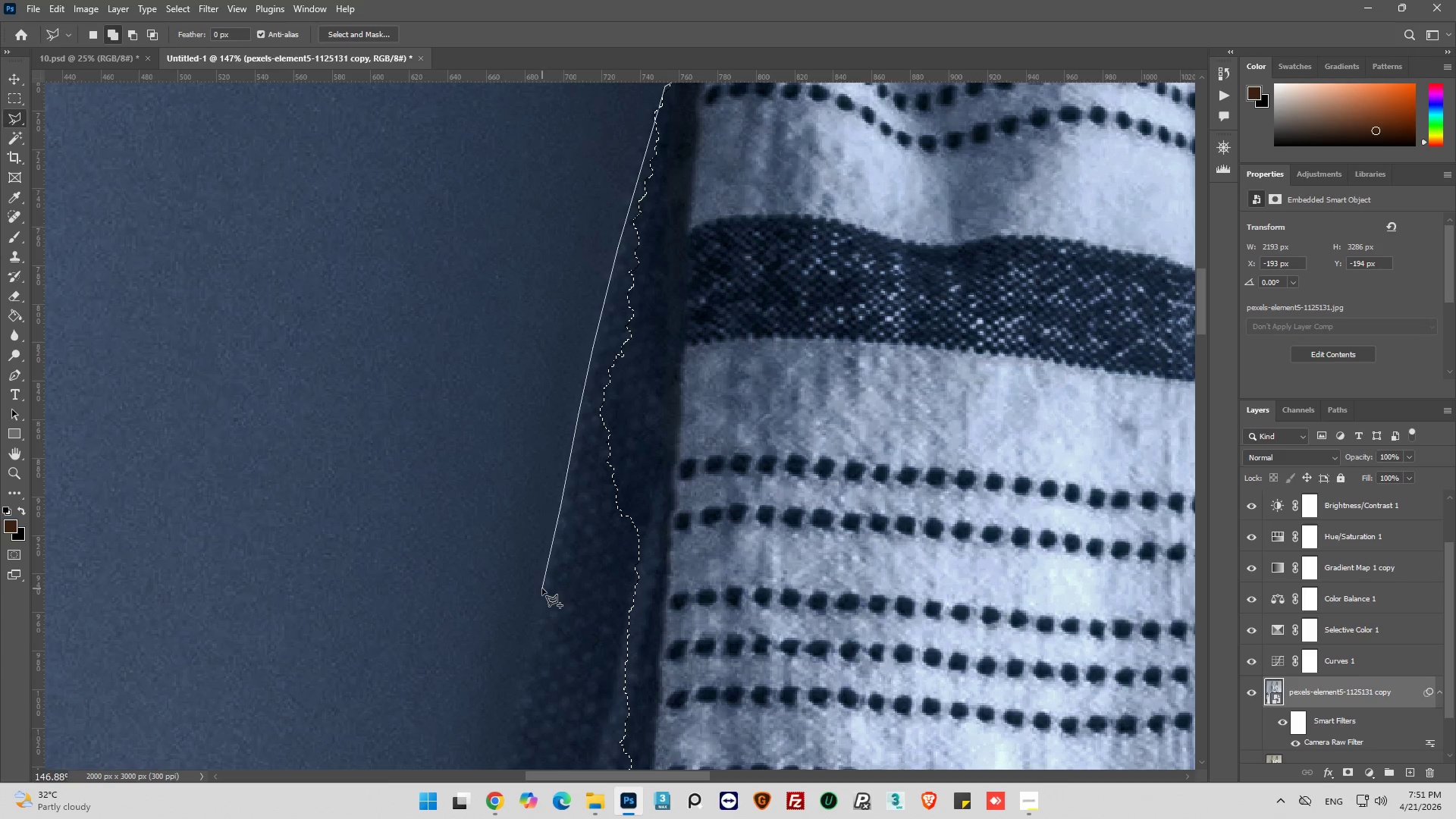 
left_click([542, 589])
 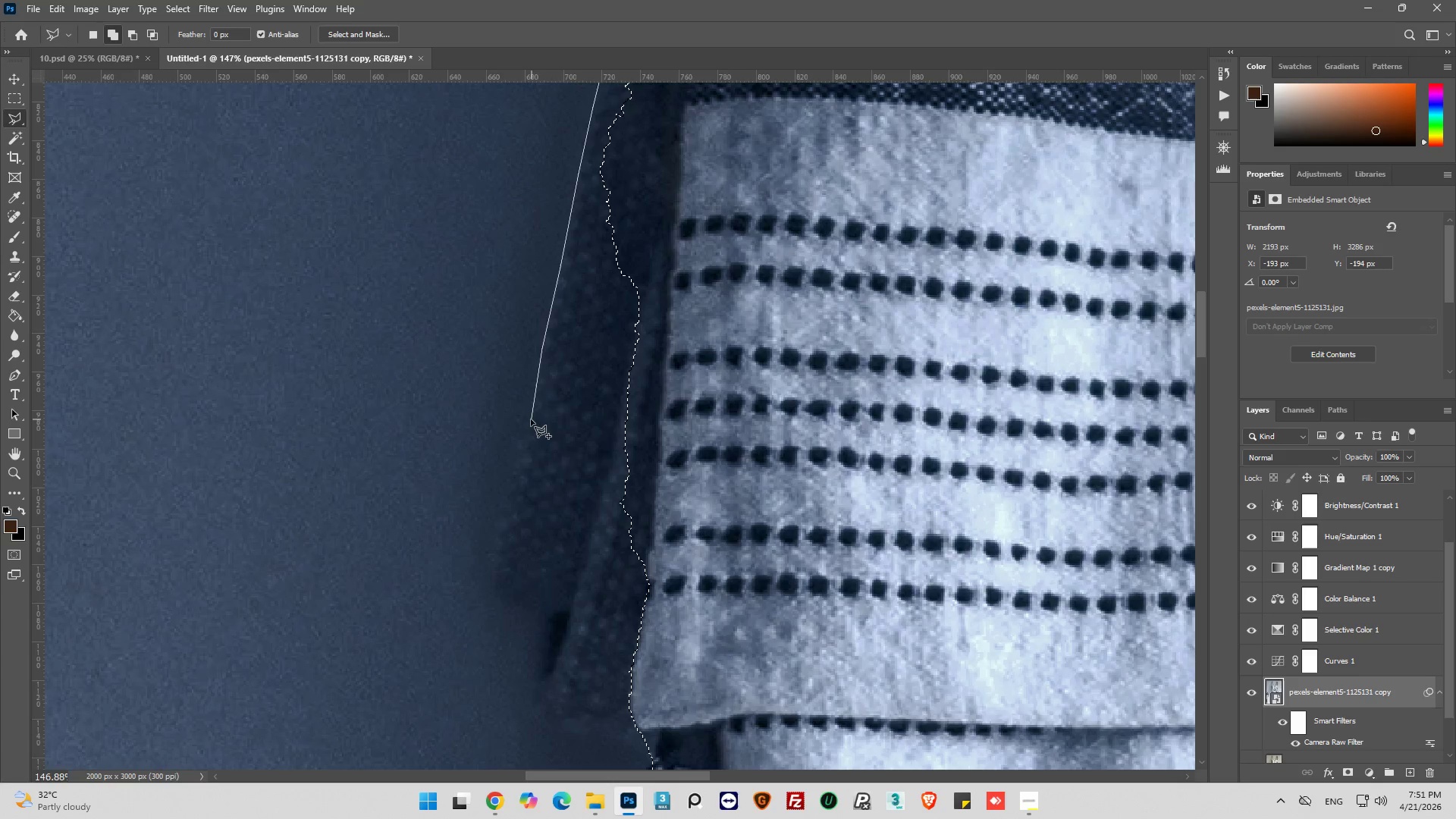 
wait(5.42)
 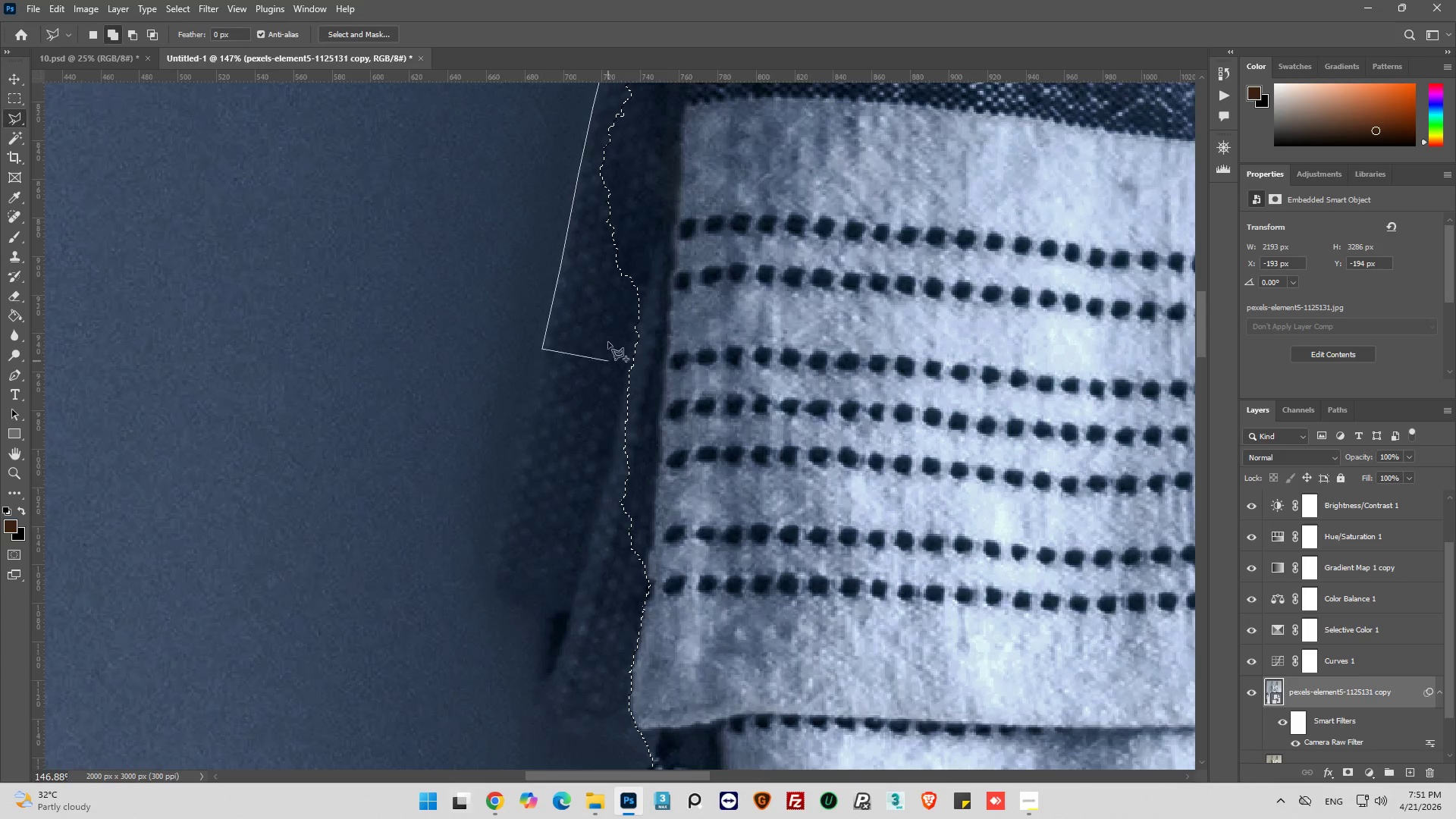 
left_click([501, 517])
 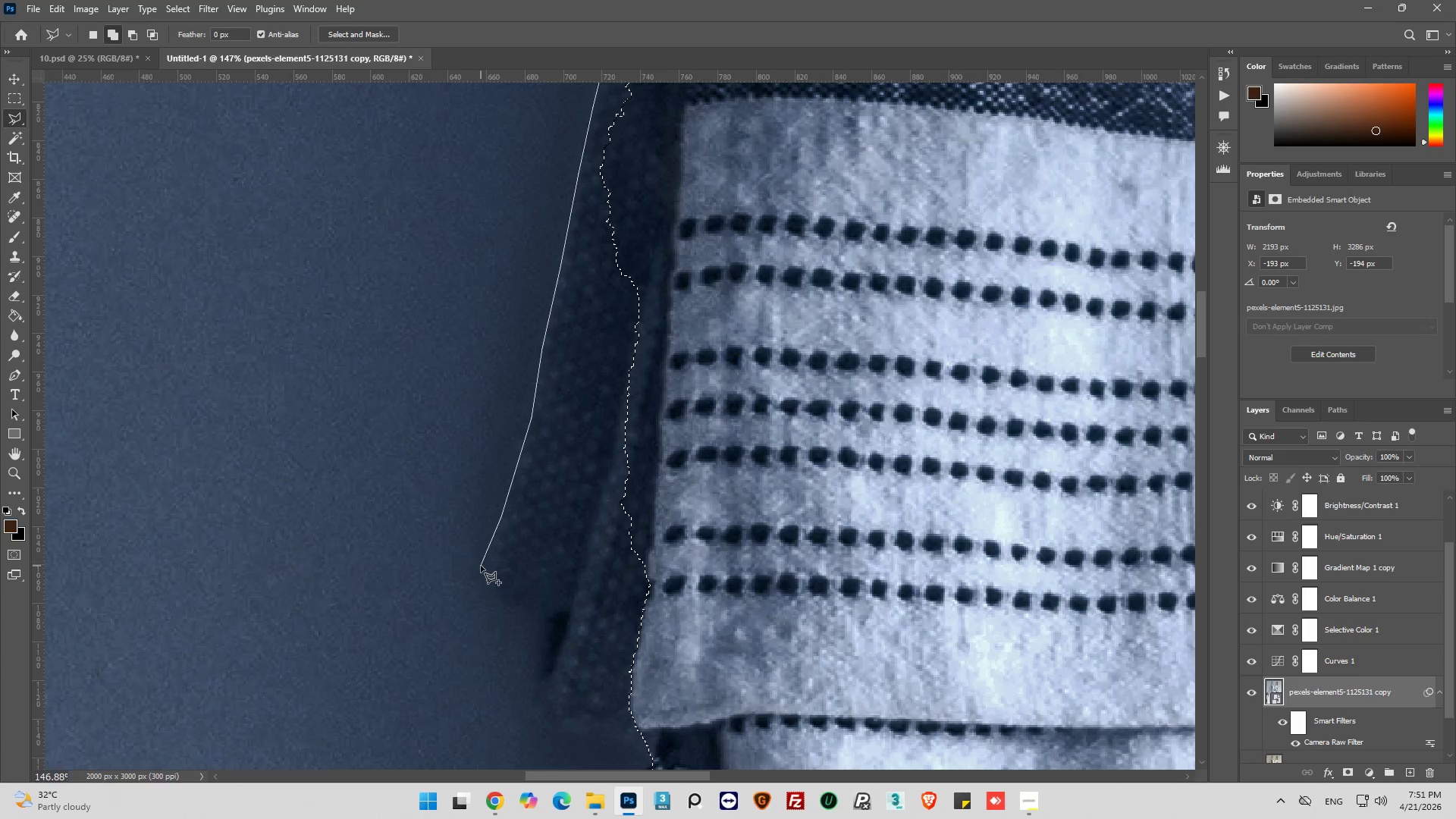 
left_click([485, 563])
 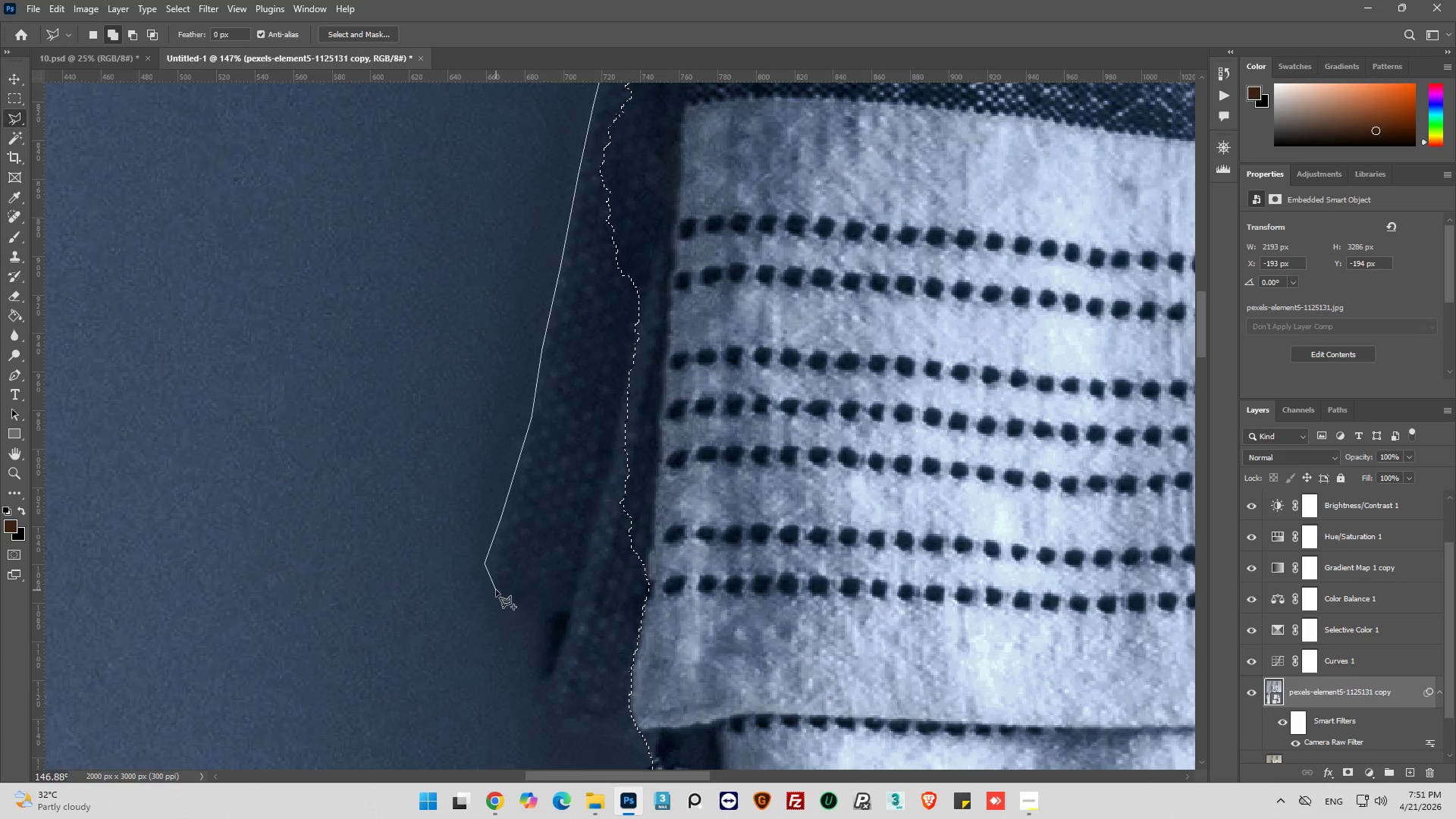 
left_click([496, 588])
 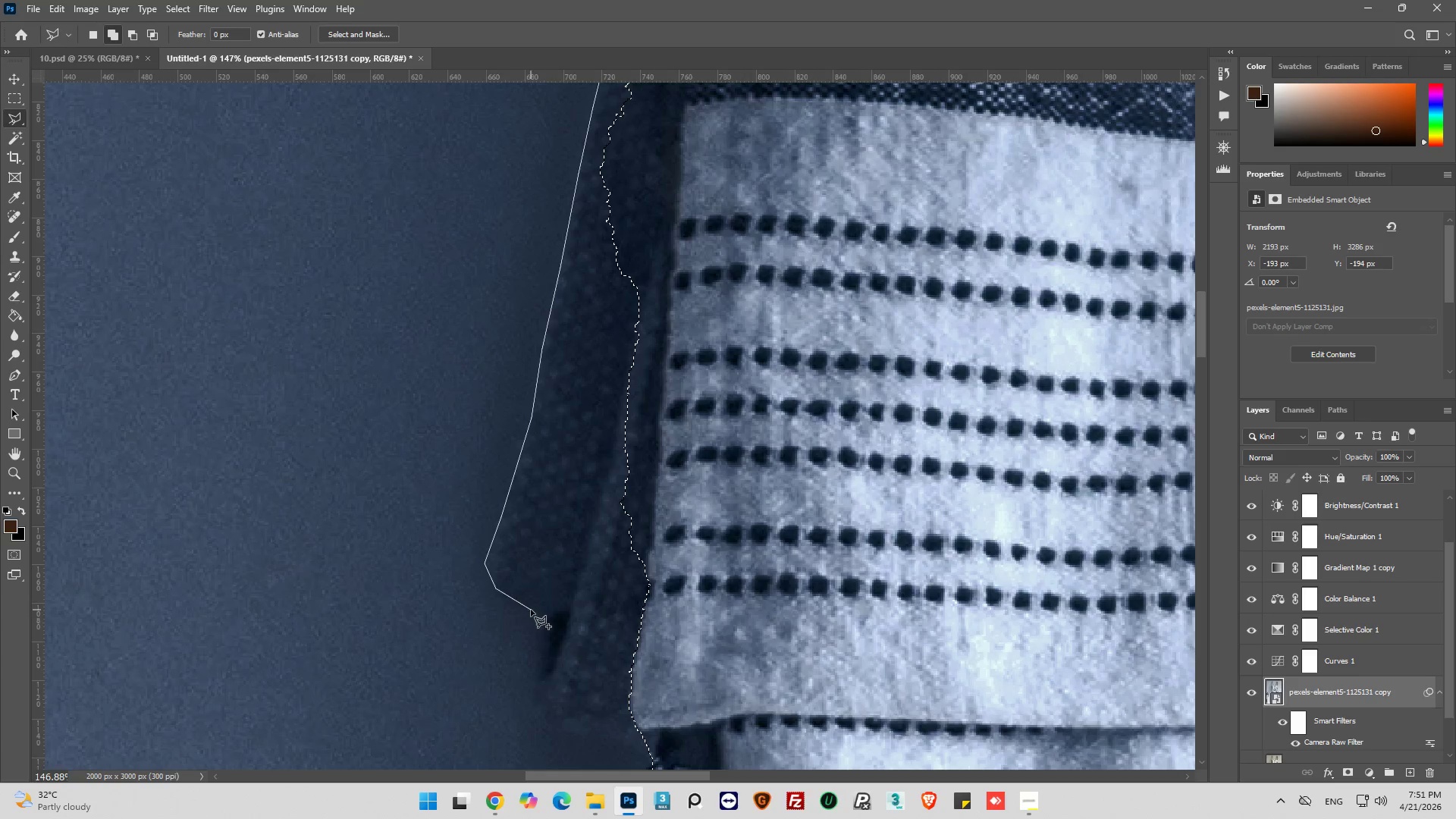 
left_click([531, 610])
 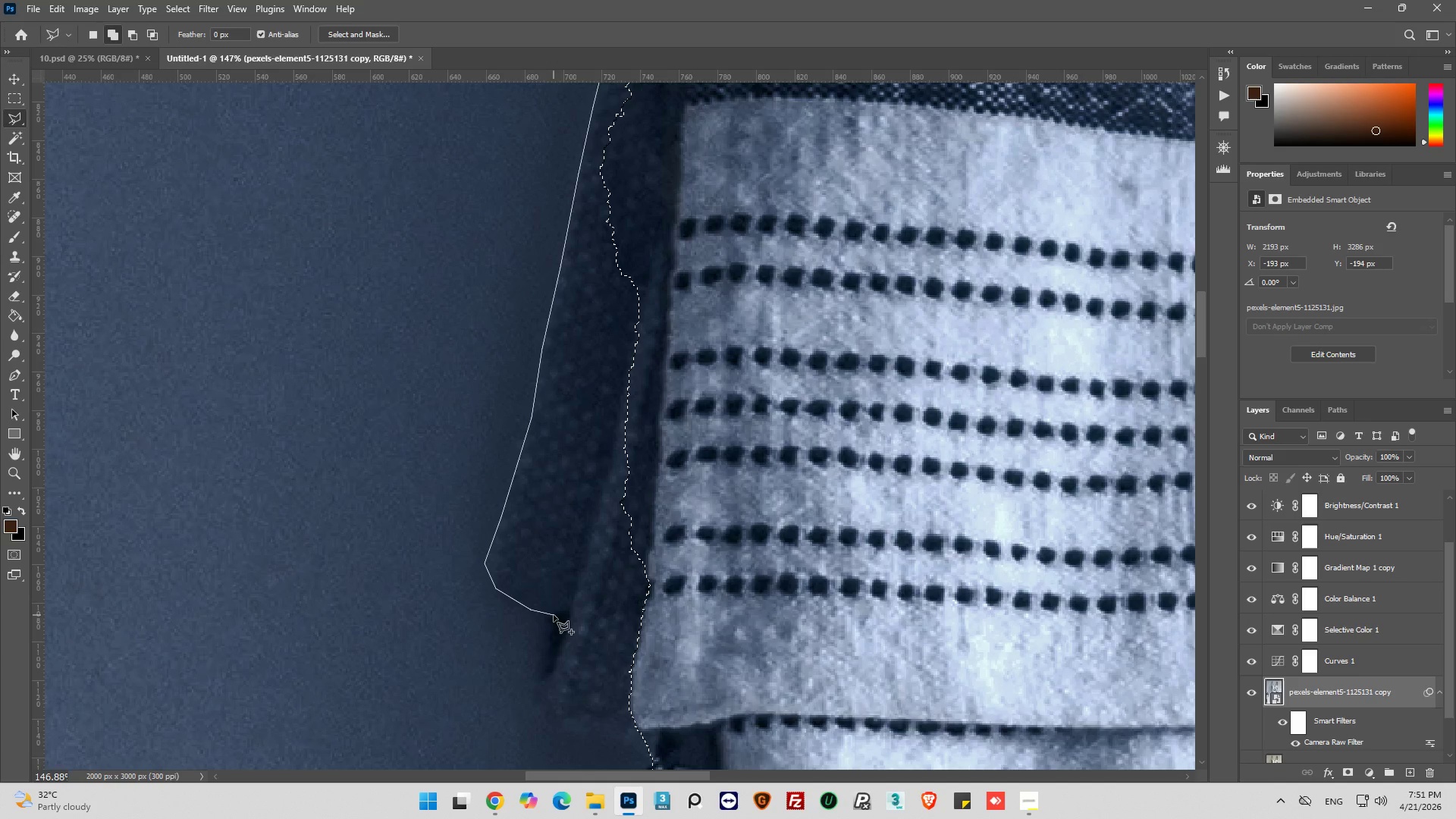 
left_click([554, 615])
 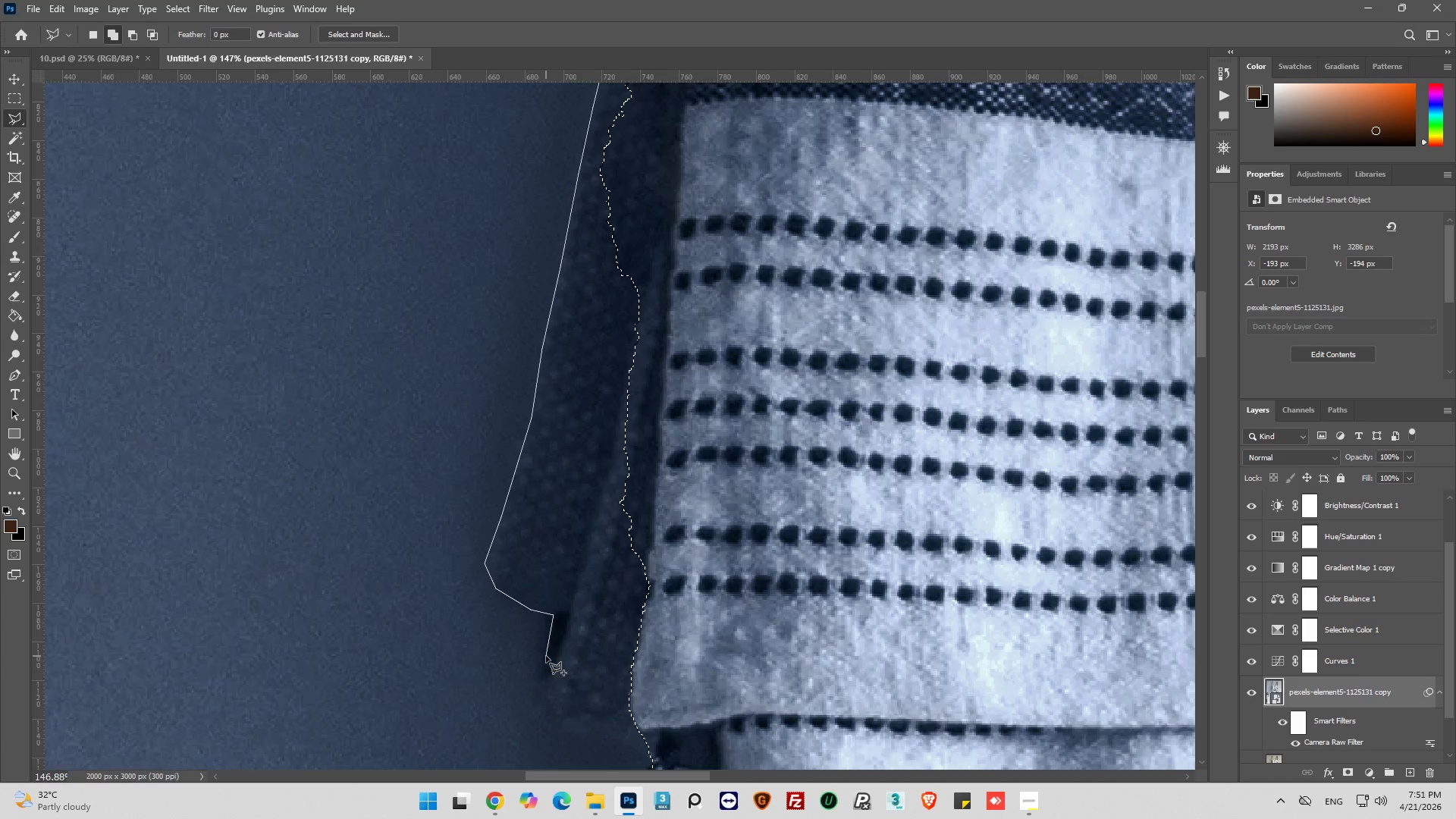 
left_click([545, 656])
 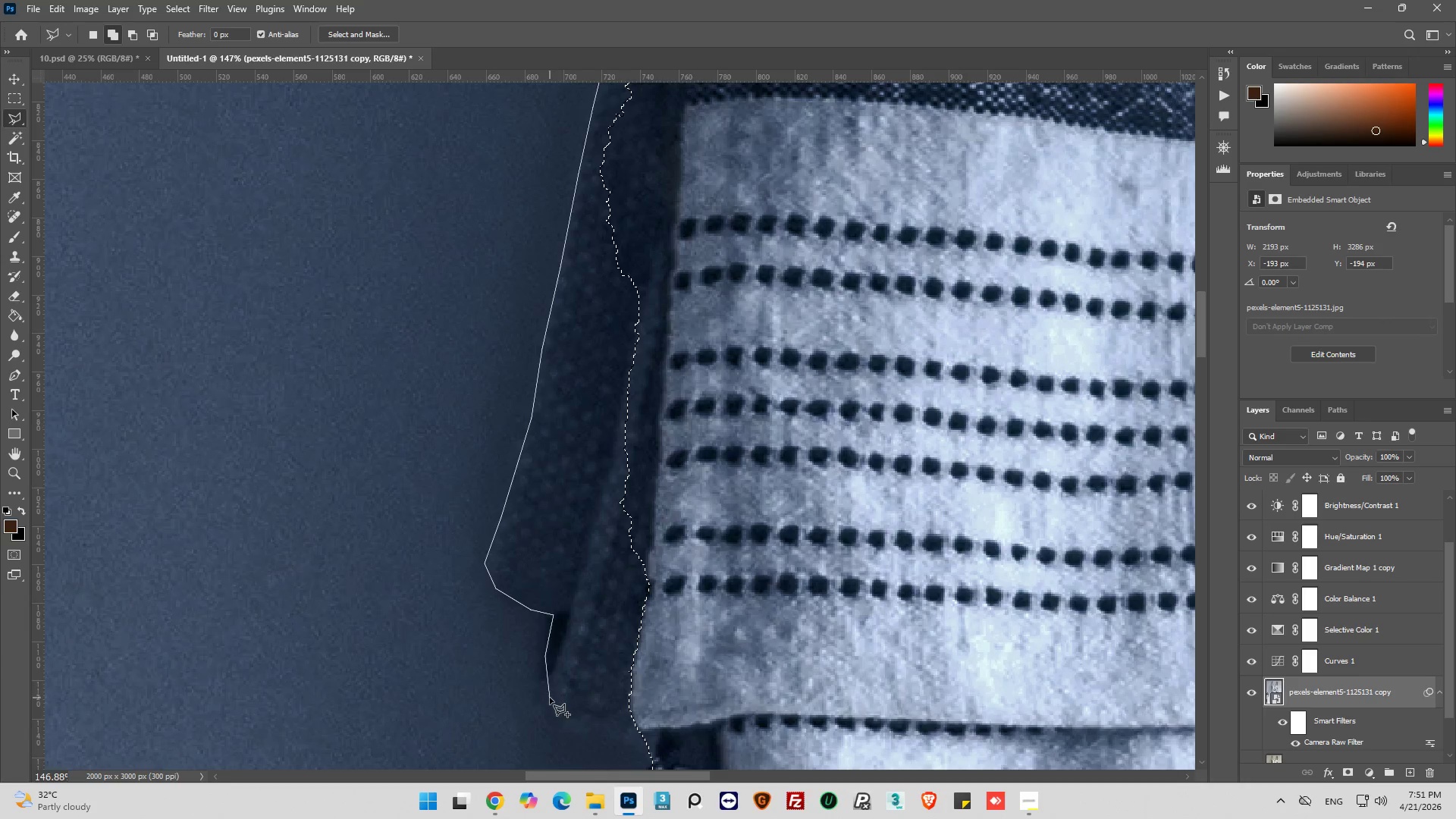 
left_click([550, 698])
 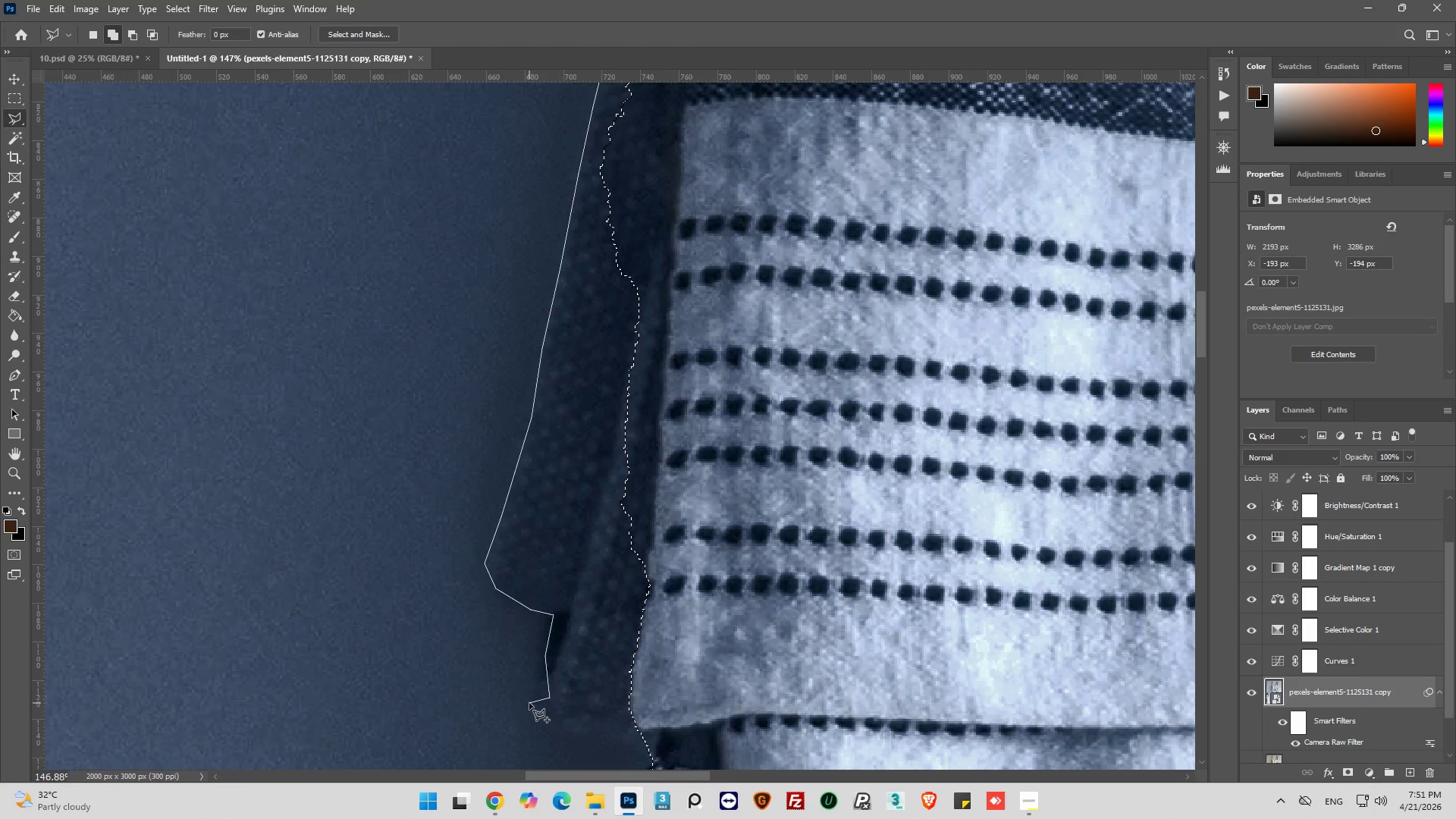 
left_click([541, 711])
 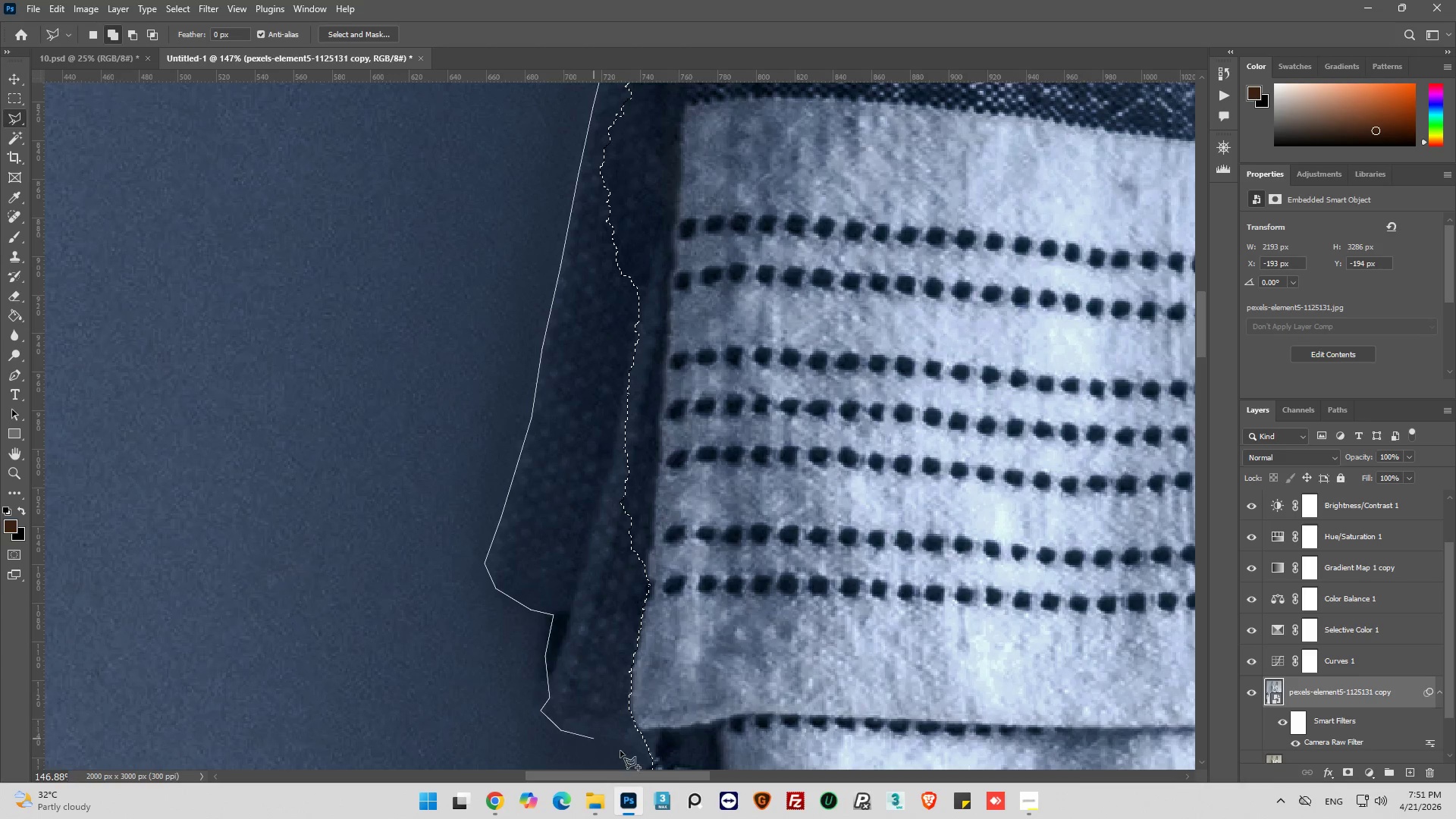 
left_click([622, 748])
 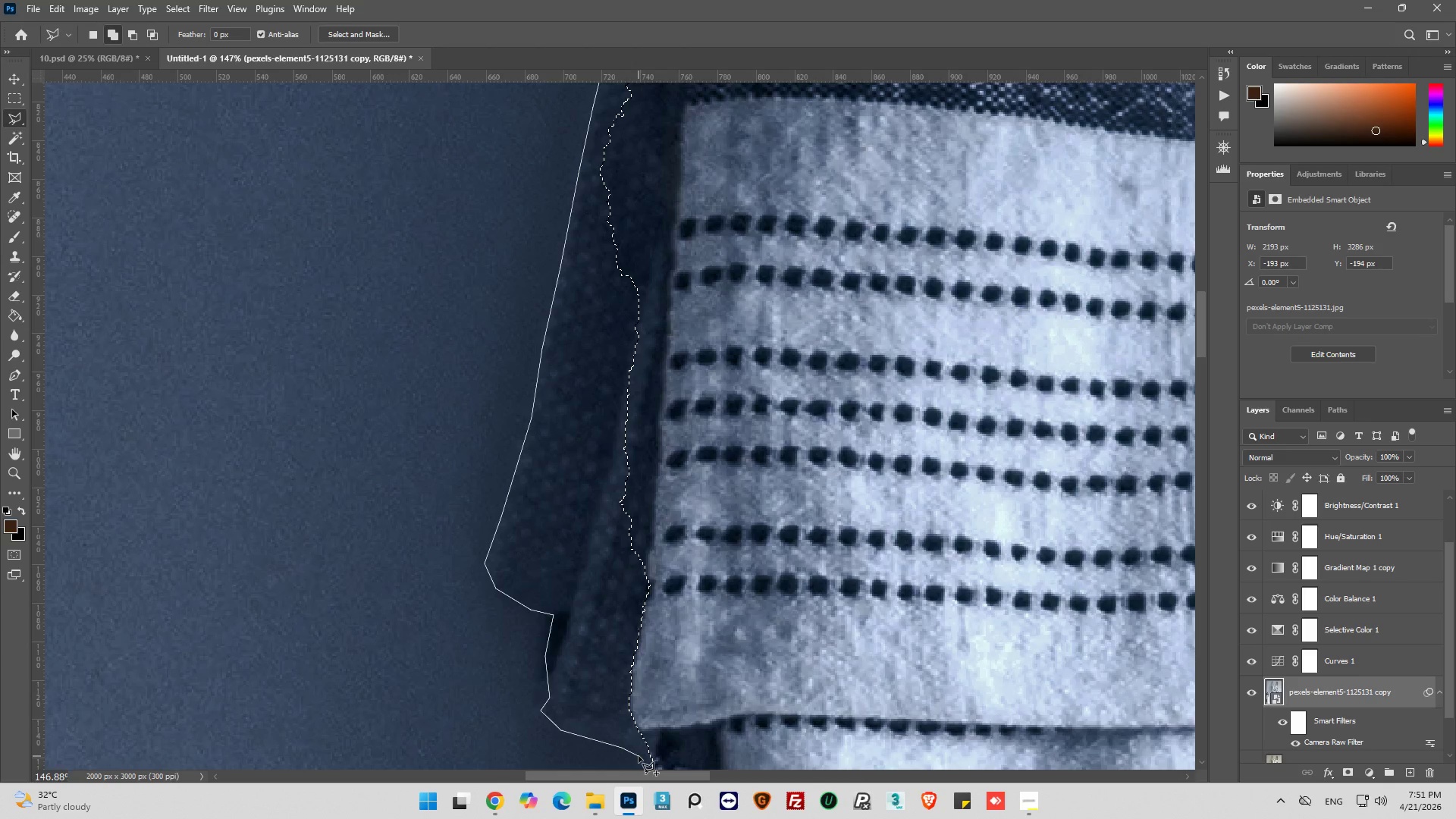 
left_click([639, 756])
 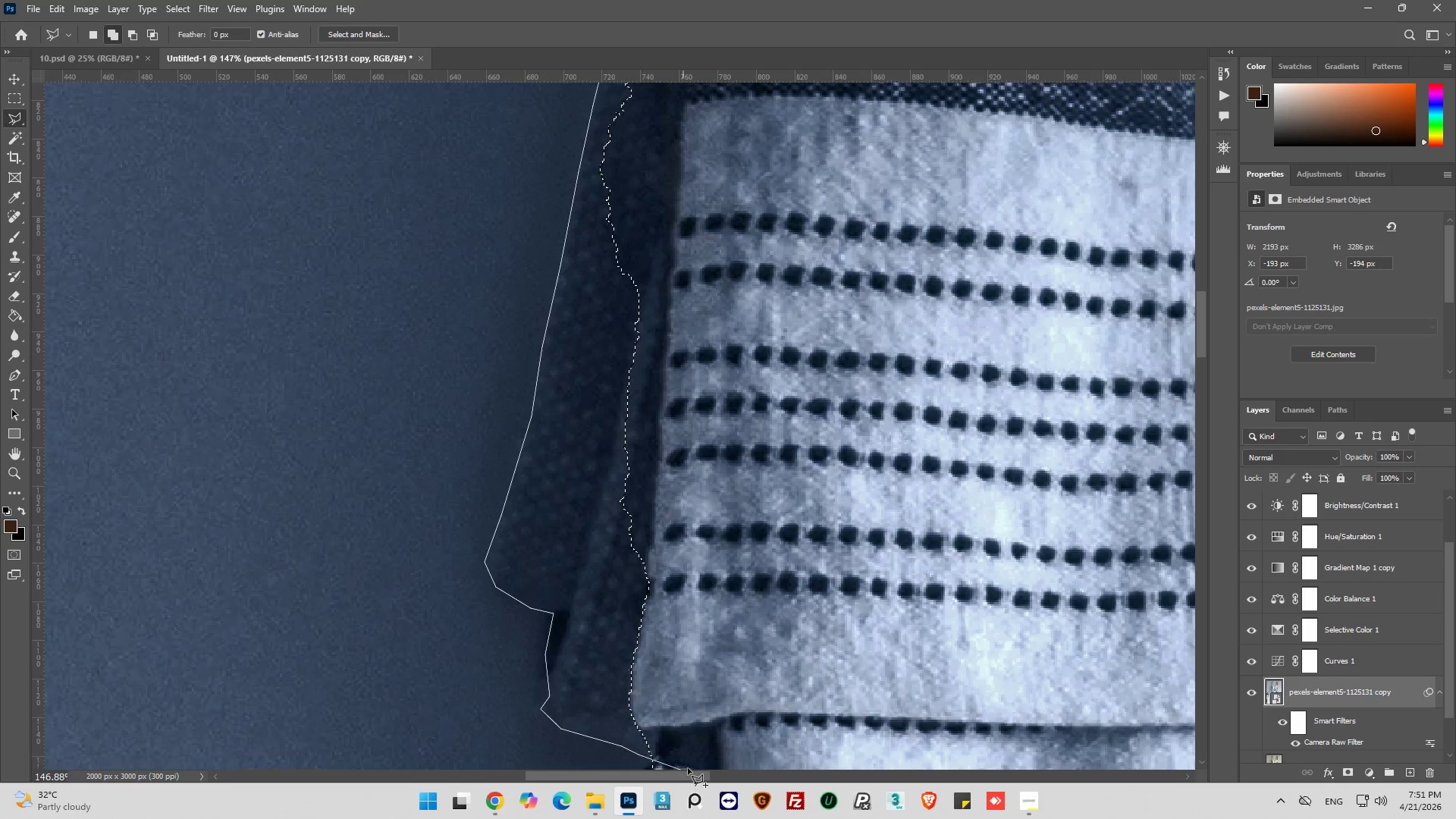 
left_click([689, 764])
 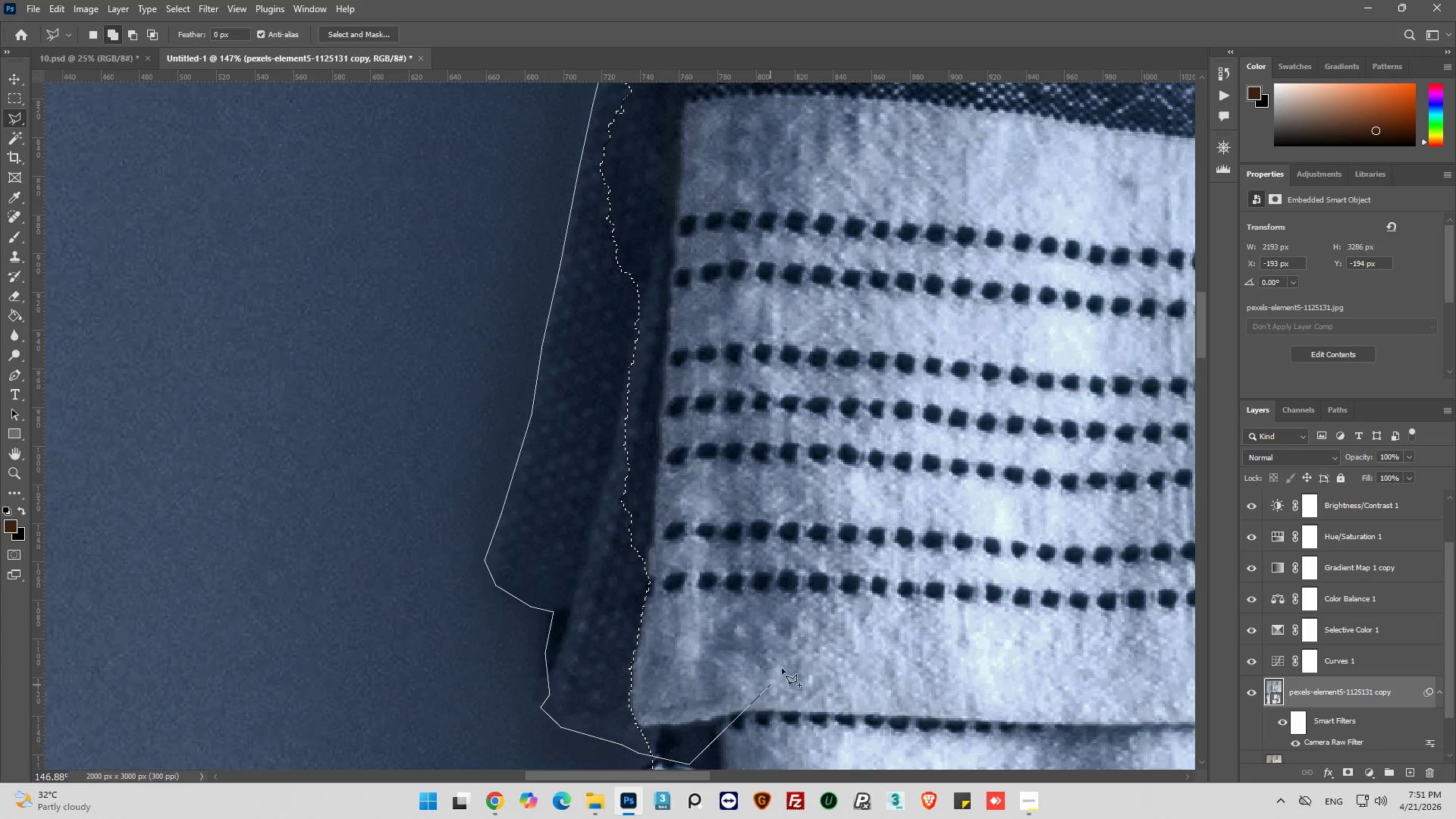 
left_click_drag(start_coordinate=[782, 667], to_coordinate=[789, 624])
 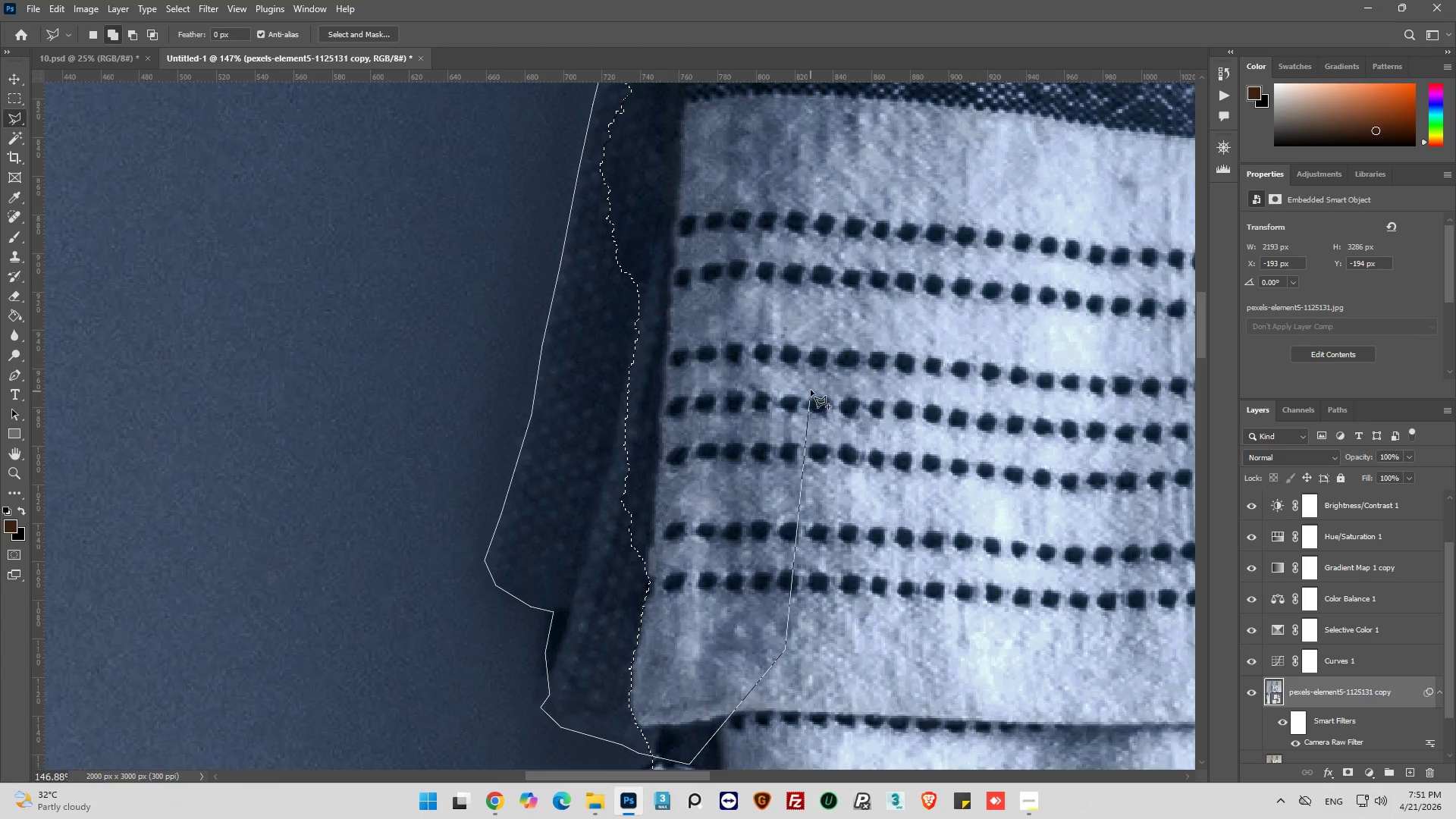 
left_click_drag(start_coordinate=[811, 389], to_coordinate=[802, 346])
 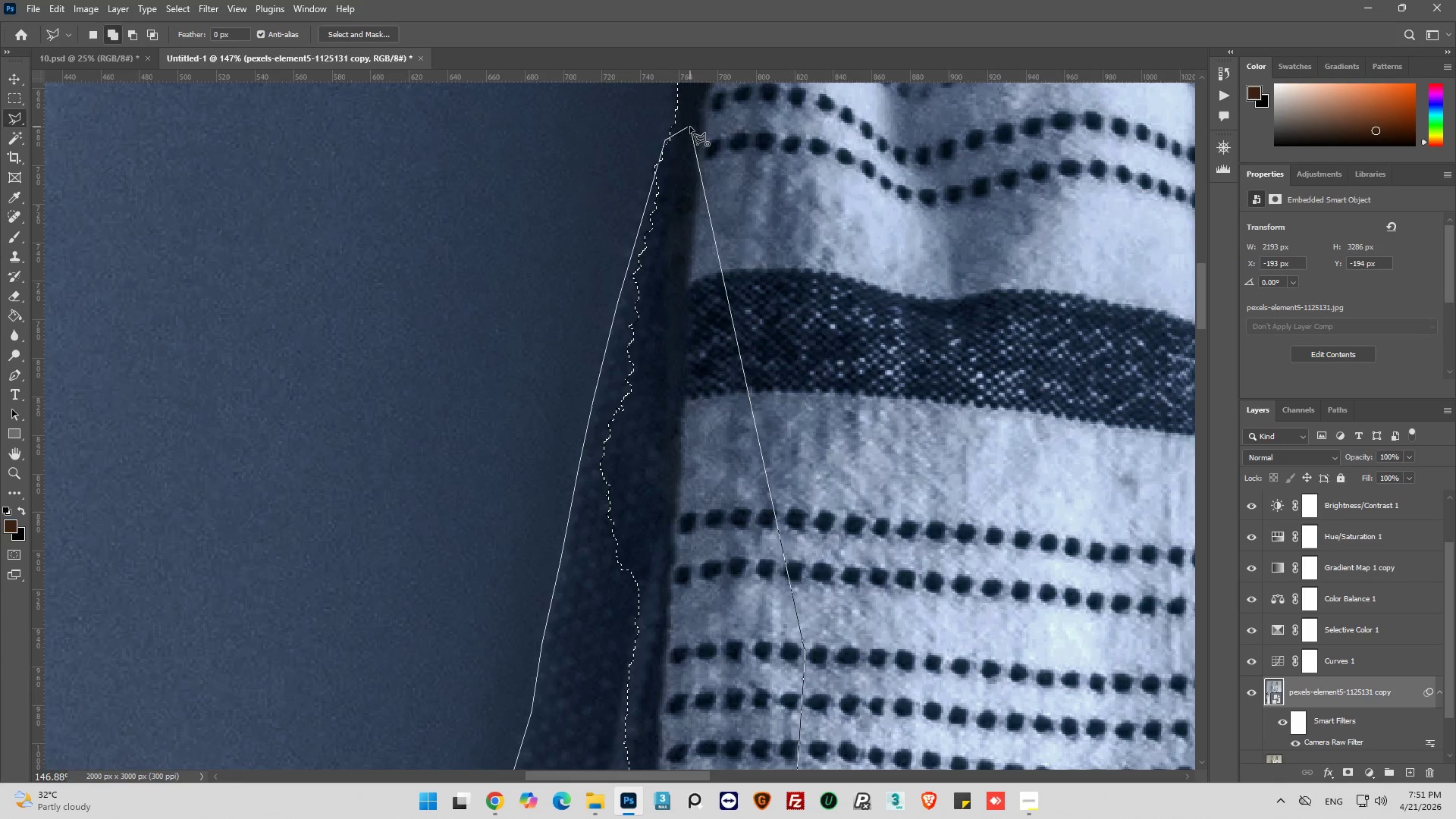 
left_click([689, 127])
 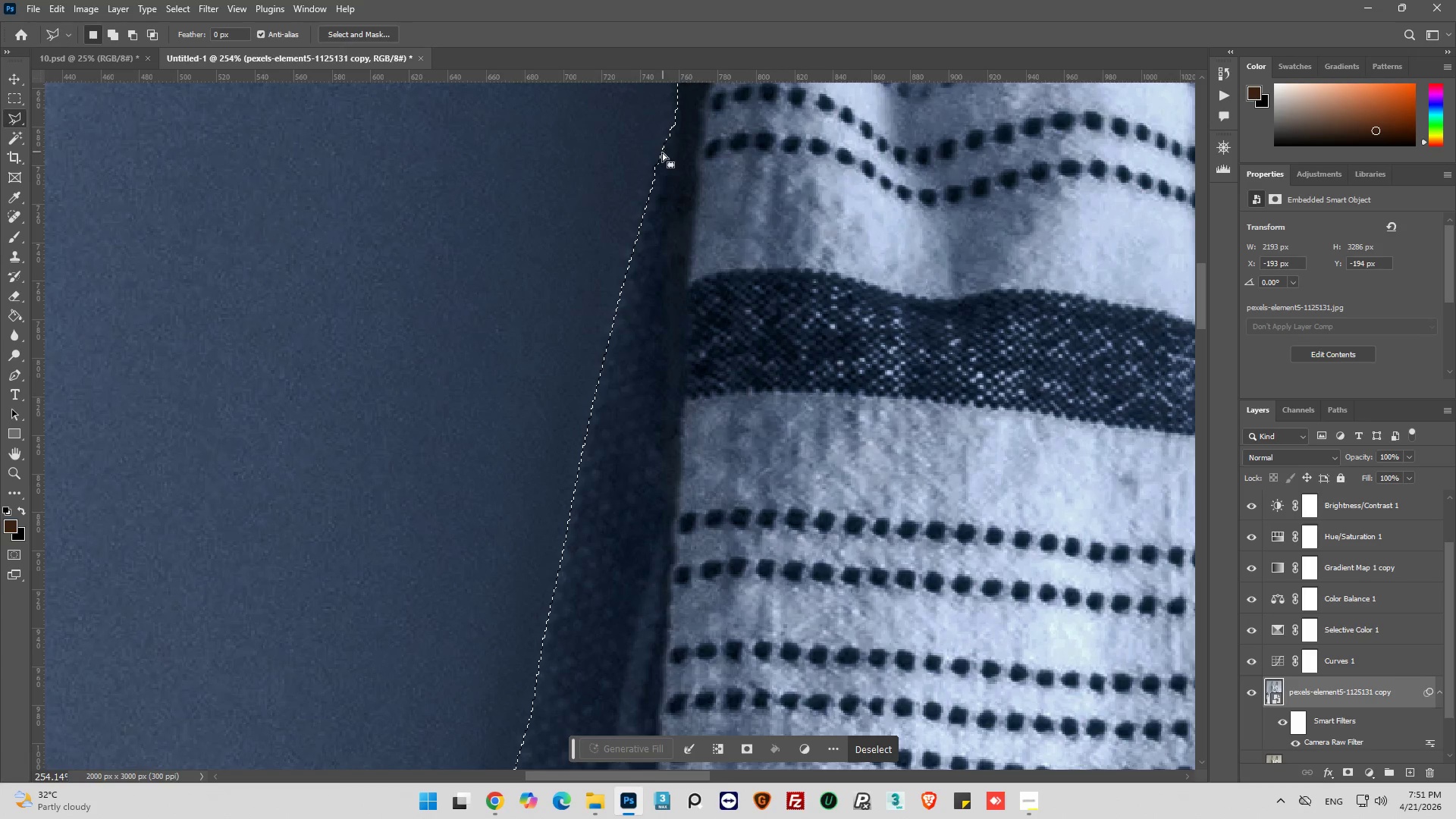 
hold_key(key=AltLeft, duration=1.14)
hold_key(key=AltLeft, duration=1.74)
scroll: coordinate [607, 166], scroll_direction: up, amount: 24.0
 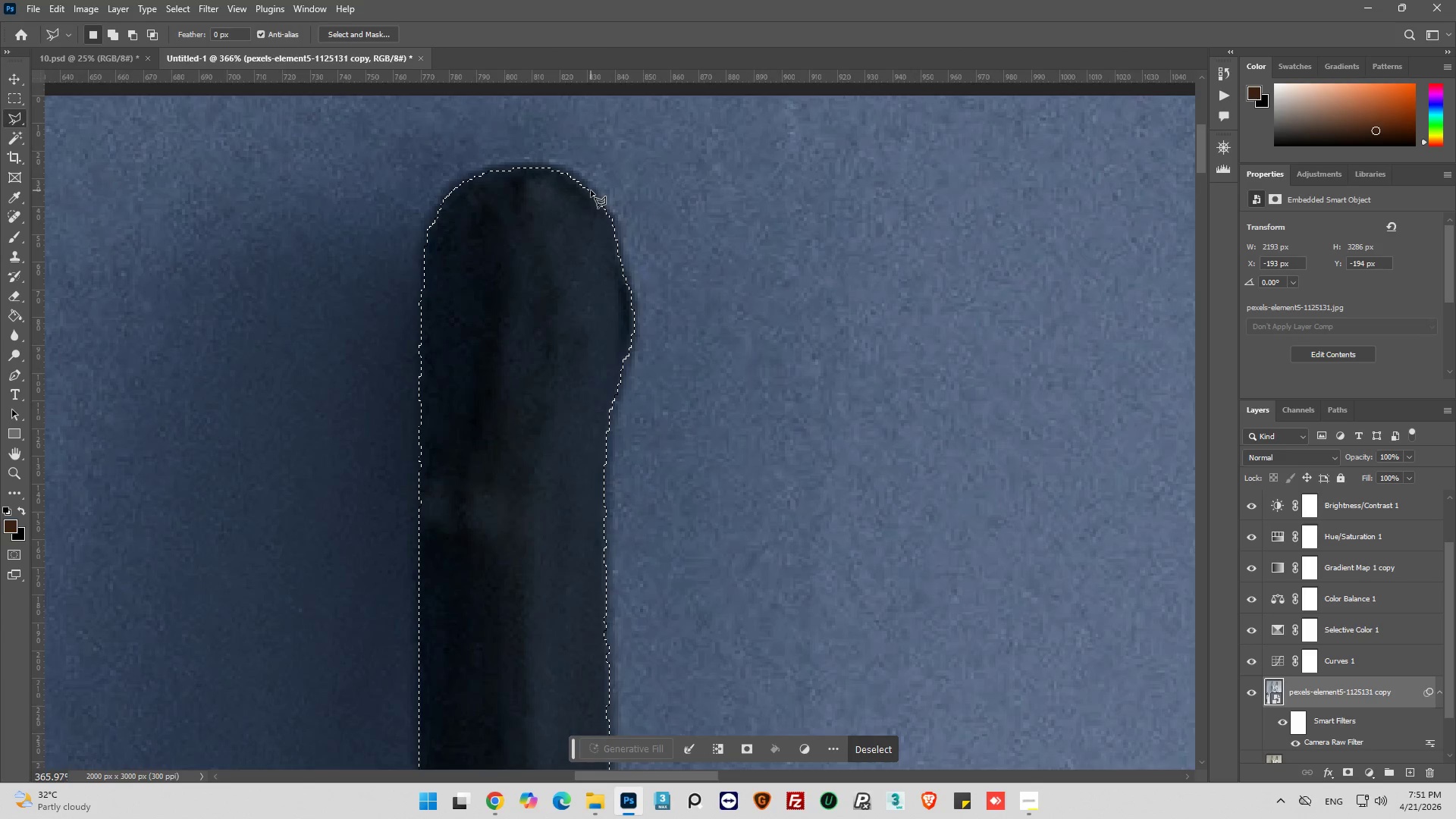 
key(Alt+AltLeft)
 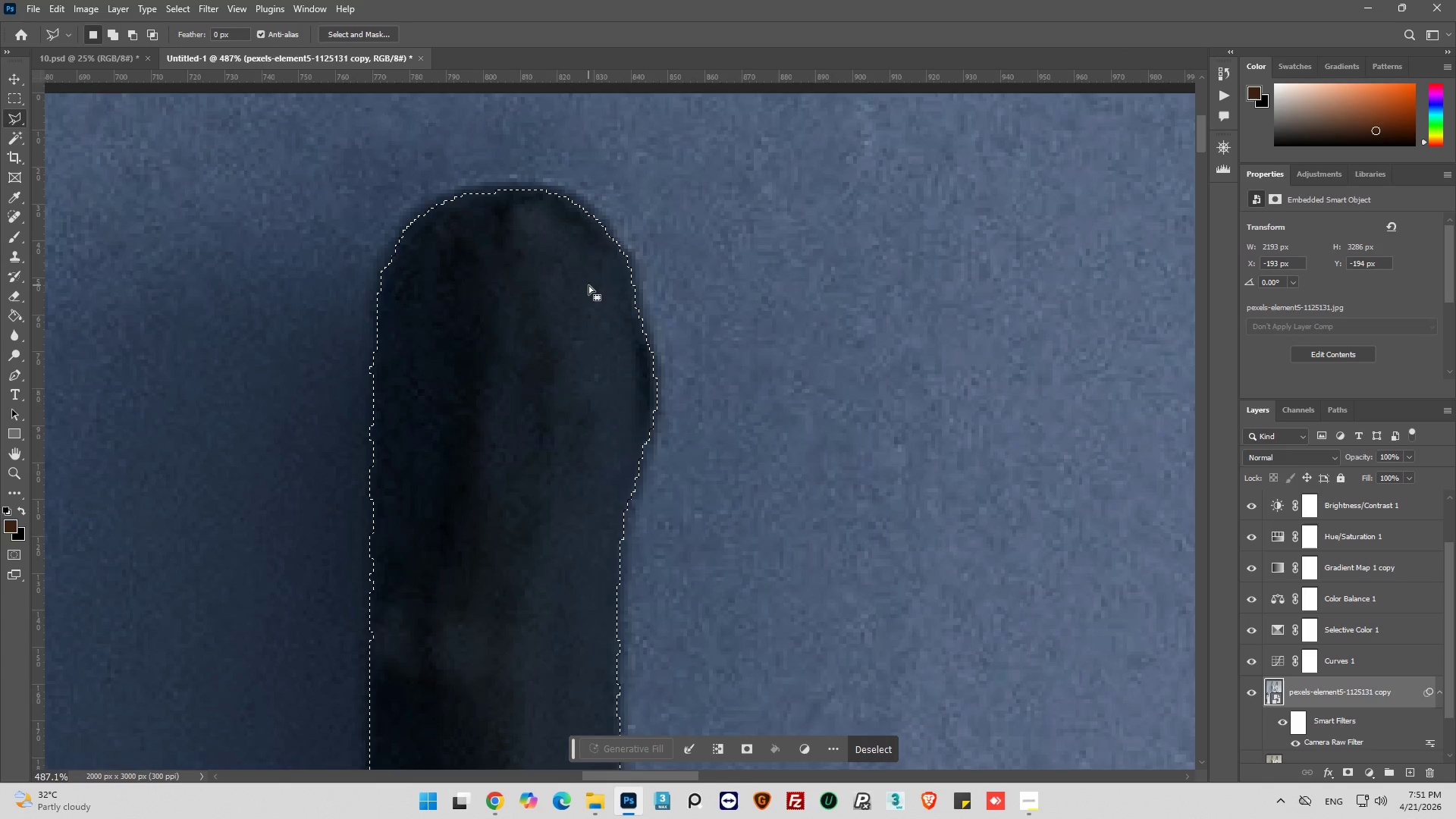 
scroll: coordinate [568, 250], scroll_direction: up, amount: 6.0
 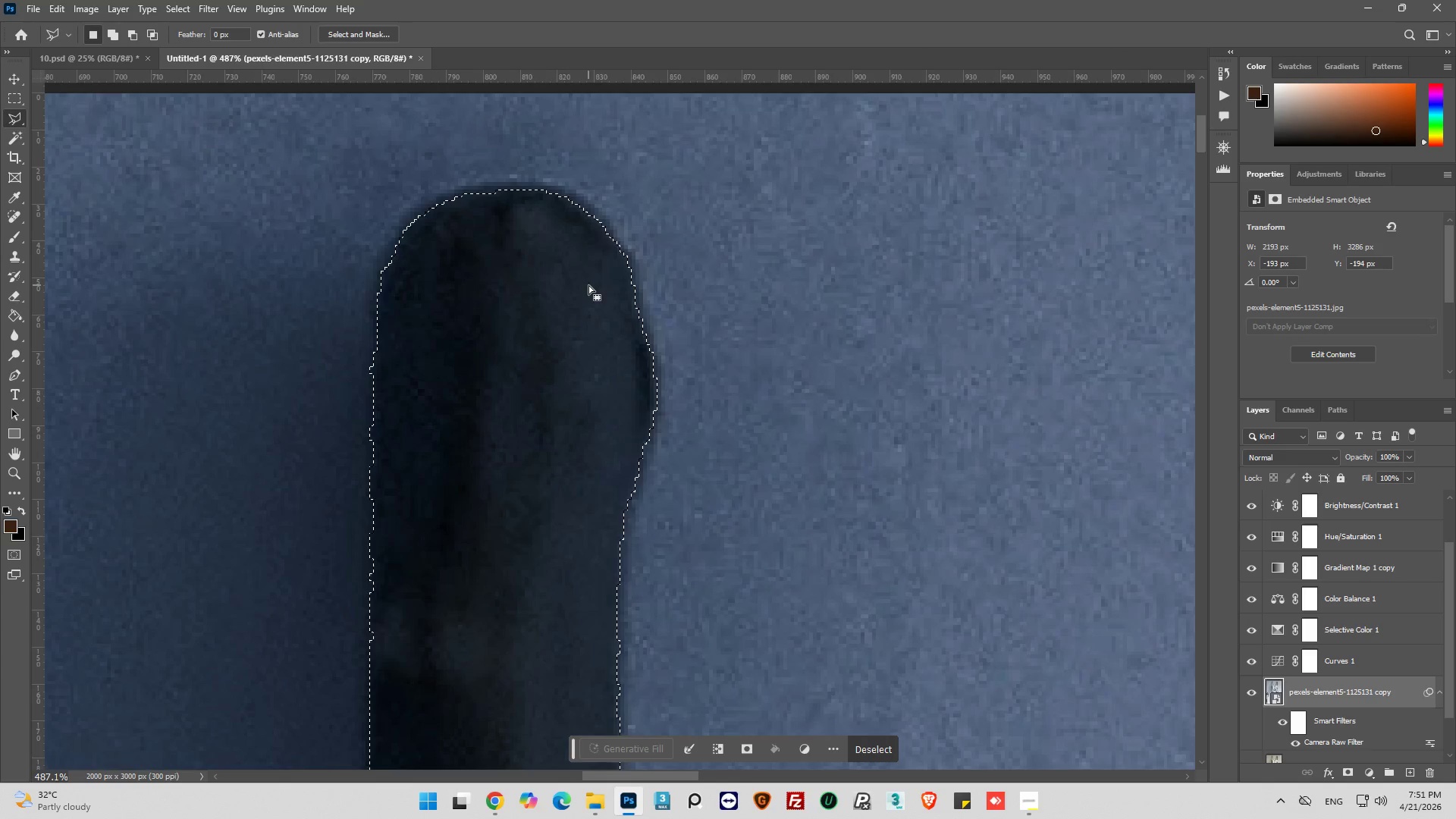 
hold_key(key=AltLeft, duration=0.38)
scroll: coordinate [588, 285], scroll_direction: down, amount: 2.0
 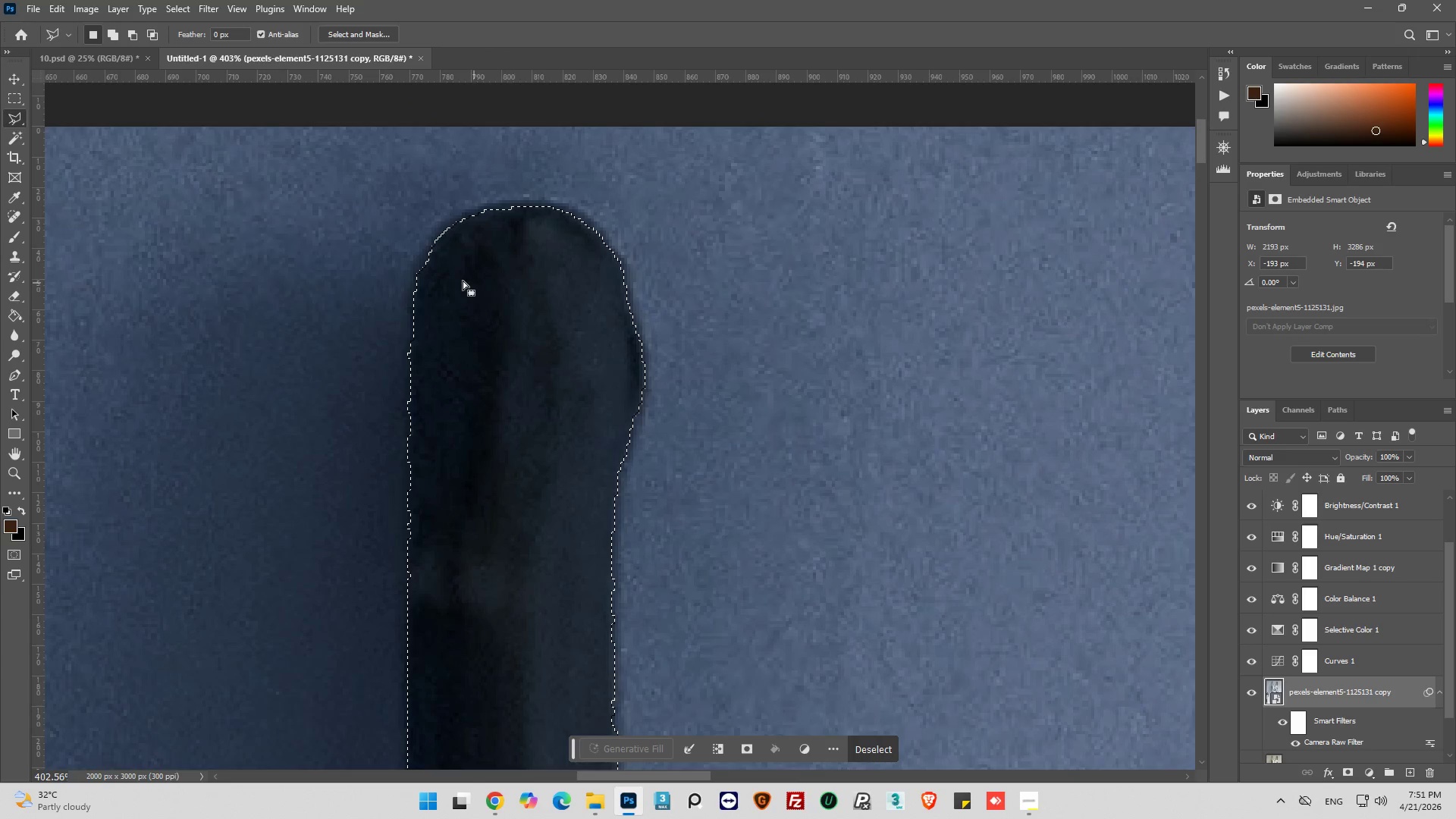 
key(Alt+AltLeft)
 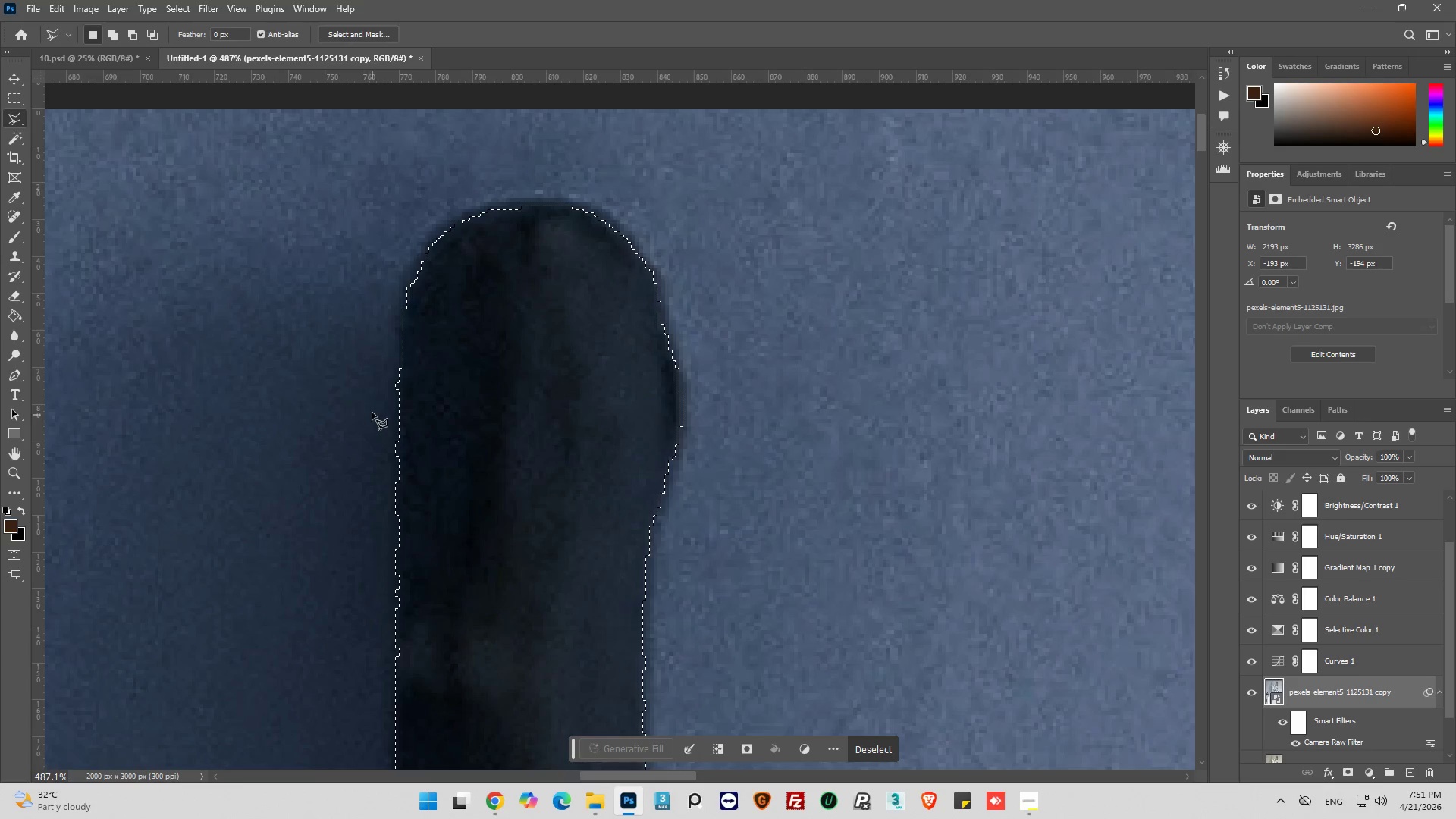 
scroll: coordinate [463, 281], scroll_direction: up, amount: 3.0
 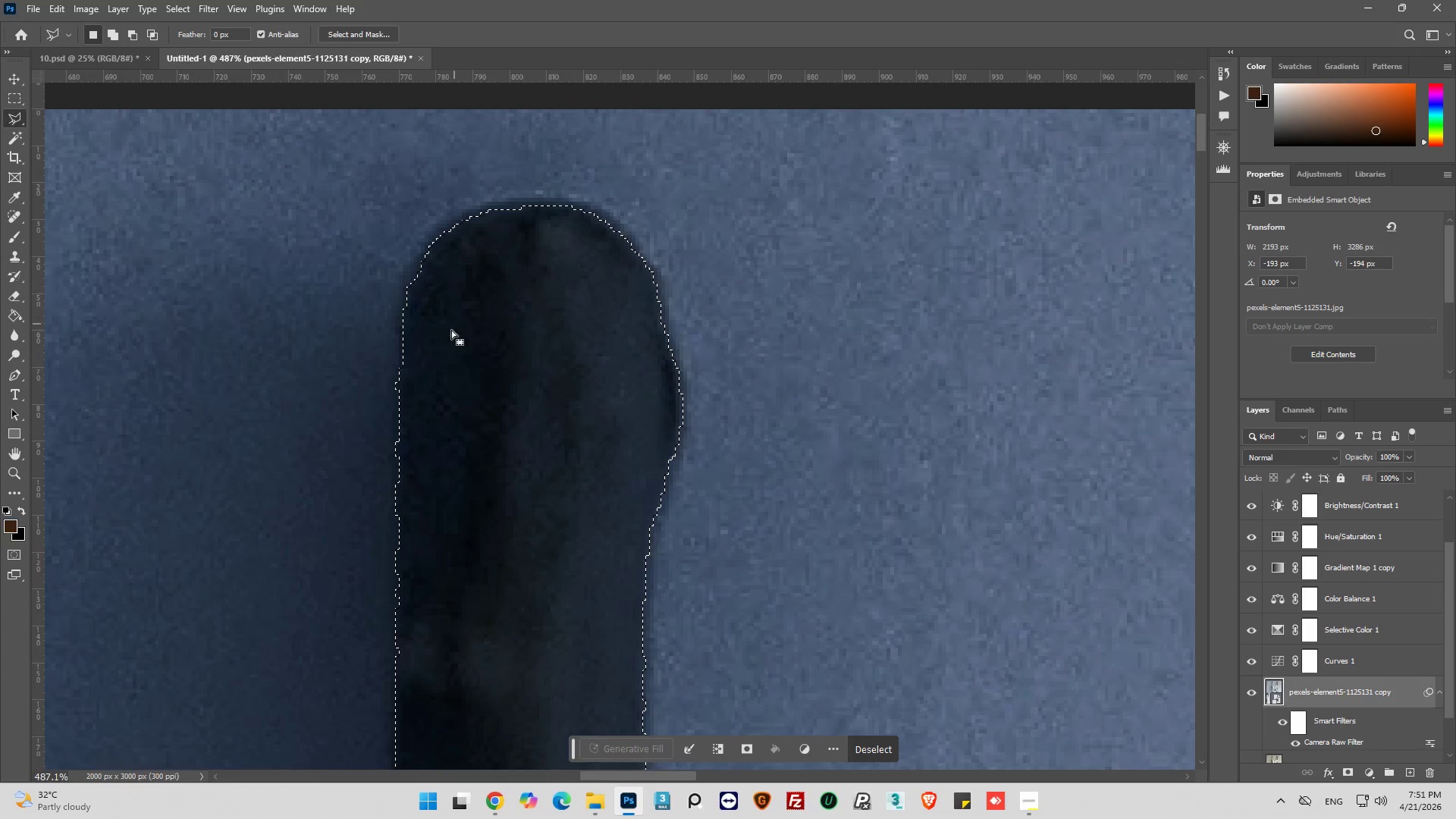 
wait(6.07)
 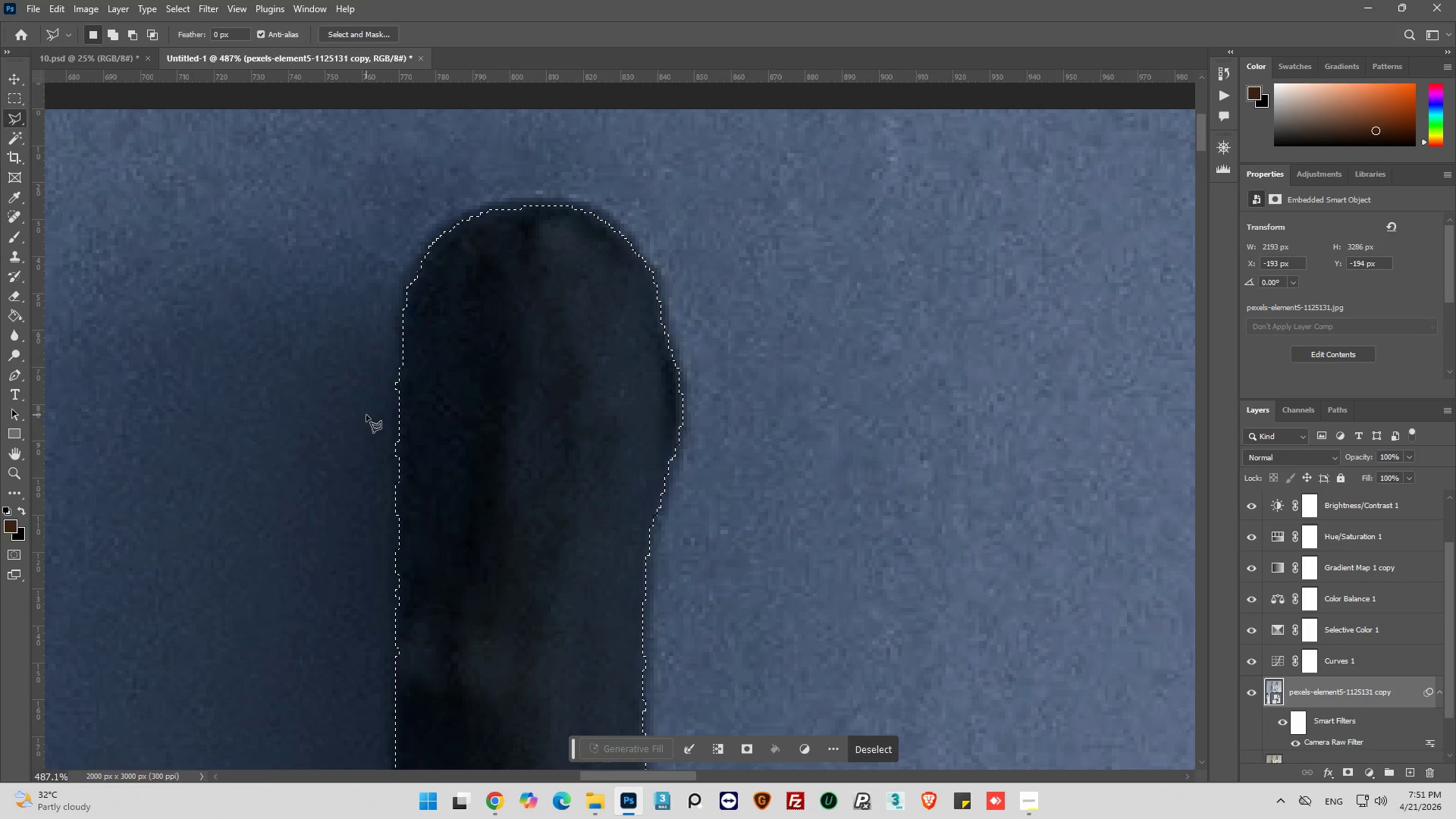 
hold_key(key=AltLeft, duration=0.8)
 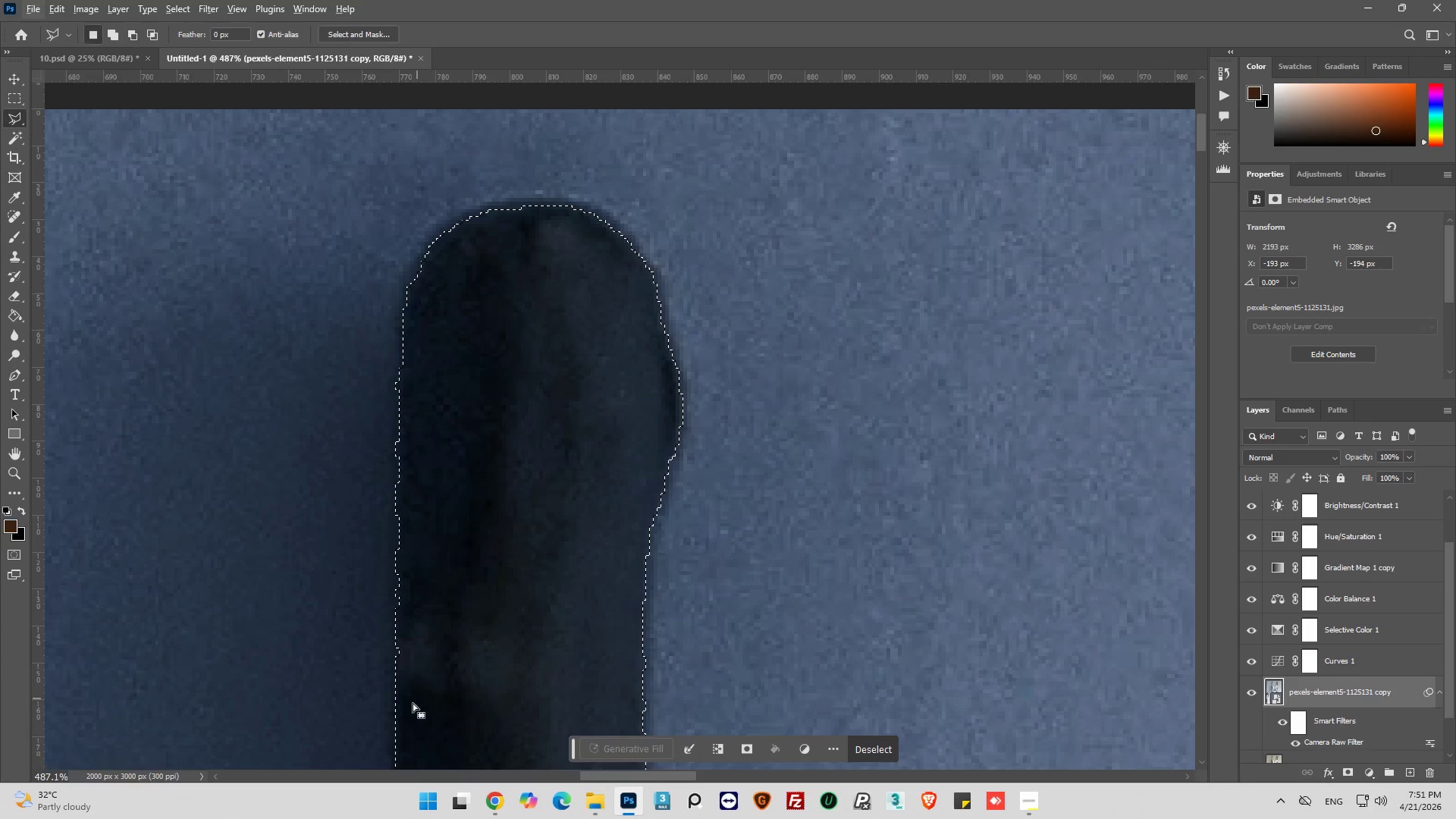 
hold_key(key=AltLeft, duration=1.0)
 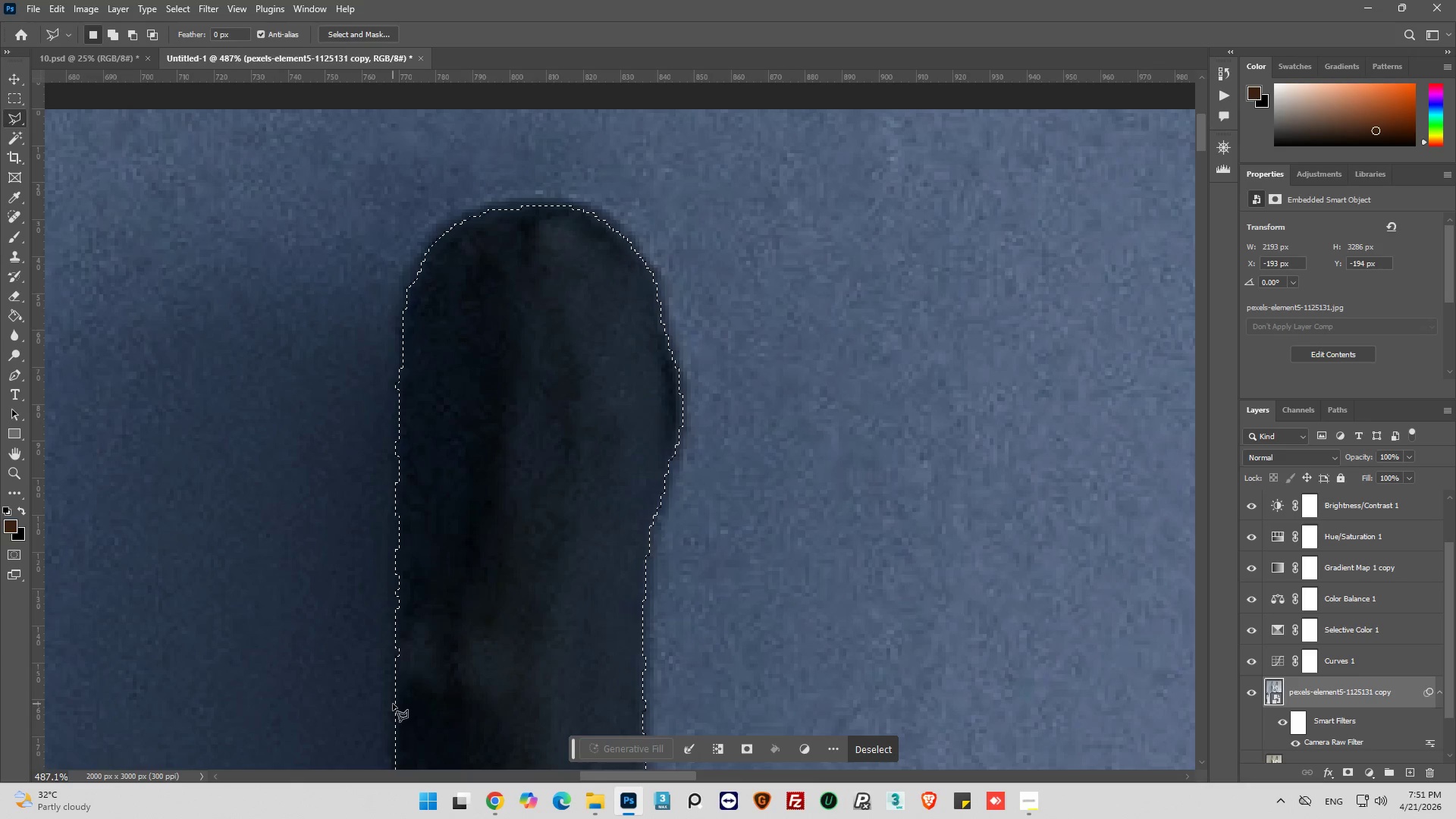 
hold_key(key=ShiftLeft, duration=1.16)
left_click([394, 686])
 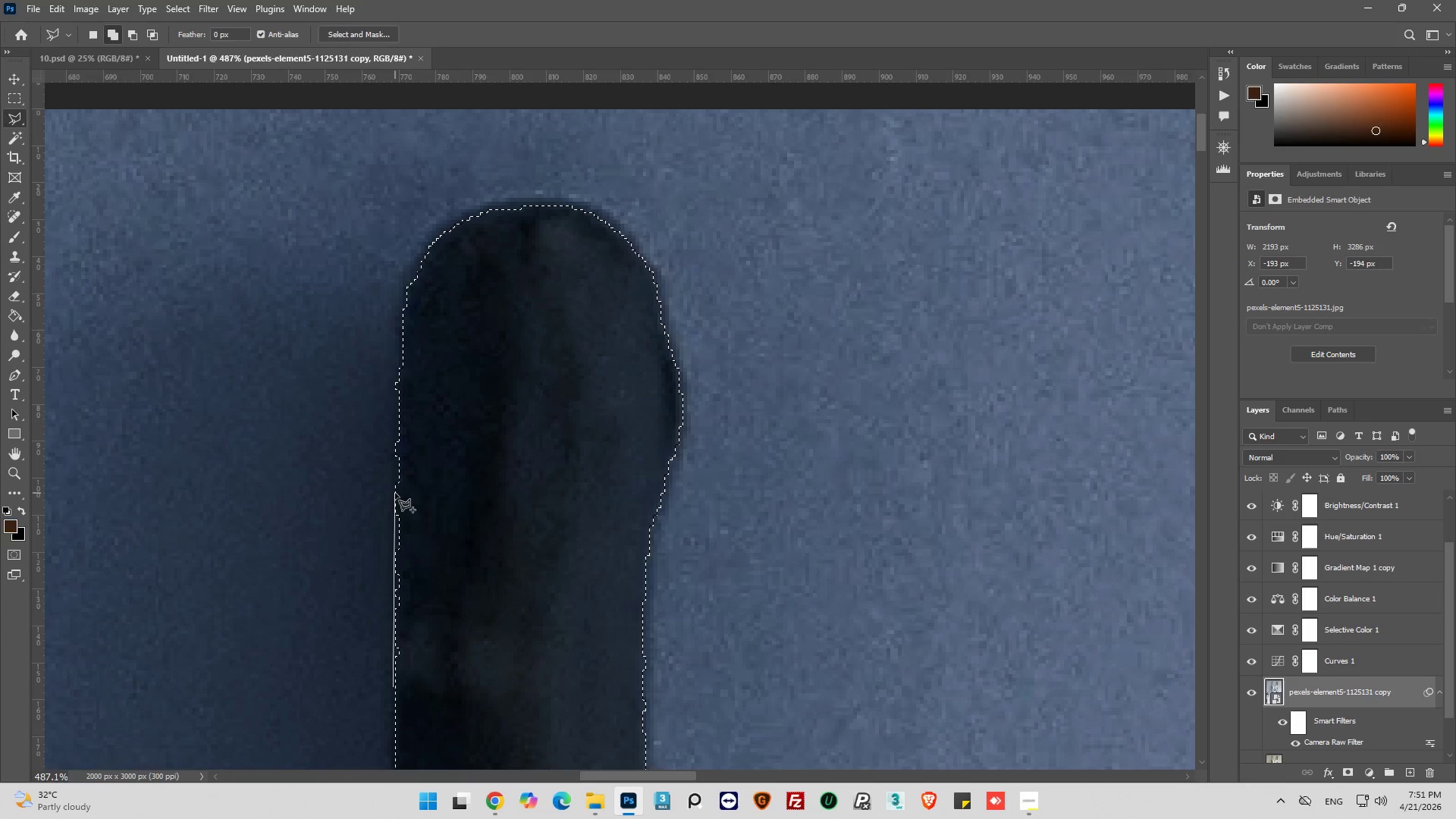 
left_click_drag(start_coordinate=[395, 493], to_coordinate=[395, 482])
 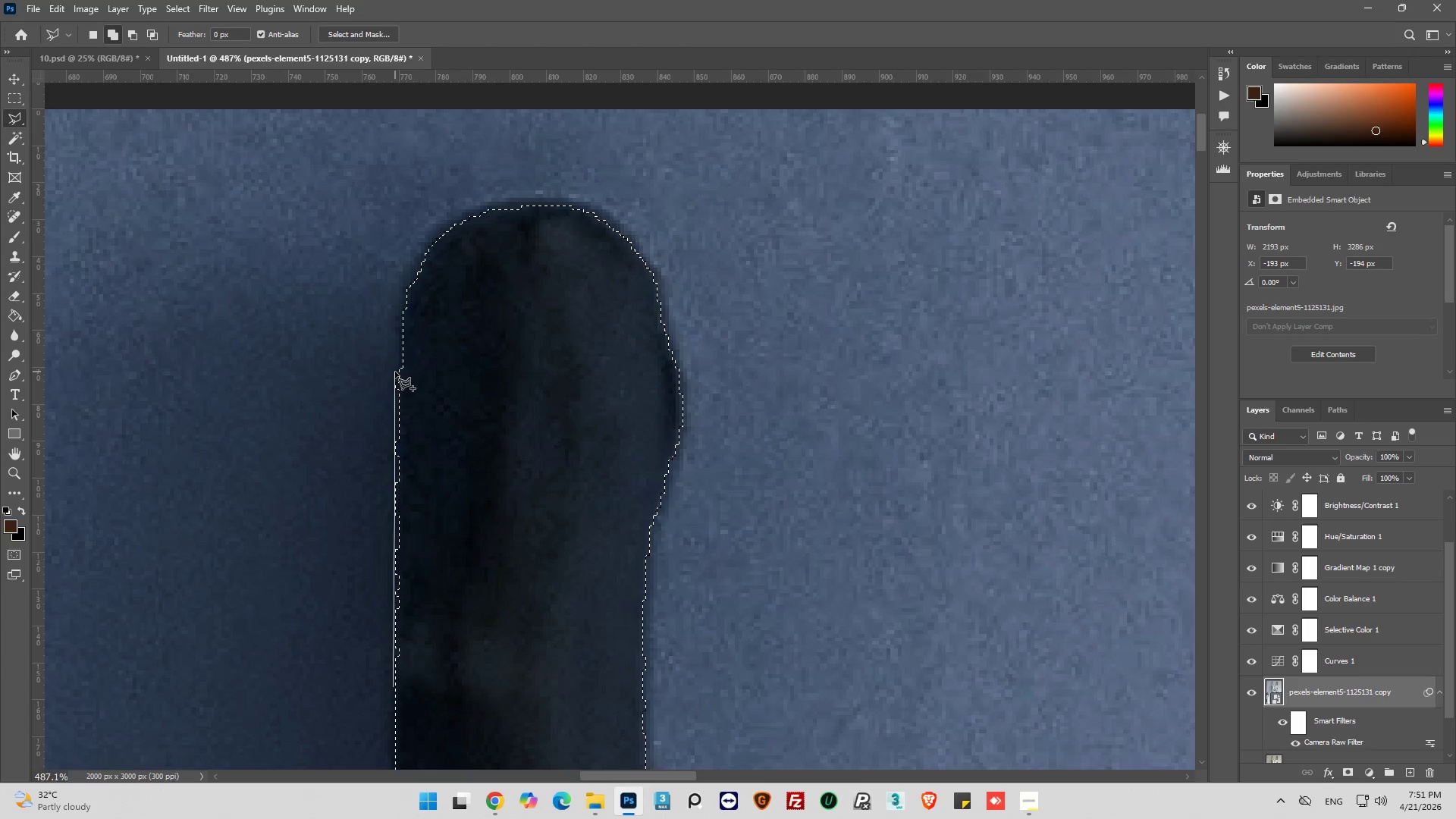 
left_click([395, 381])
 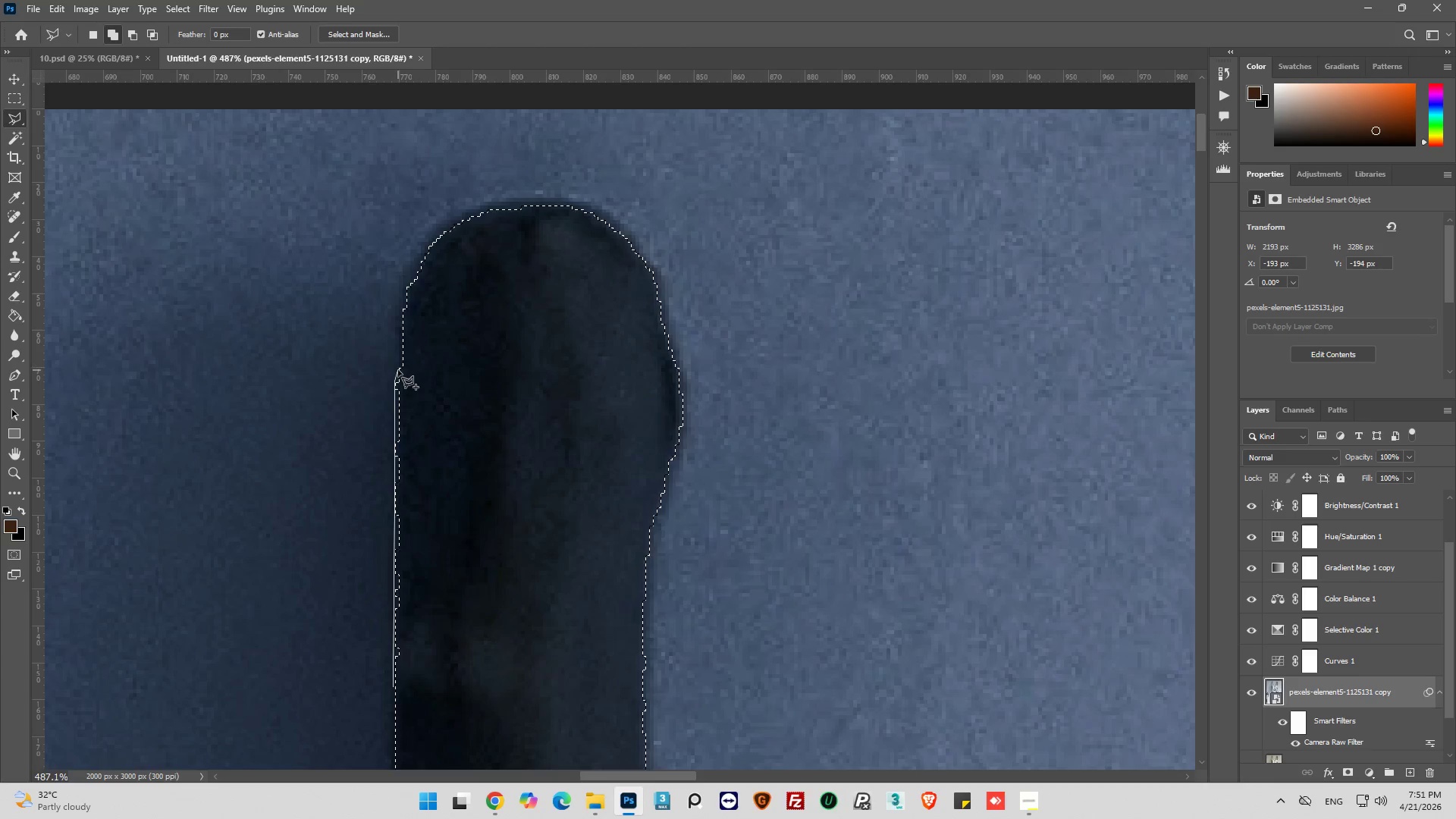 
left_click_drag(start_coordinate=[398, 369], to_coordinate=[400, 365])
 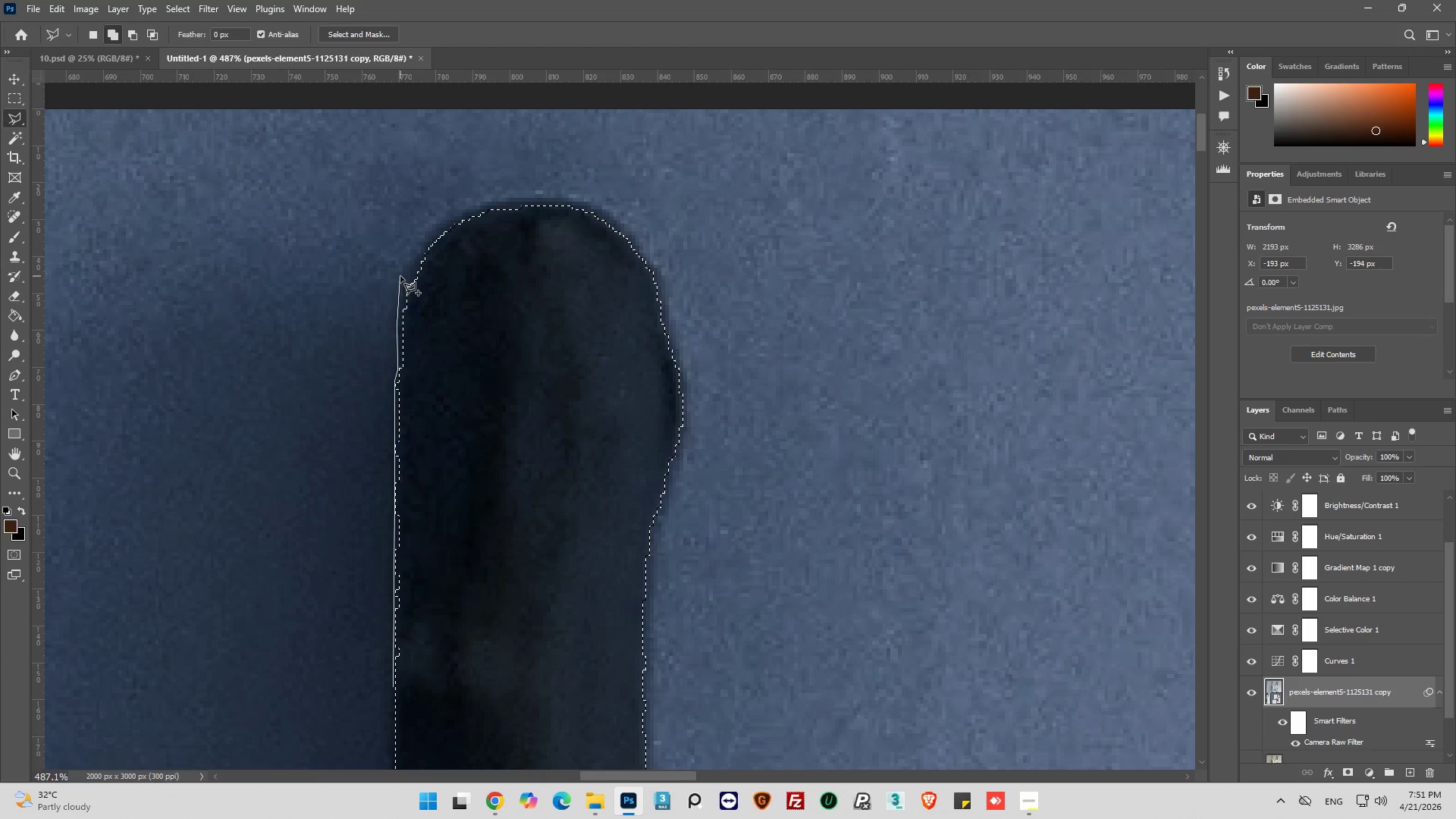 
wait(5.02)
 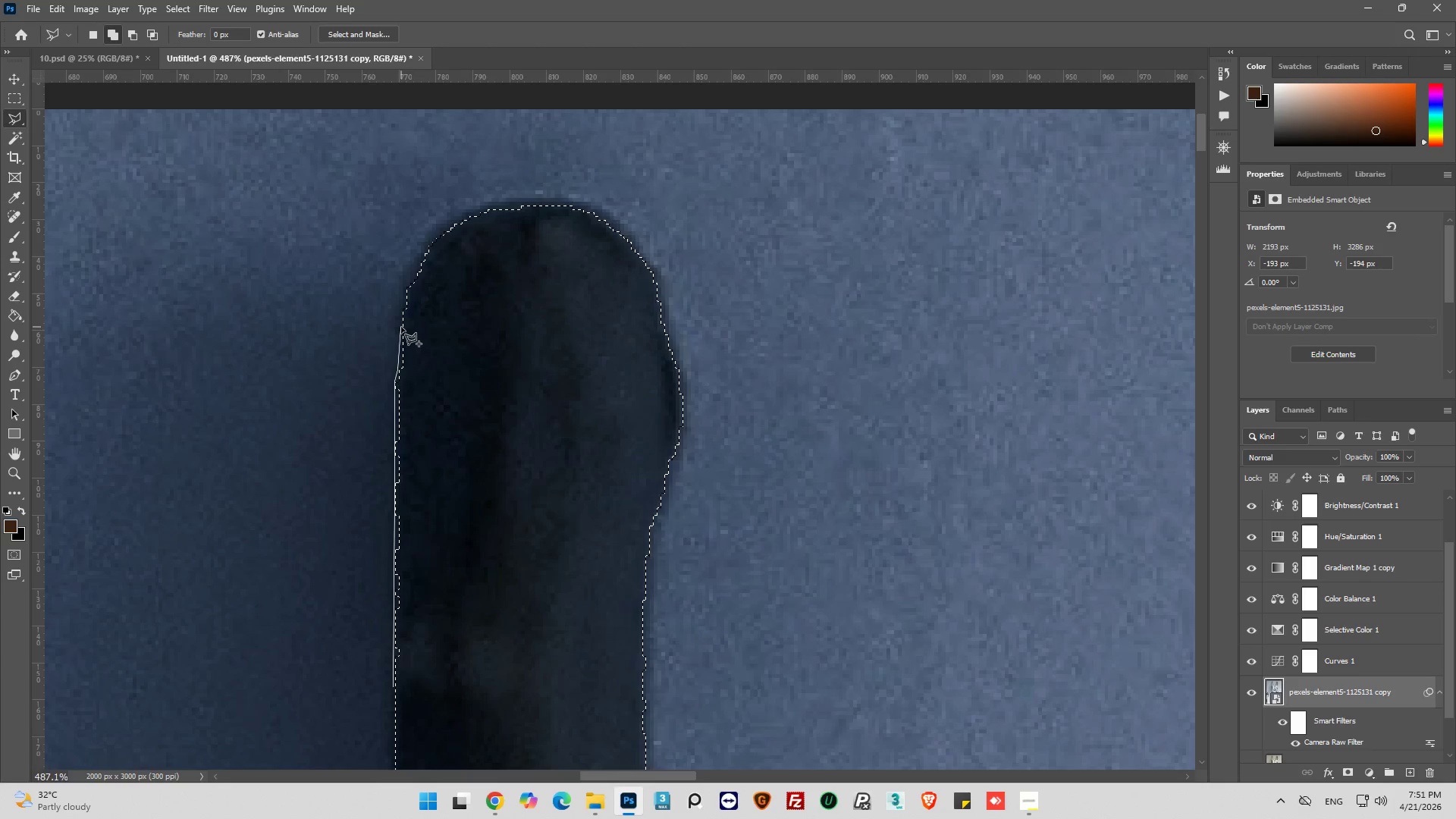 
left_click_drag(start_coordinate=[408, 265], to_coordinate=[415, 253])
 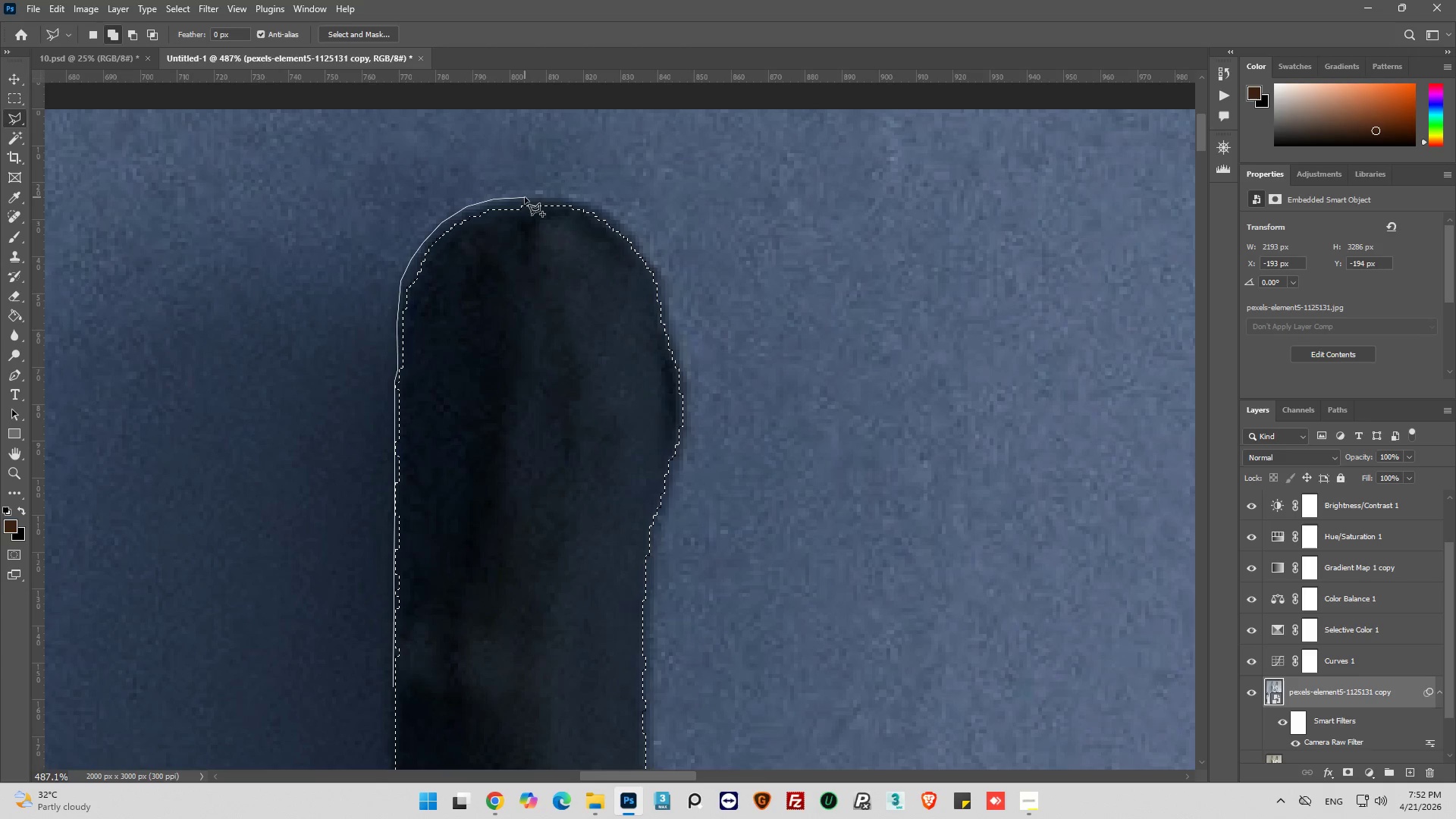 
left_click([566, 197])
 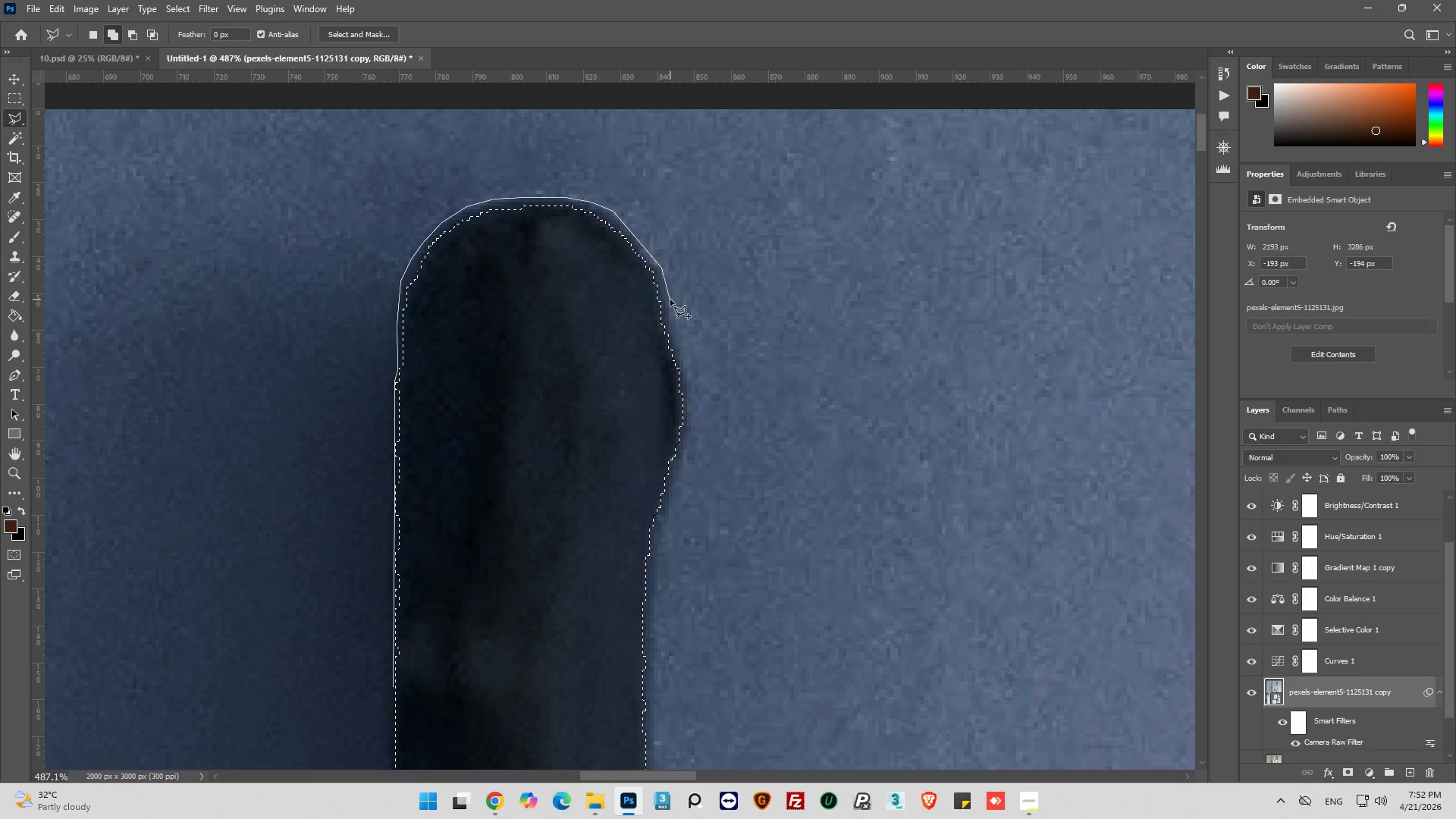 
wait(7.02)
 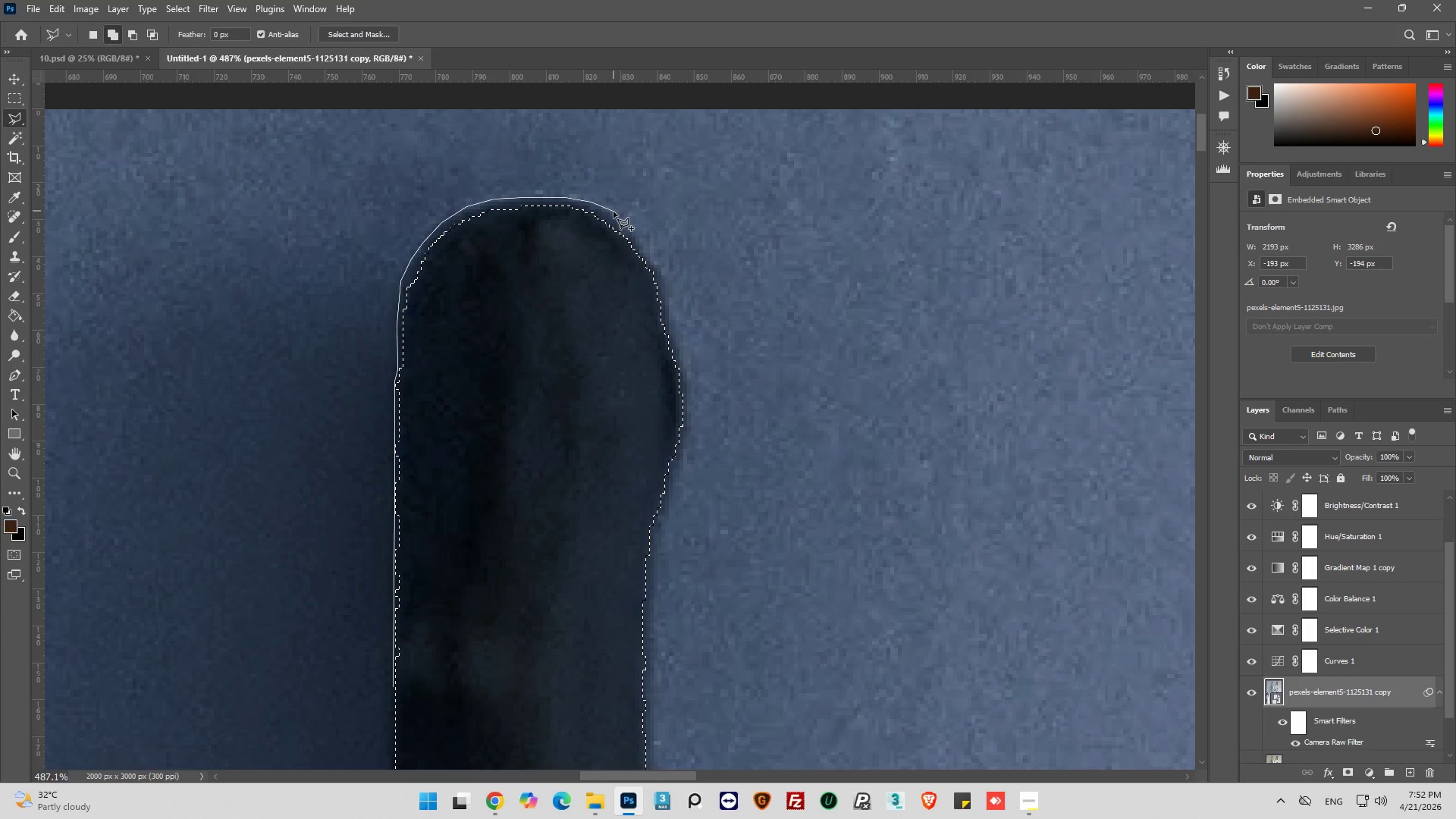 
left_click_drag(start_coordinate=[673, 328], to_coordinate=[673, 334])
 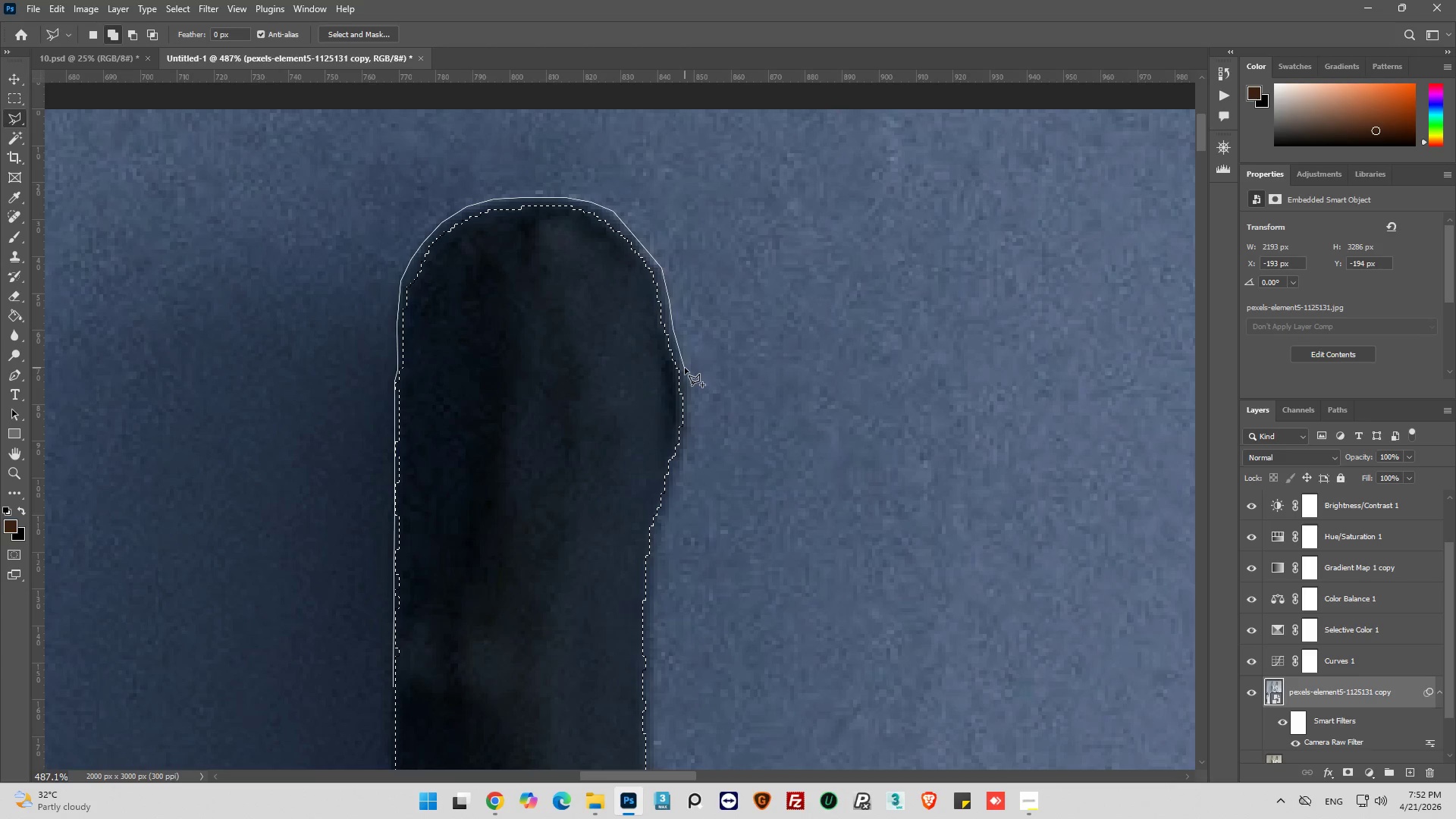 
left_click([685, 368])
 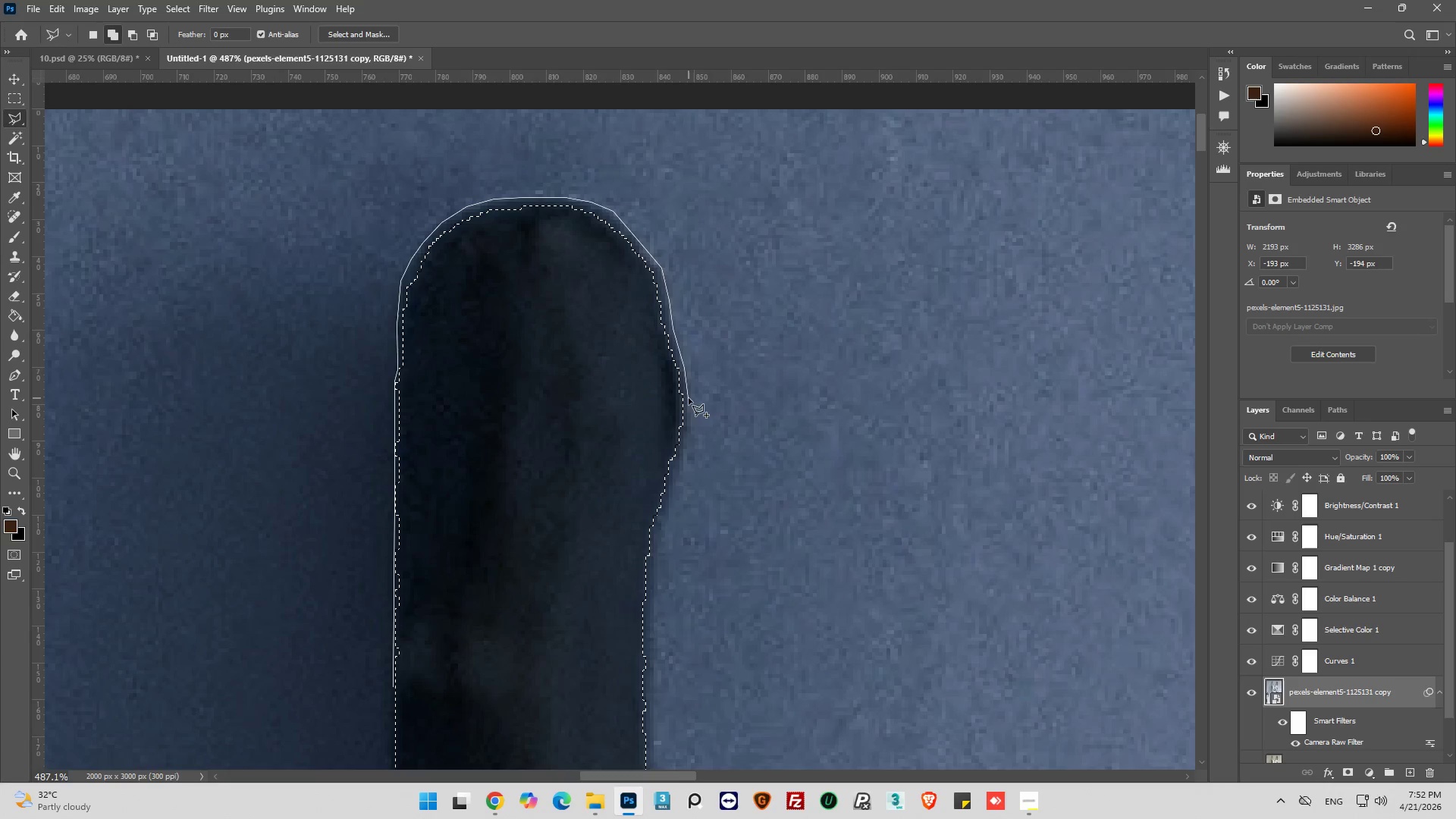 
left_click([691, 396])
 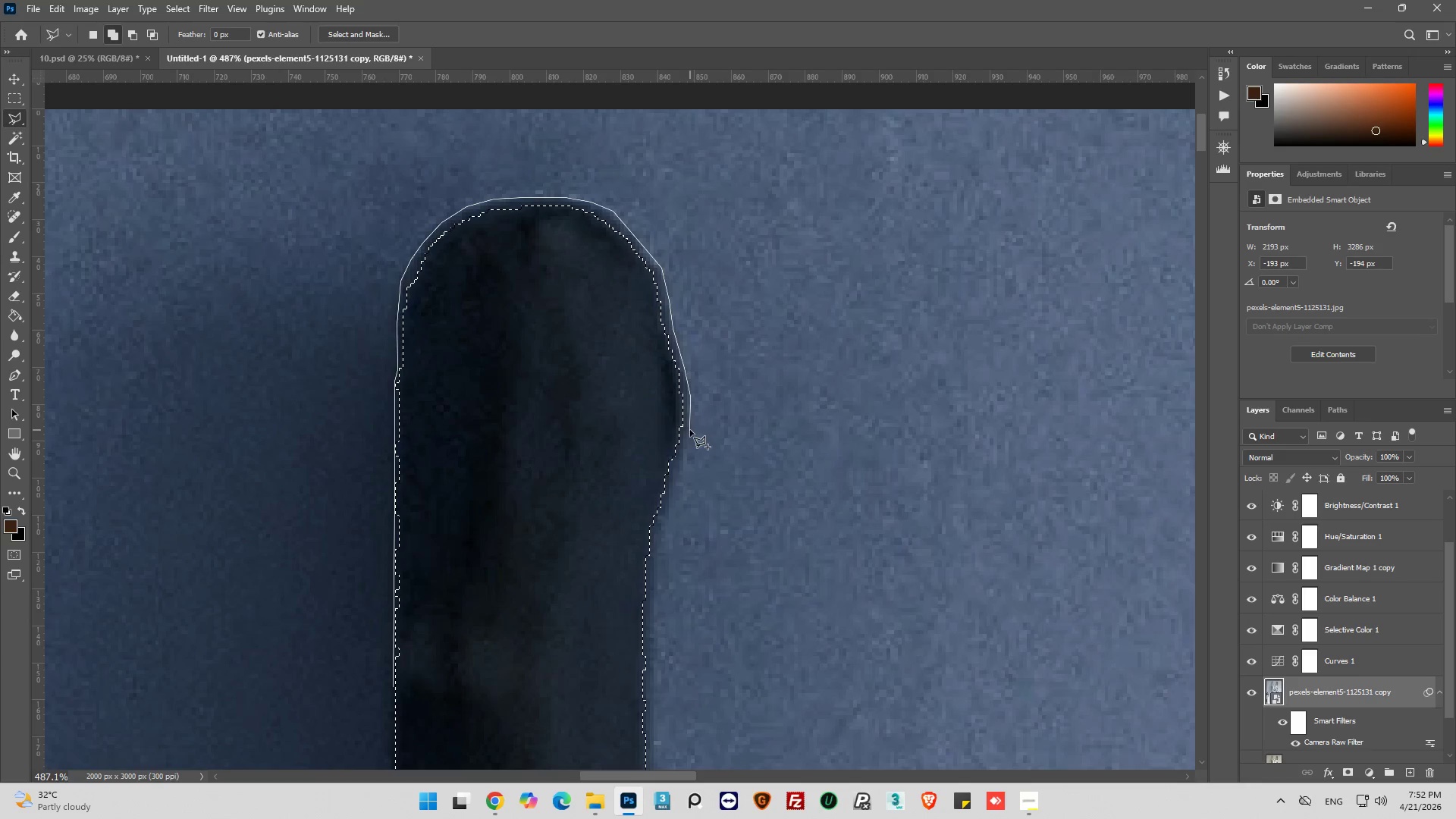 
left_click([690, 430])
 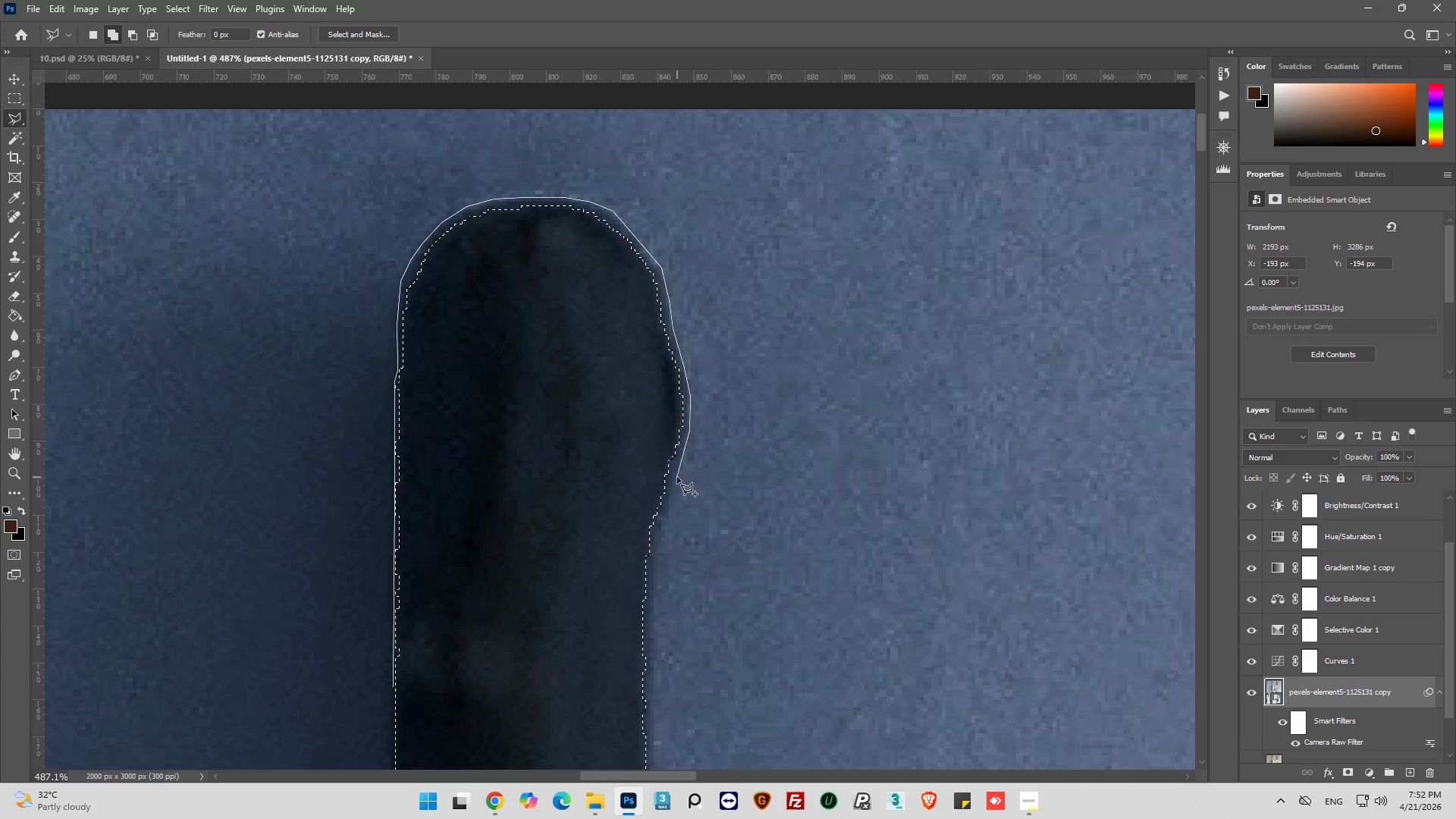 
left_click_drag(start_coordinate=[677, 477], to_coordinate=[676, 486])
 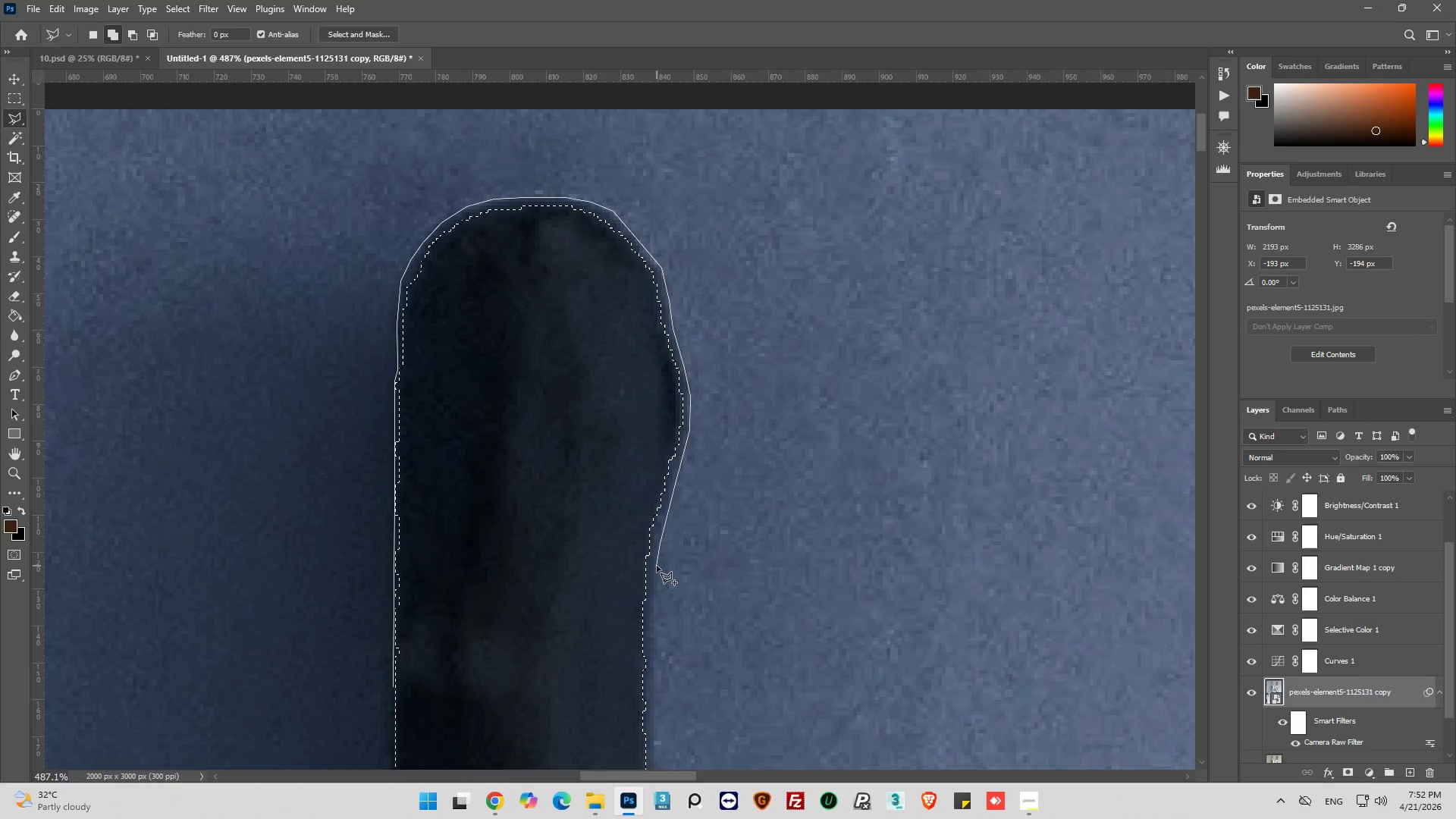 
left_click([655, 564])
 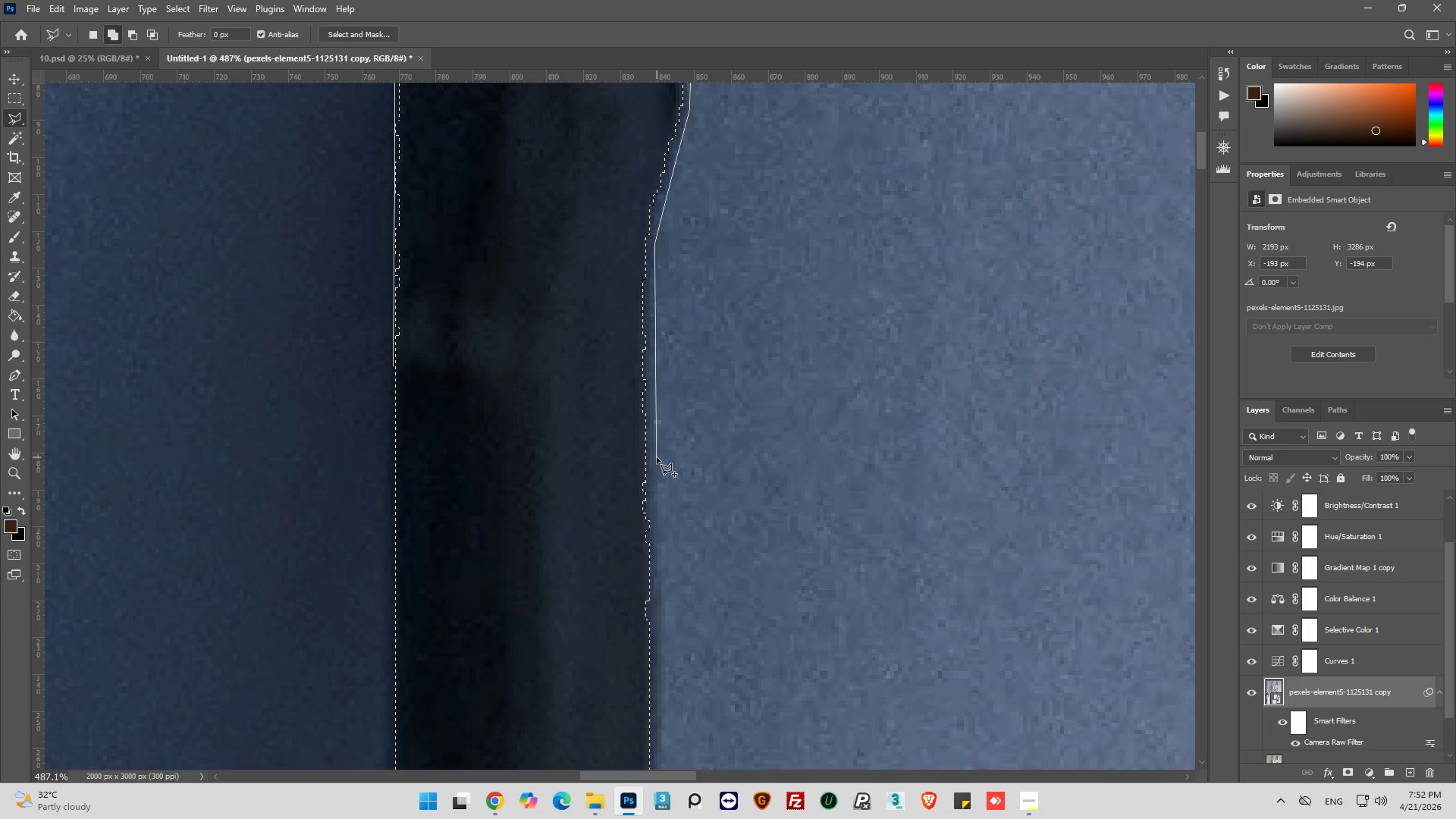 
left_click([656, 457])
 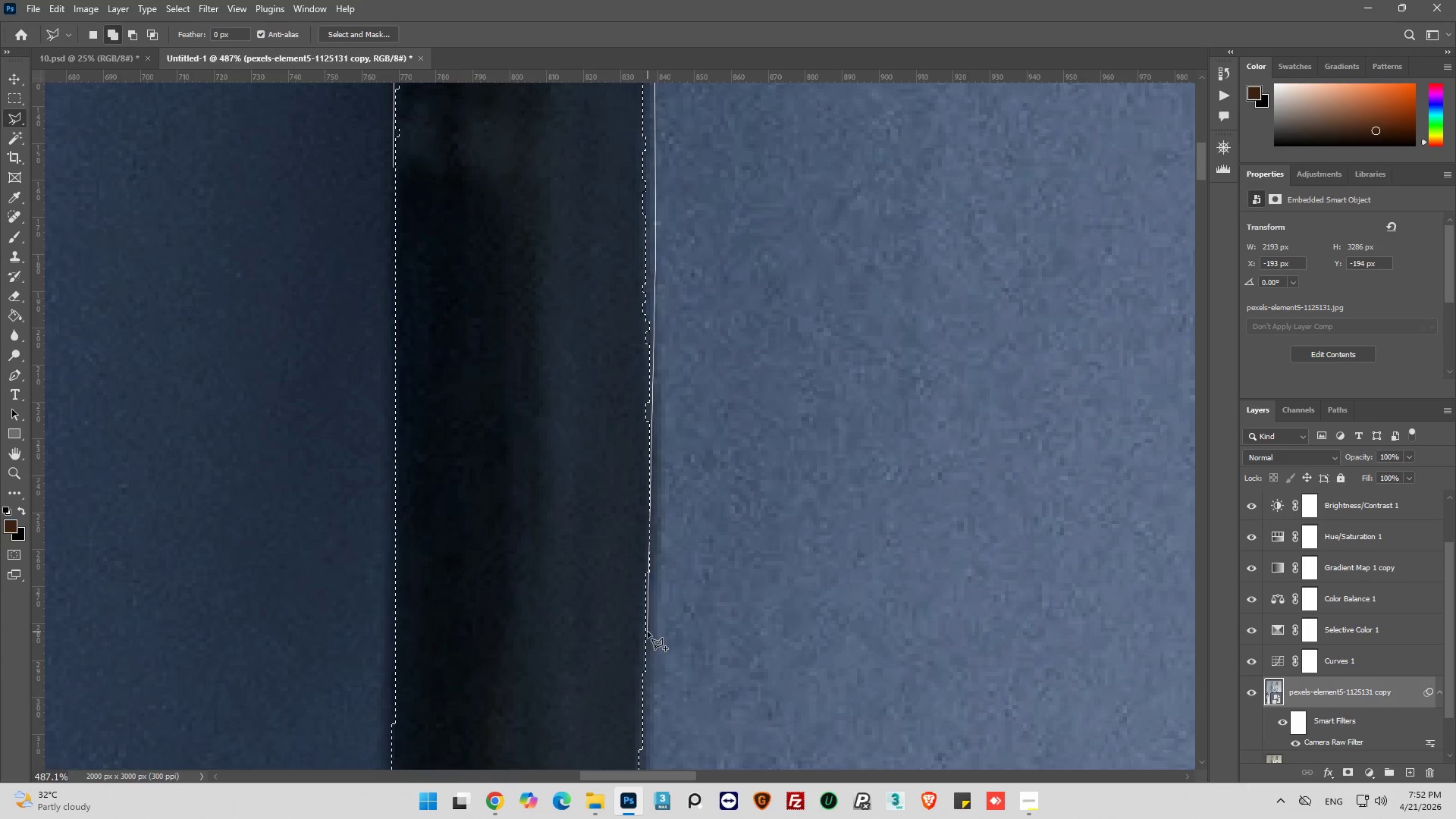 
left_click([657, 635])
 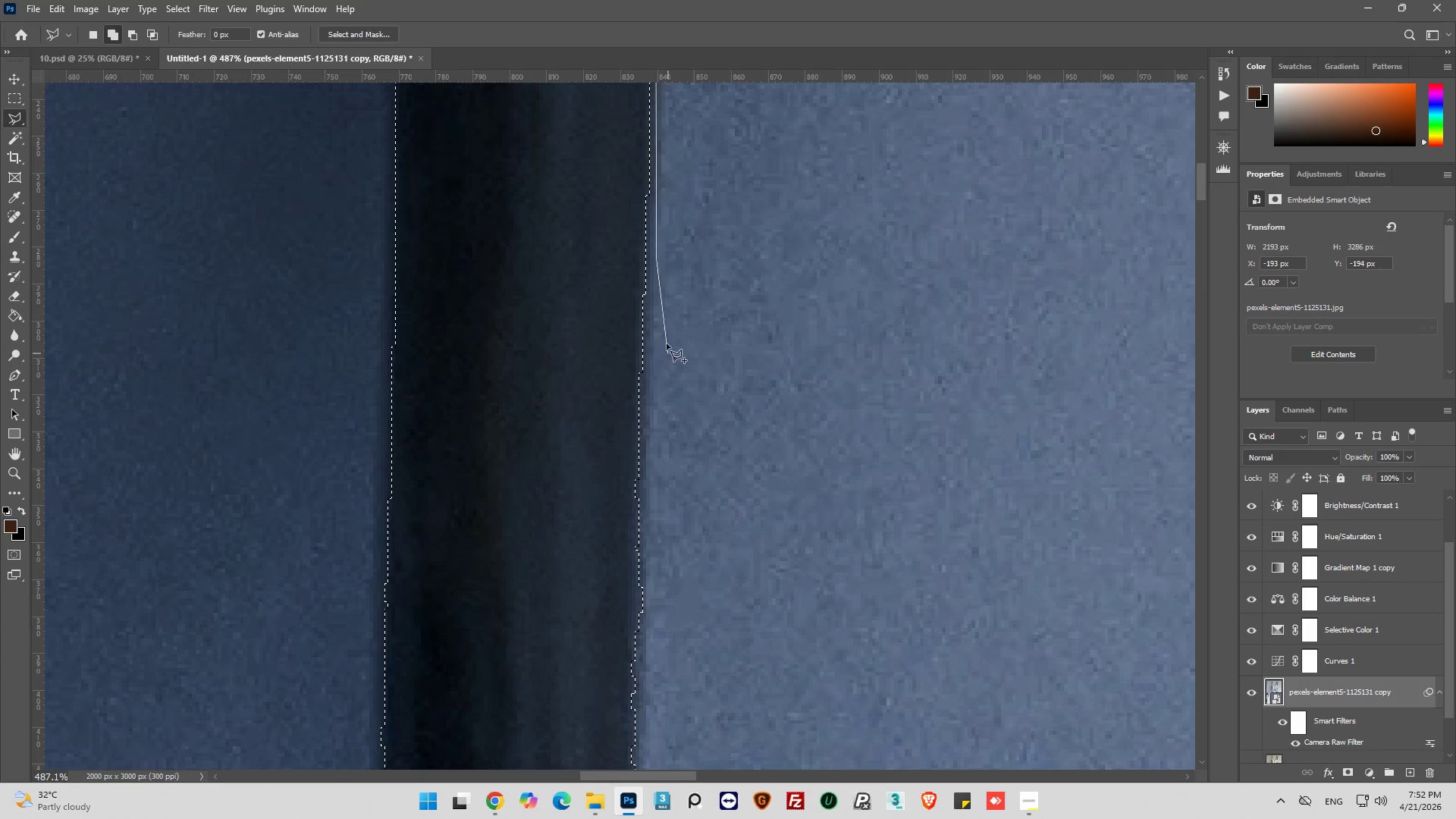 
wait(8.33)
 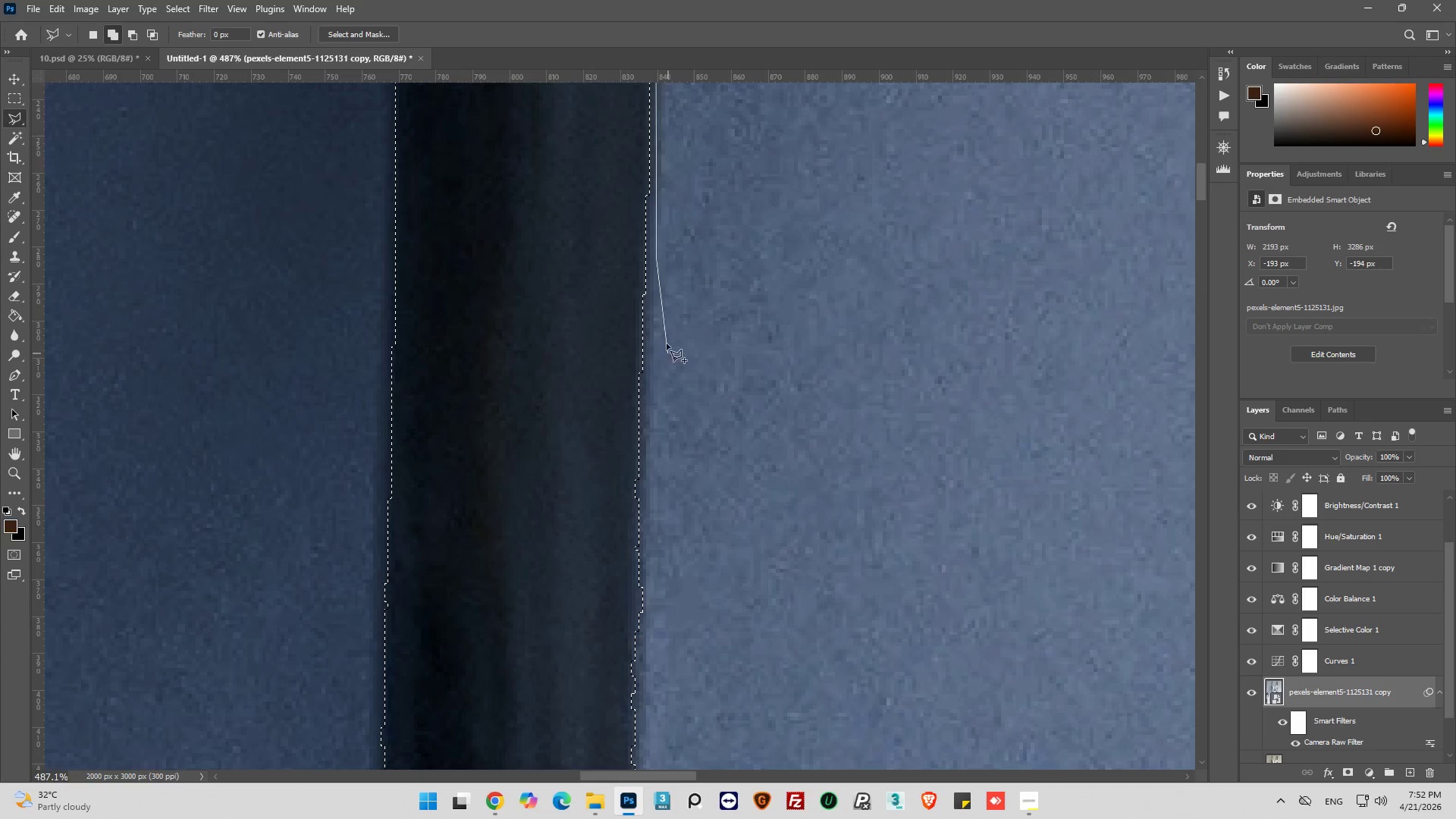 
left_click([648, 436])
 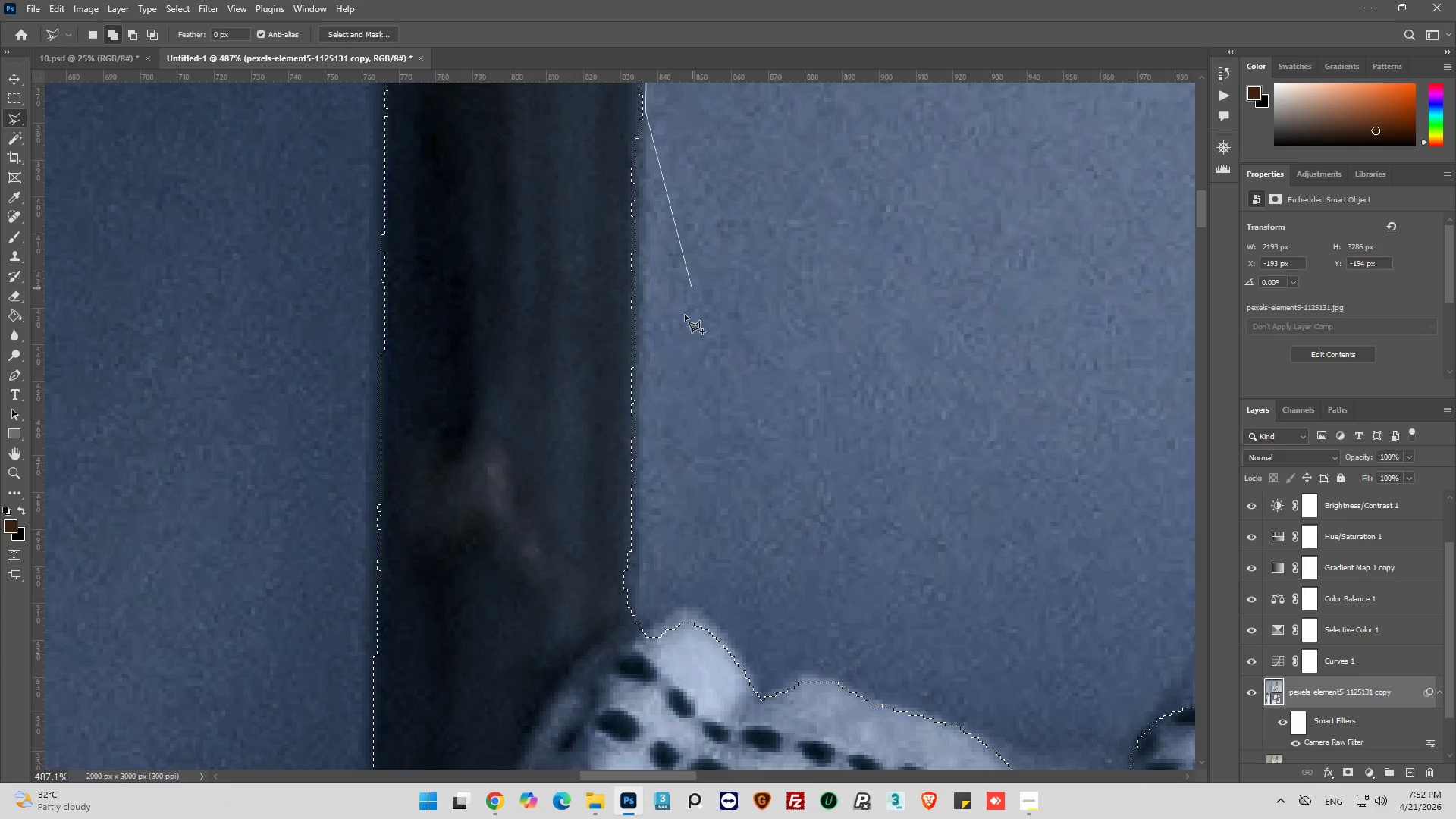 
wait(6.58)
 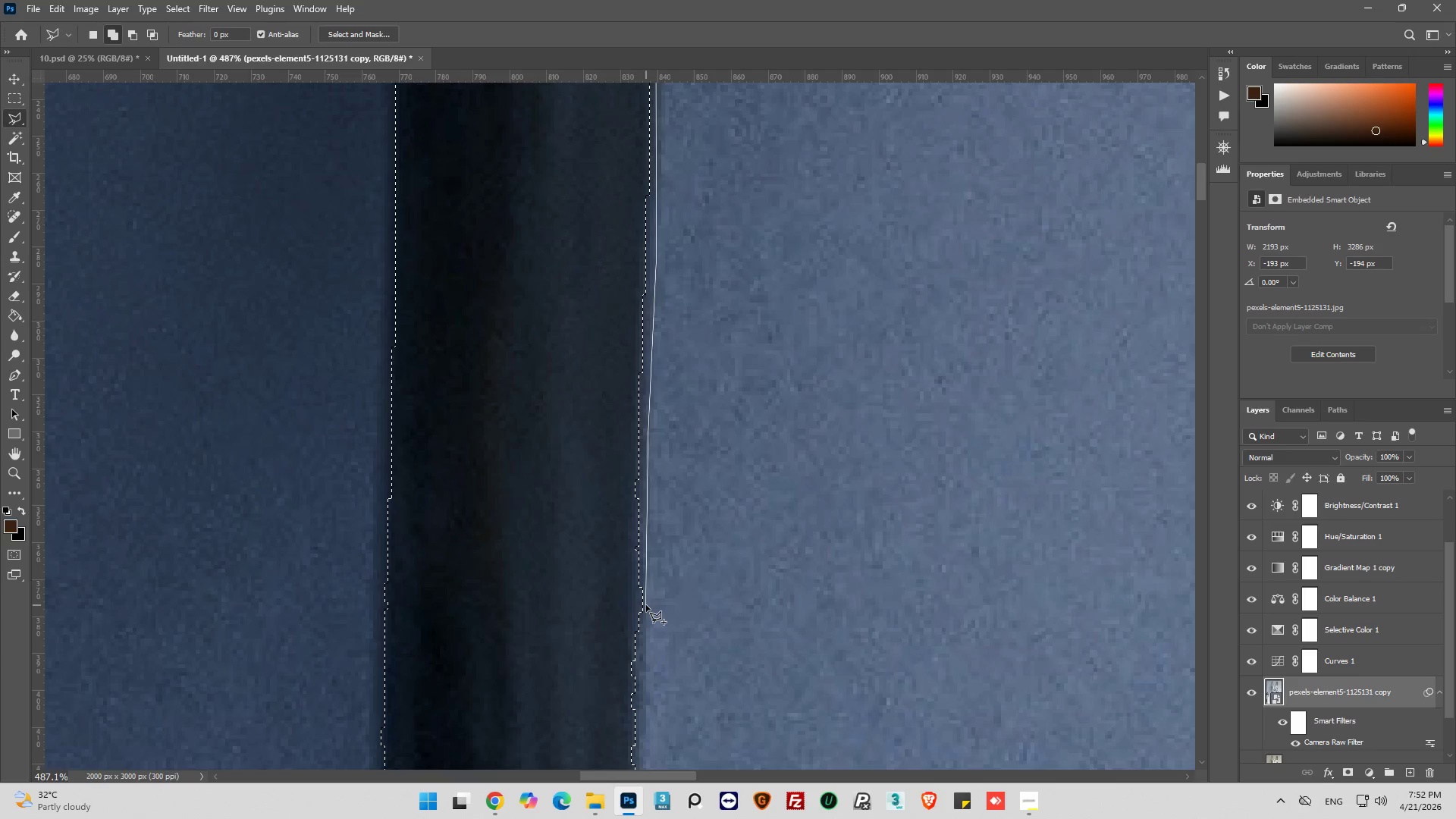 
left_click([640, 372])
 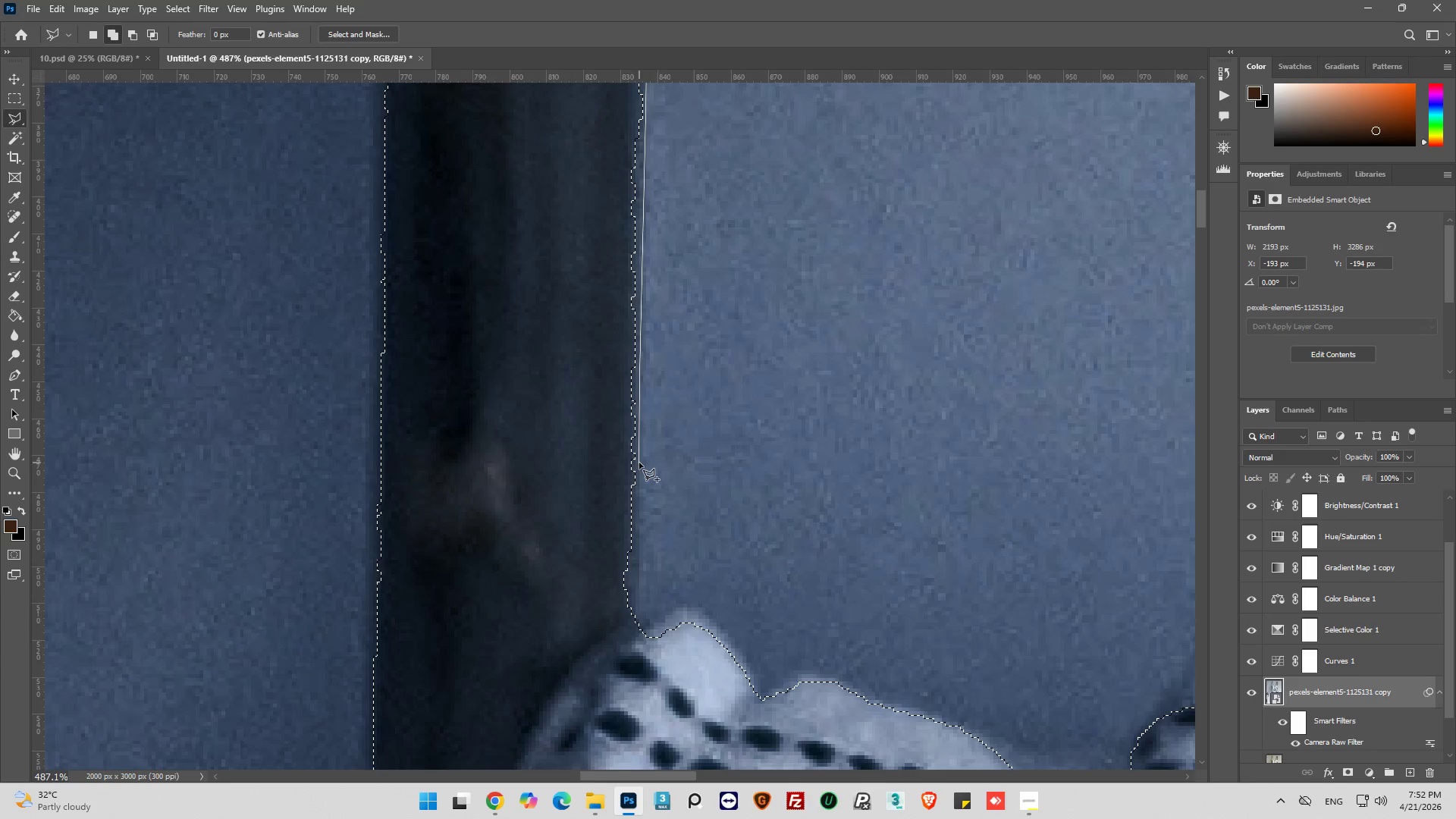 
left_click([639, 463])
 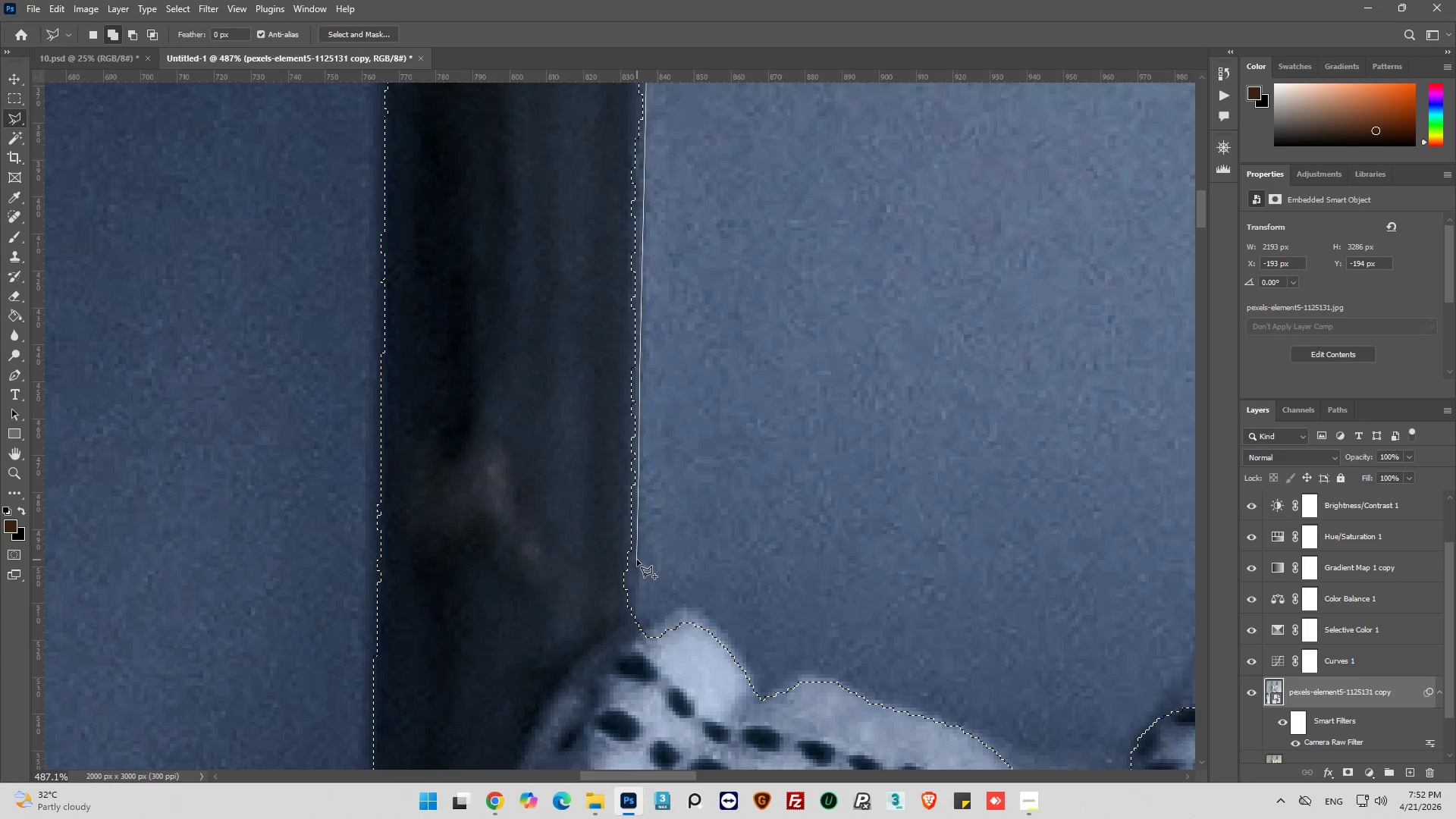 
left_click([637, 560])
 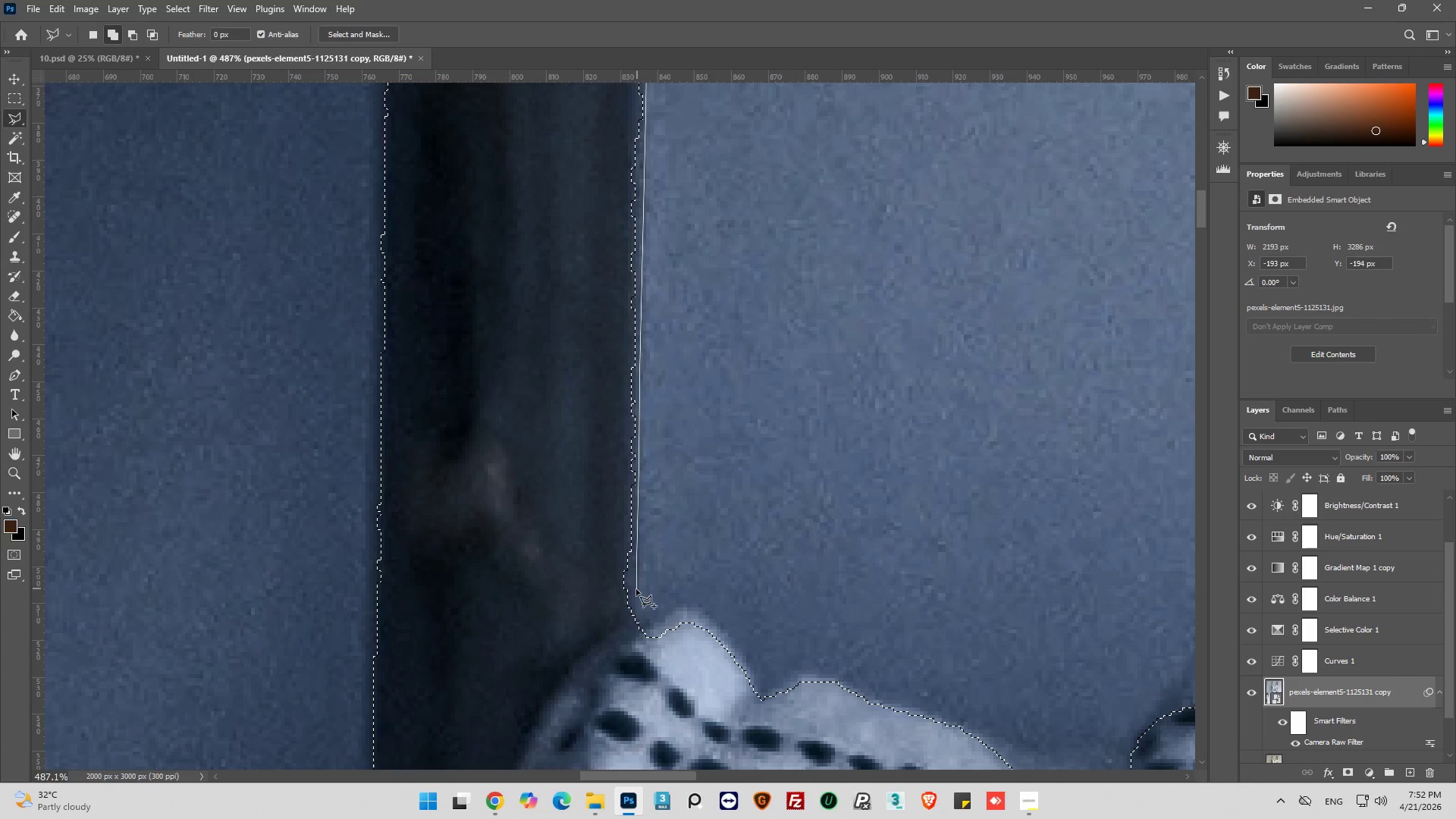 
left_click_drag(start_coordinate=[635, 590], to_coordinate=[638, 600])
 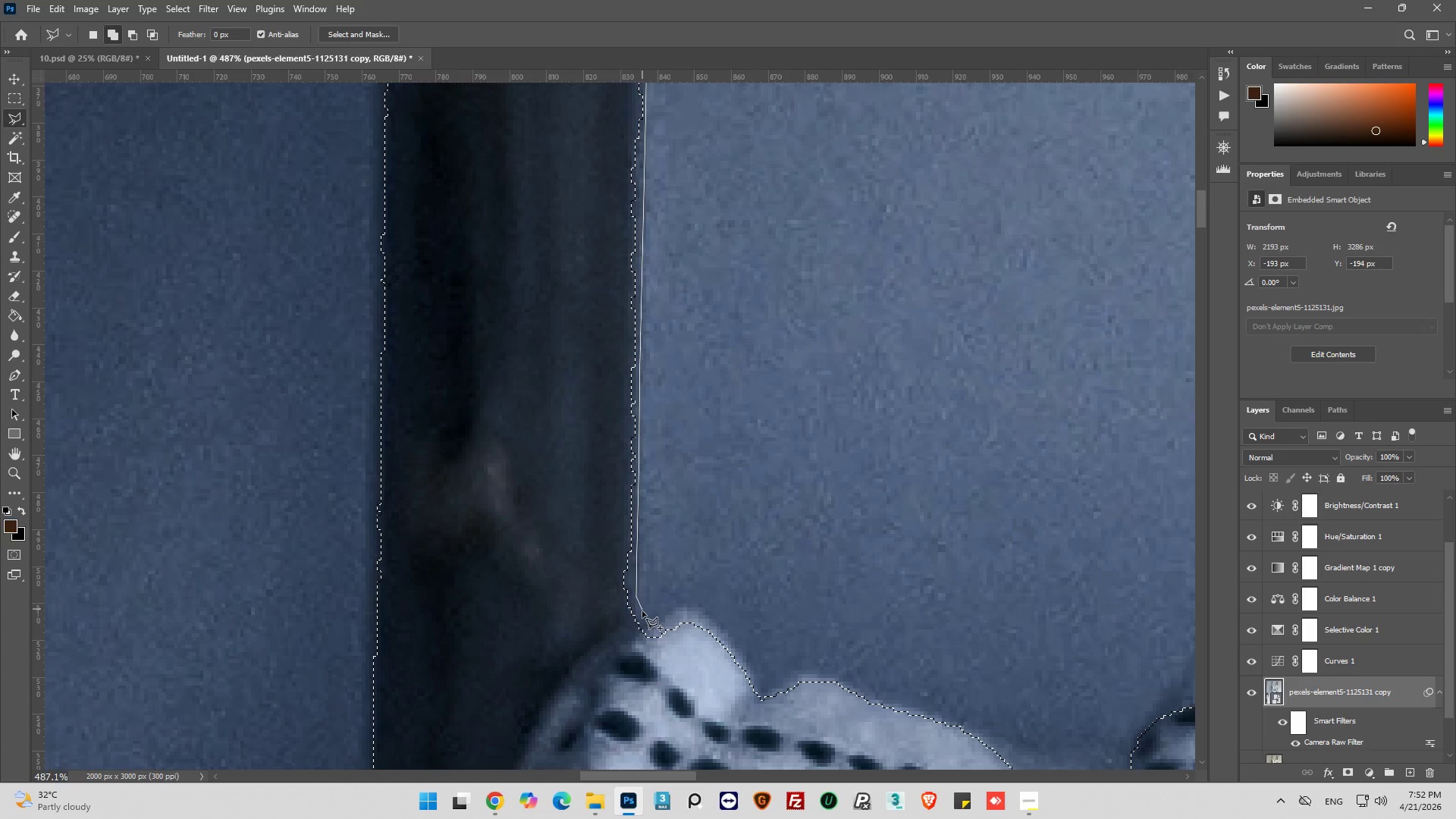 
left_click_drag(start_coordinate=[642, 609], to_coordinate=[642, 613])
 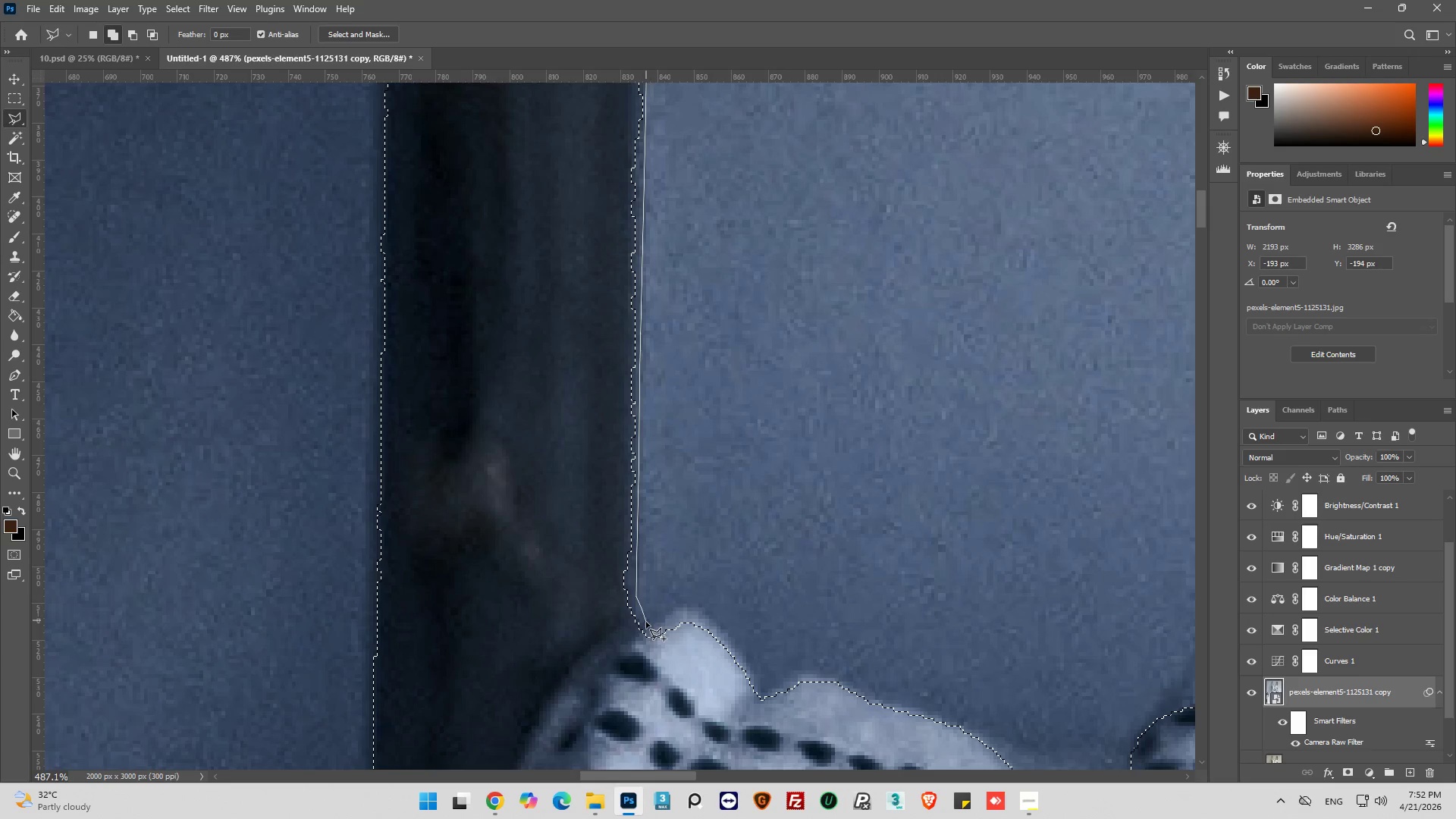 
left_click_drag(start_coordinate=[646, 620], to_coordinate=[648, 627])
 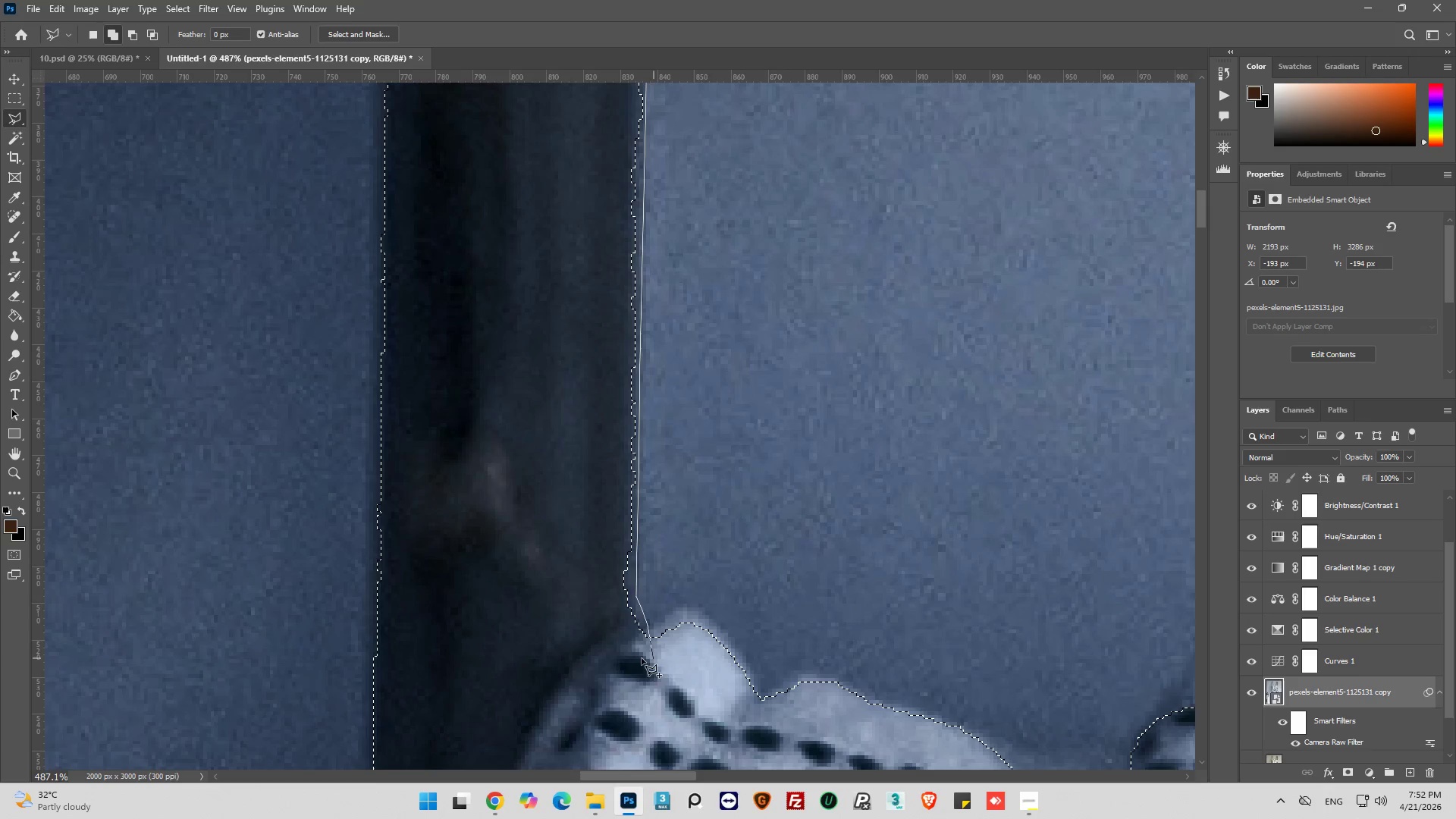 
left_click_drag(start_coordinate=[646, 658], to_coordinate=[622, 661])
 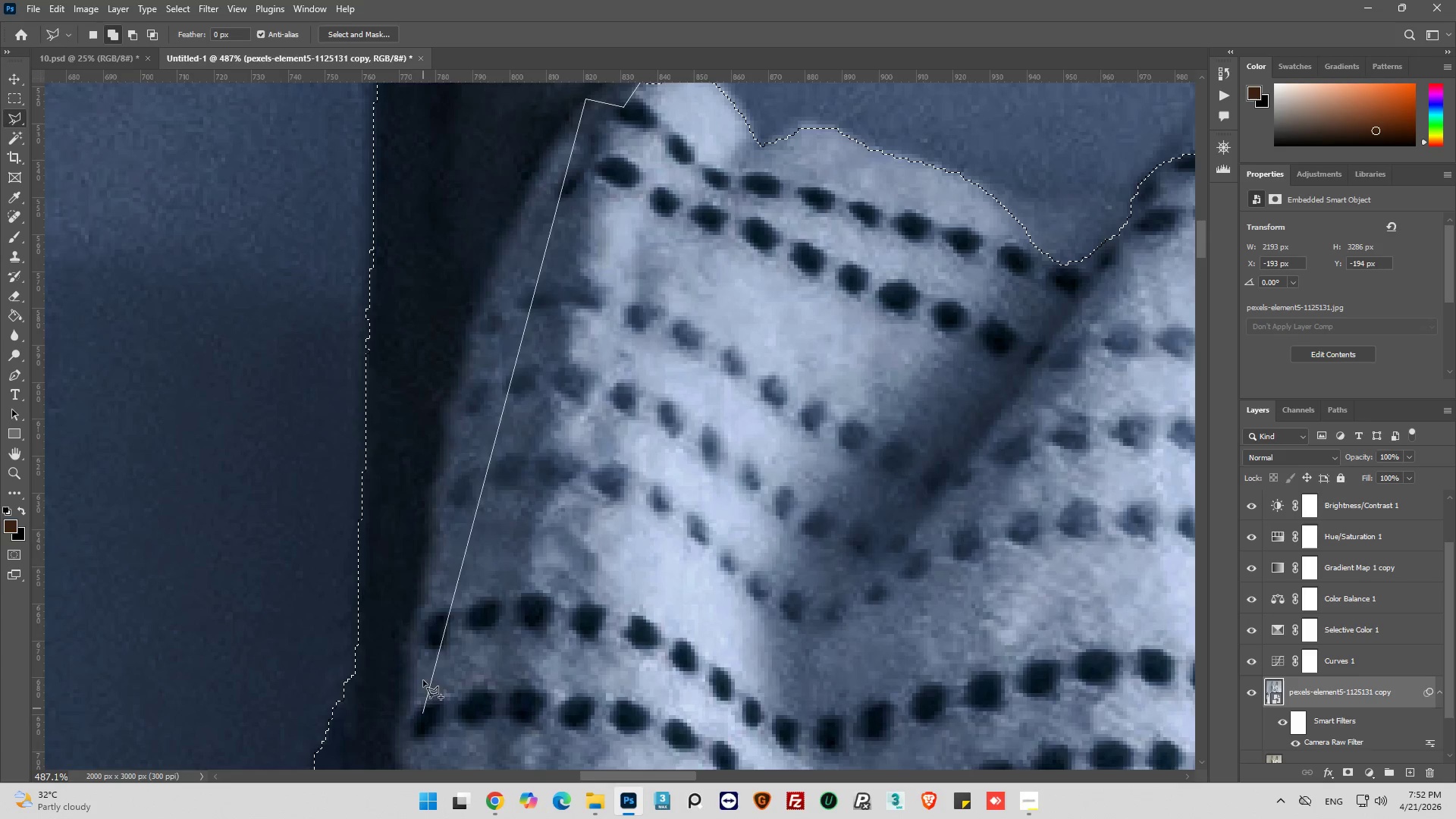 
left_click([359, 670])
 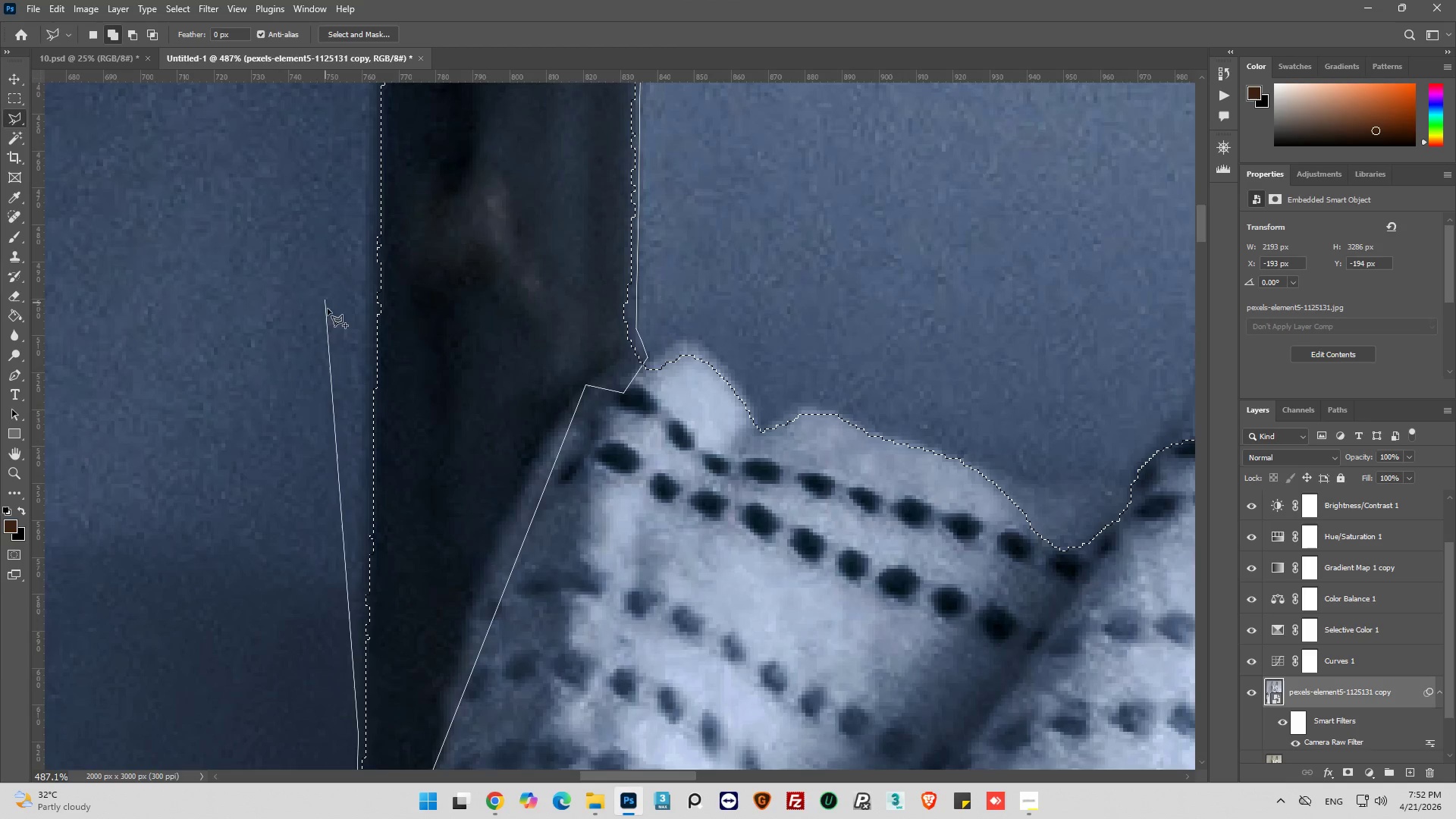 
wait(5.23)
 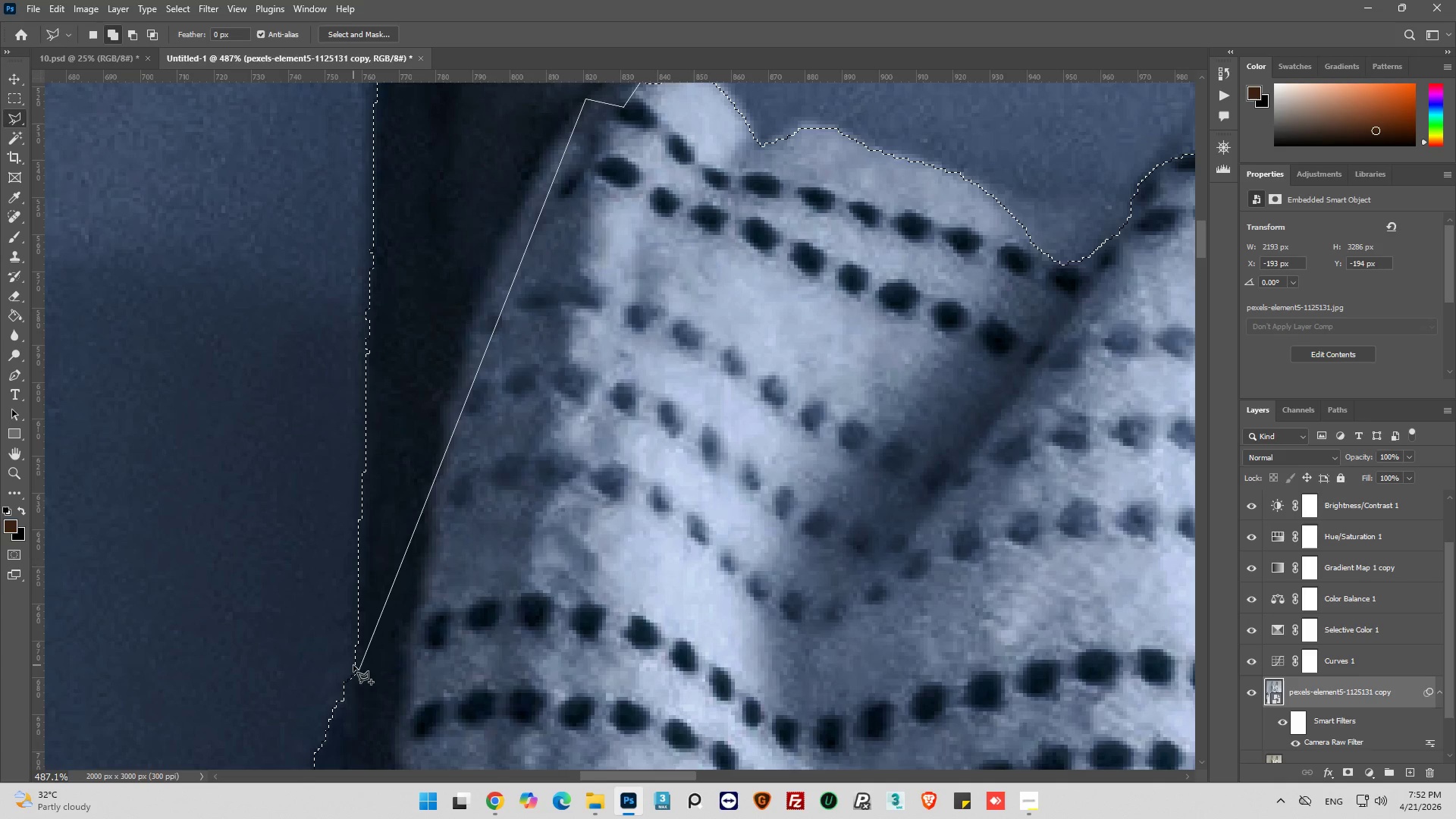 
left_click([369, 253])
 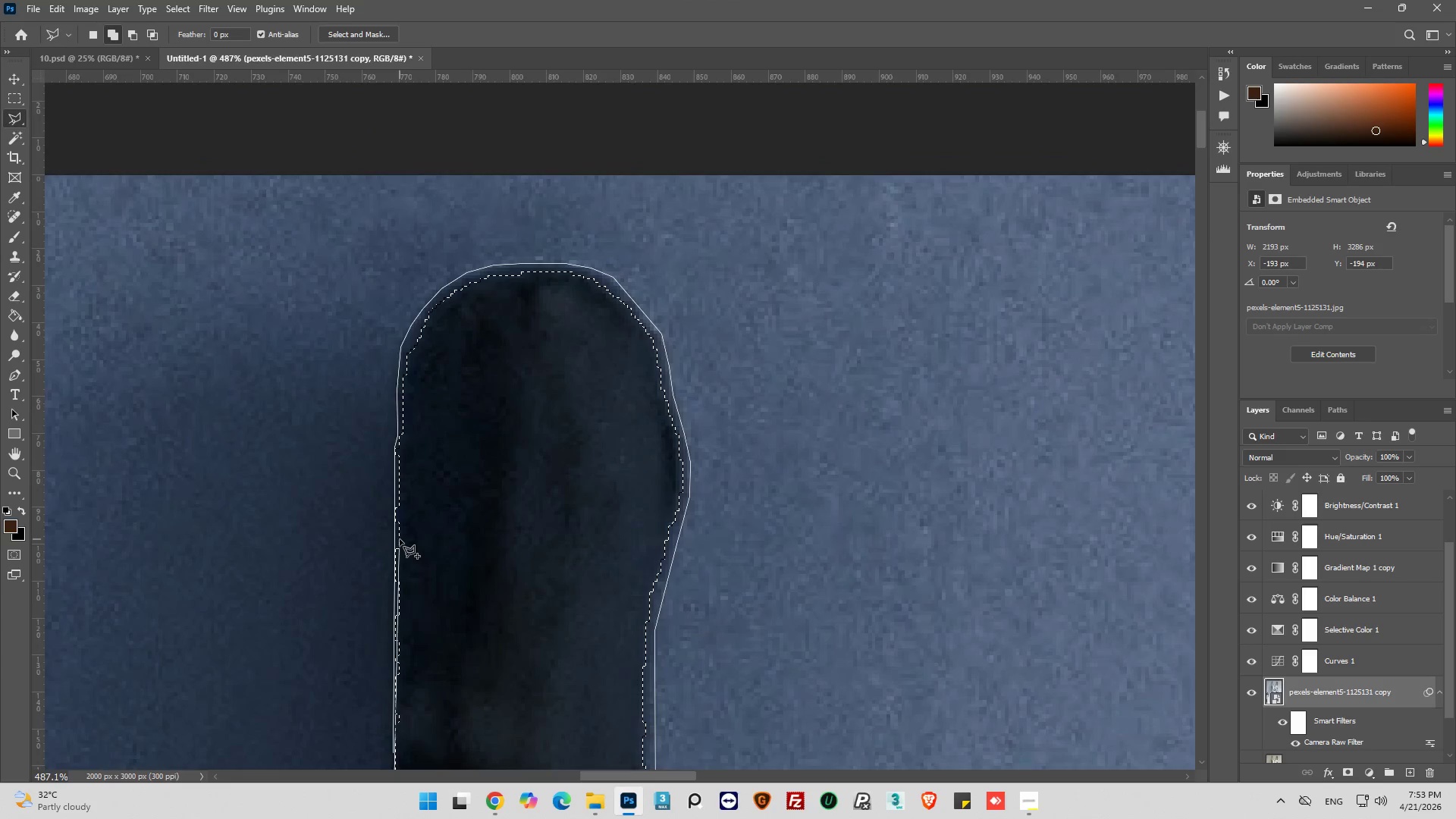 
wait(10.7)
 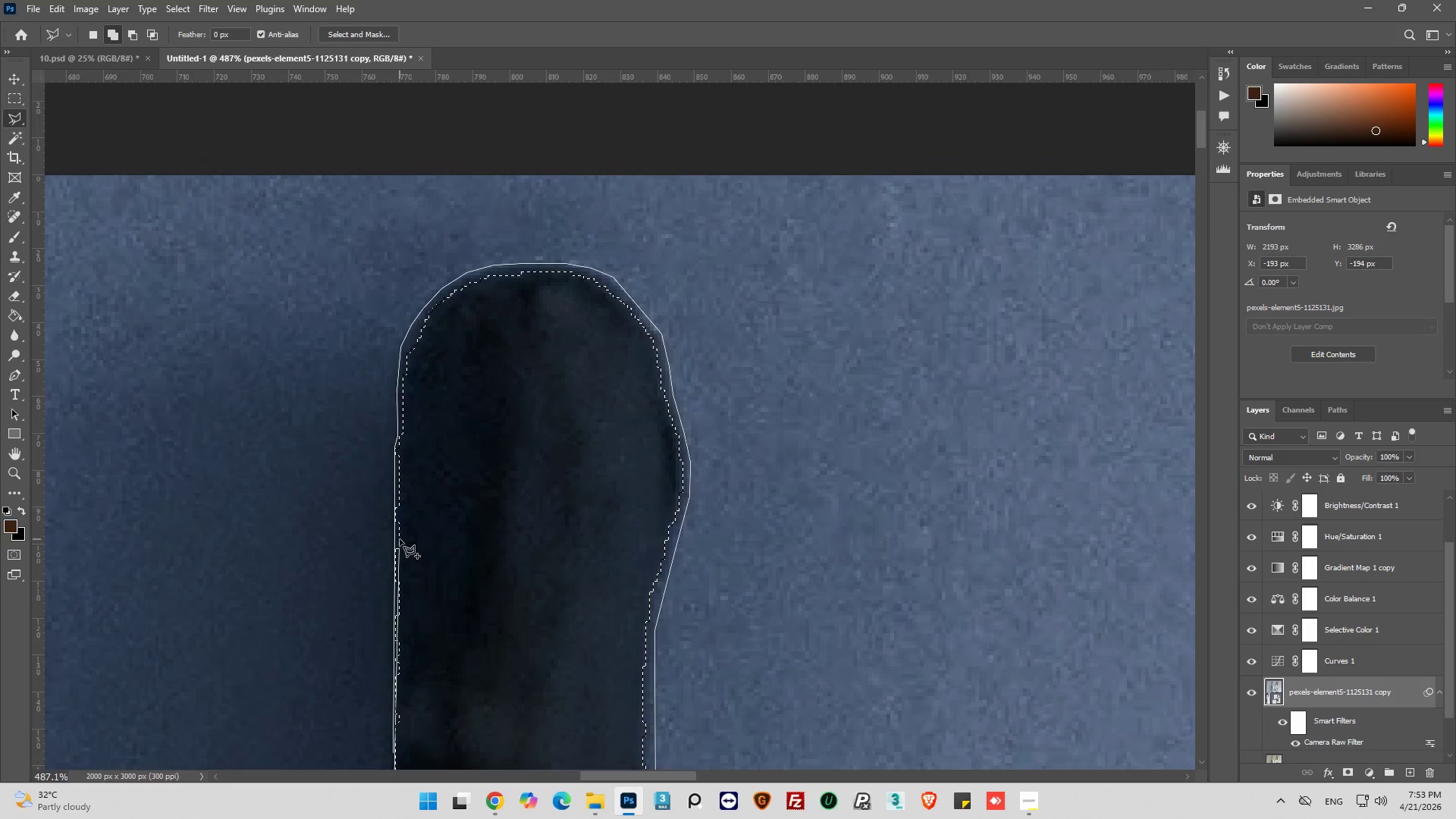 
hold_key(key=AltLeft, duration=0.34)
 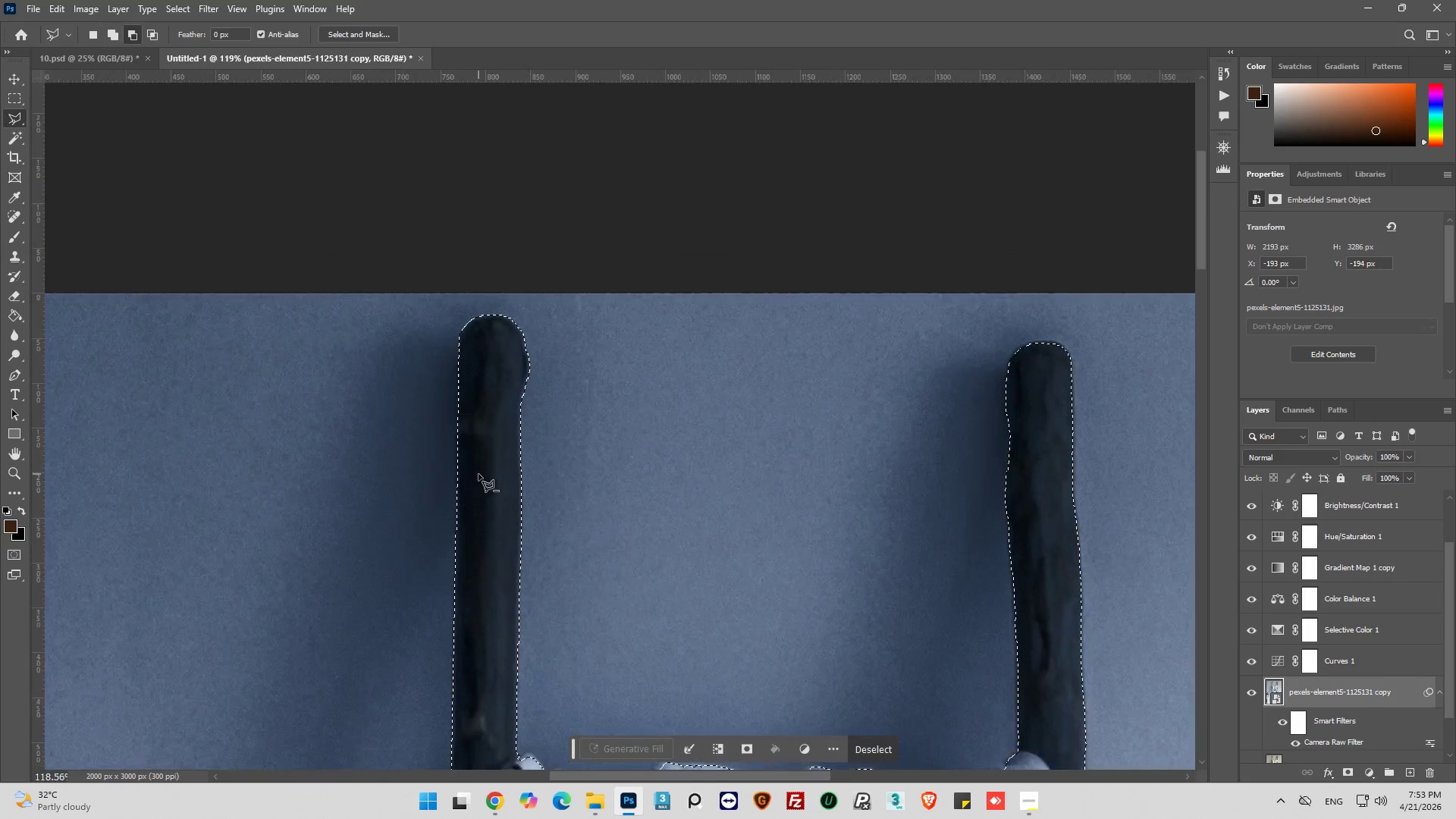 
hold_key(key=AltLeft, duration=0.31)
 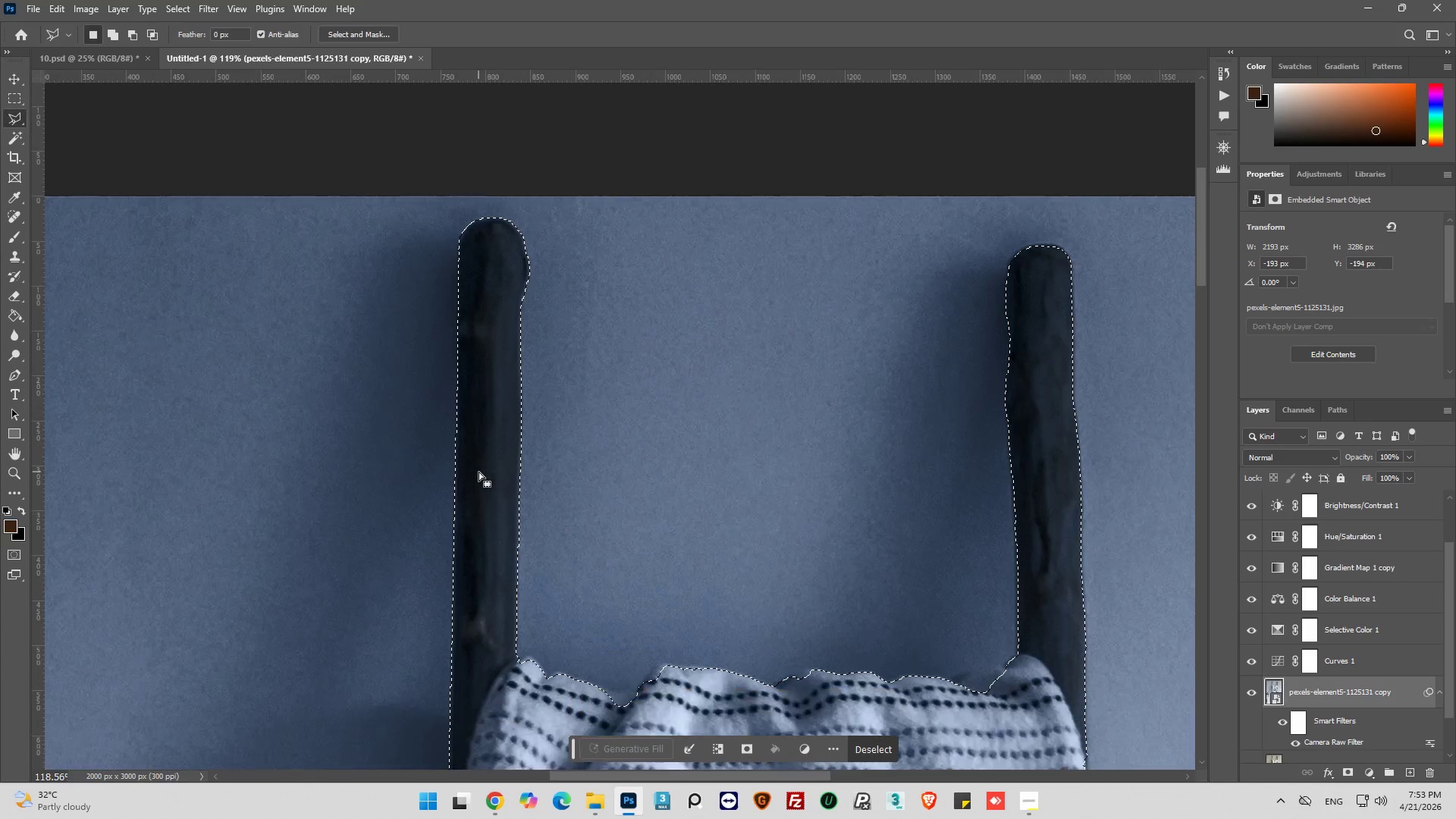 
key(Alt+AltLeft)
 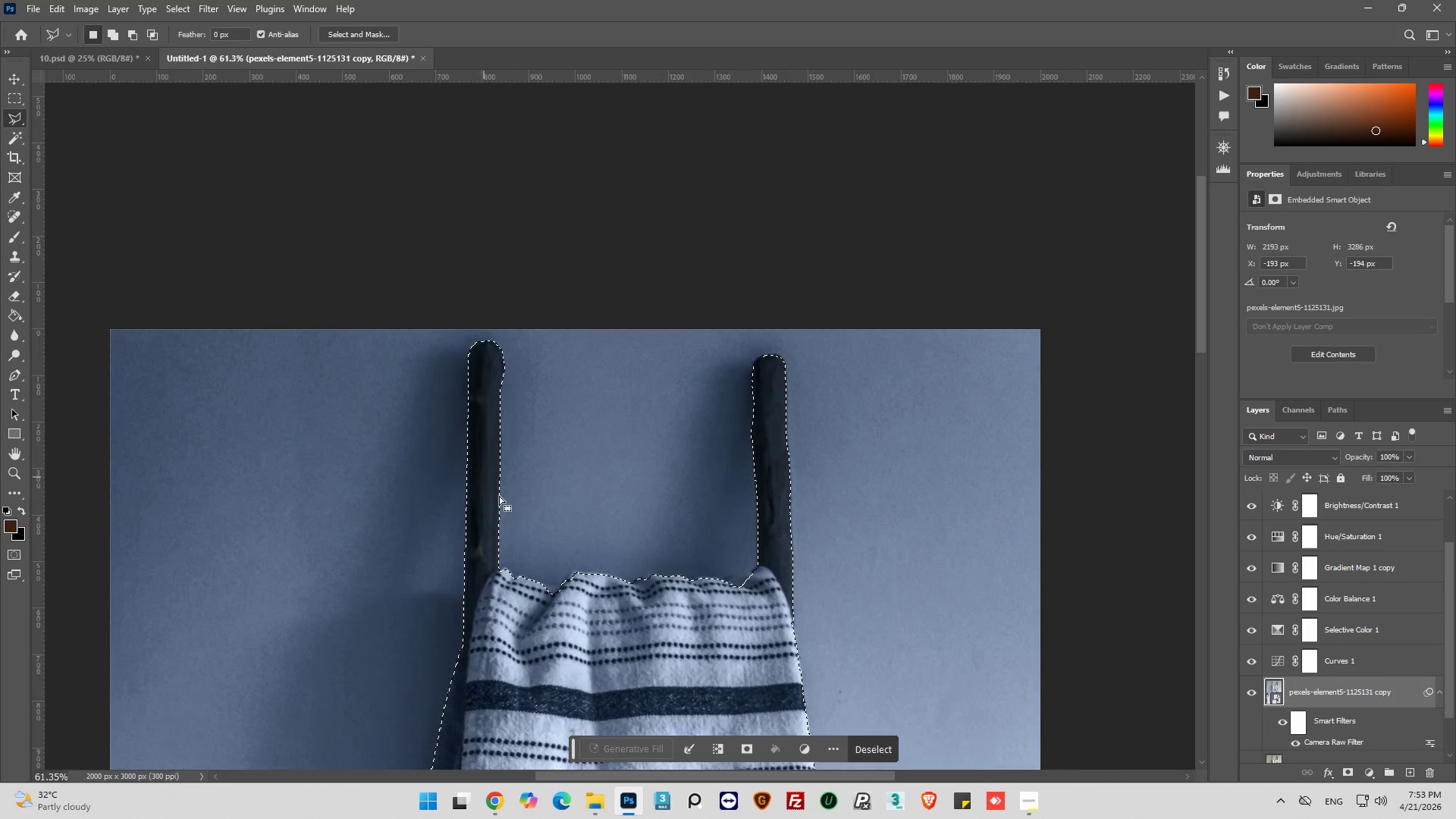 
hold_key(key=AltLeft, duration=0.52)
scroll: coordinate [525, 600], scroll_direction: down, amount: 24.0
 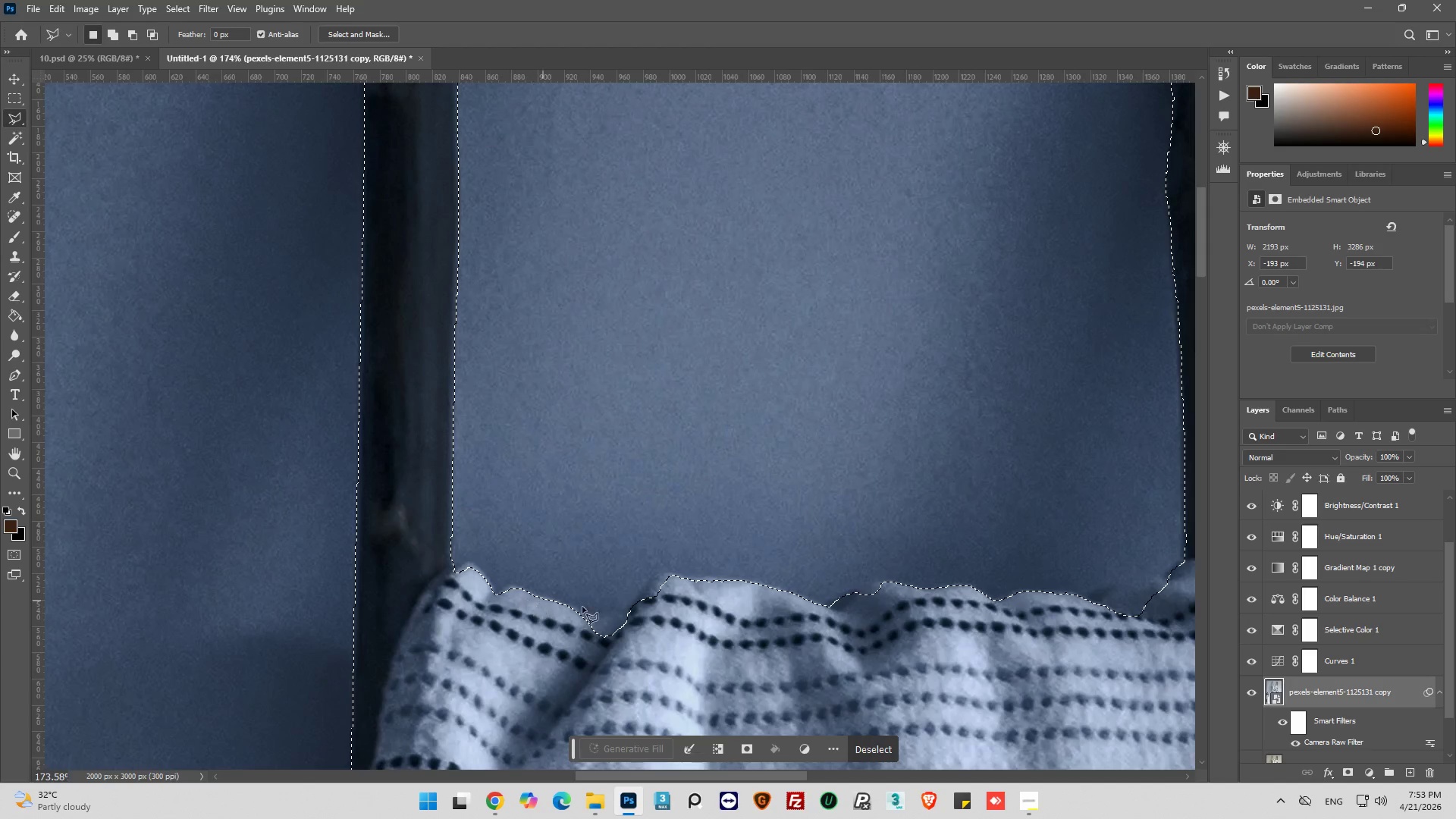 
key(Alt+AltLeft)
 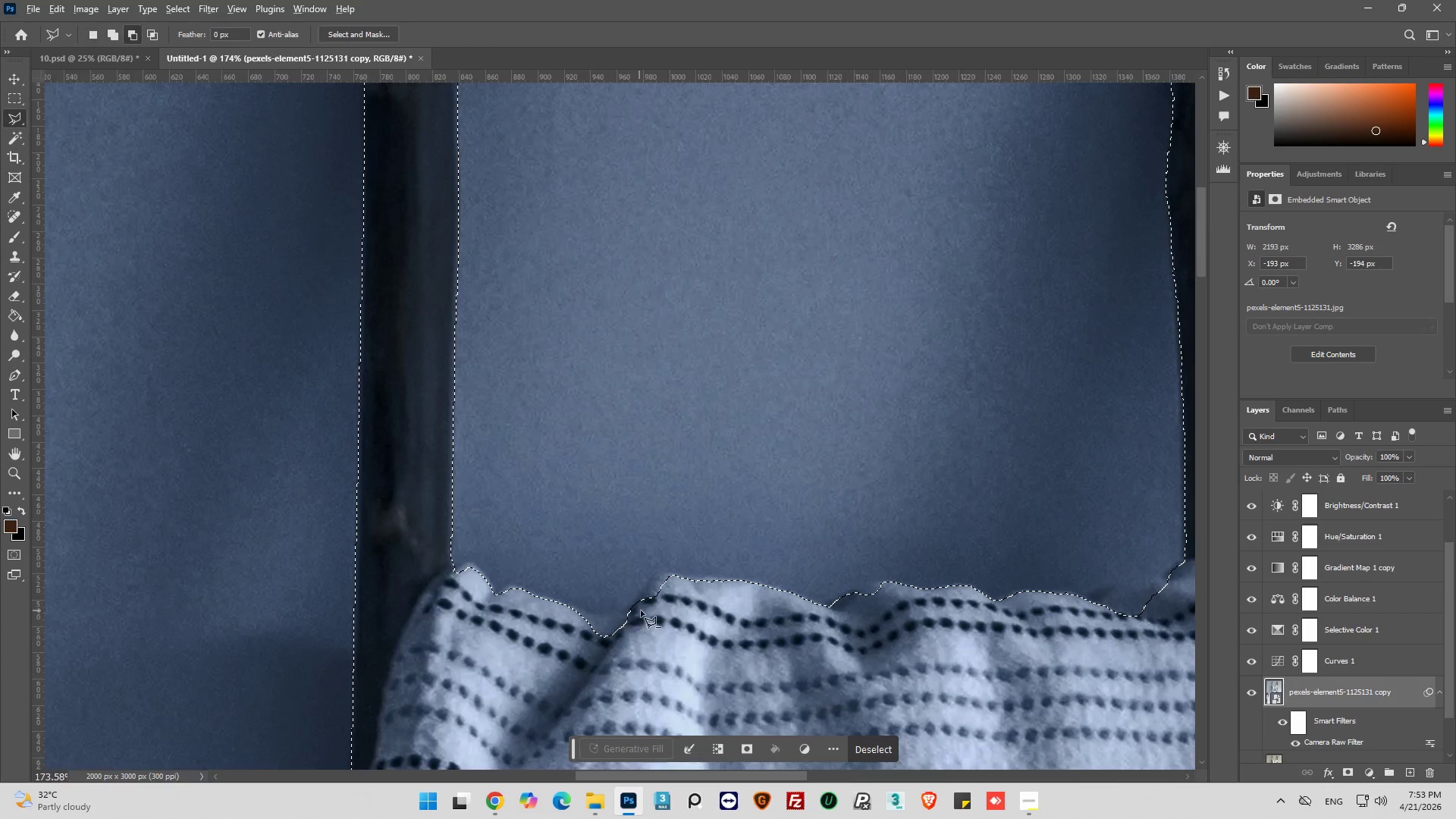 
scroll: coordinate [641, 610], scroll_direction: up, amount: 4.0
 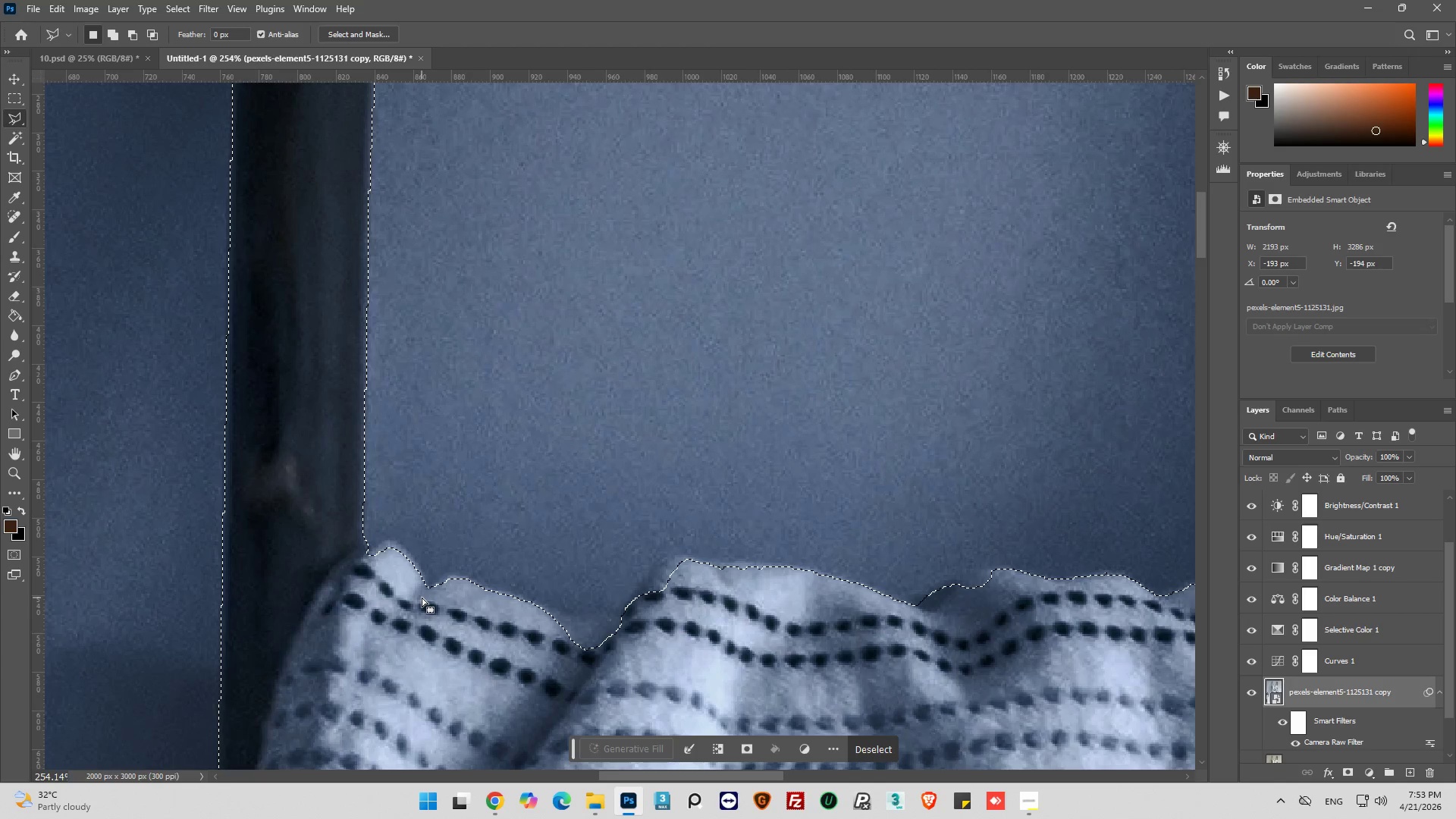 
hold_key(key=ShiftLeft, duration=0.55)
 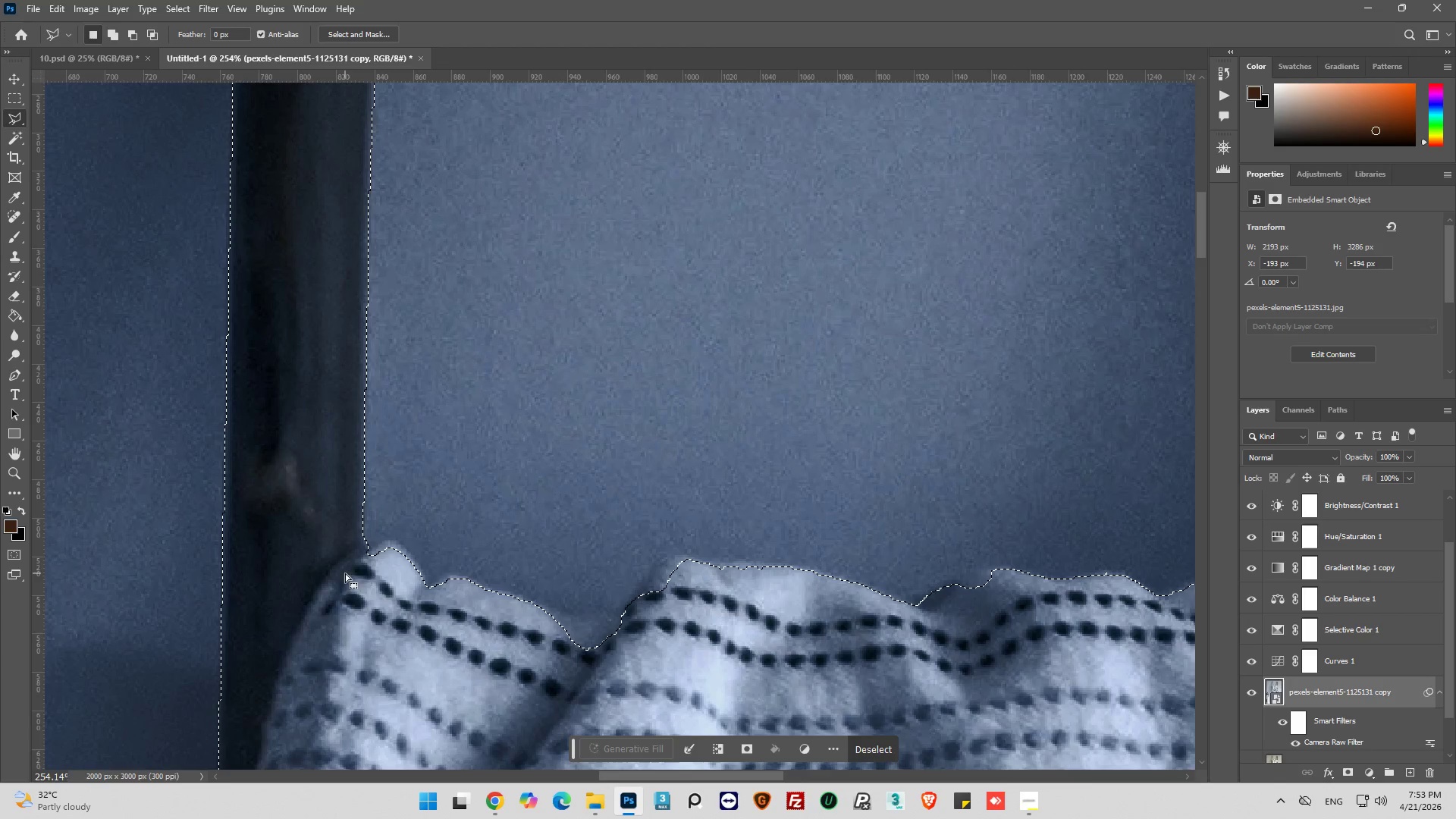 
hold_key(key=ShiftLeft, duration=0.98)
 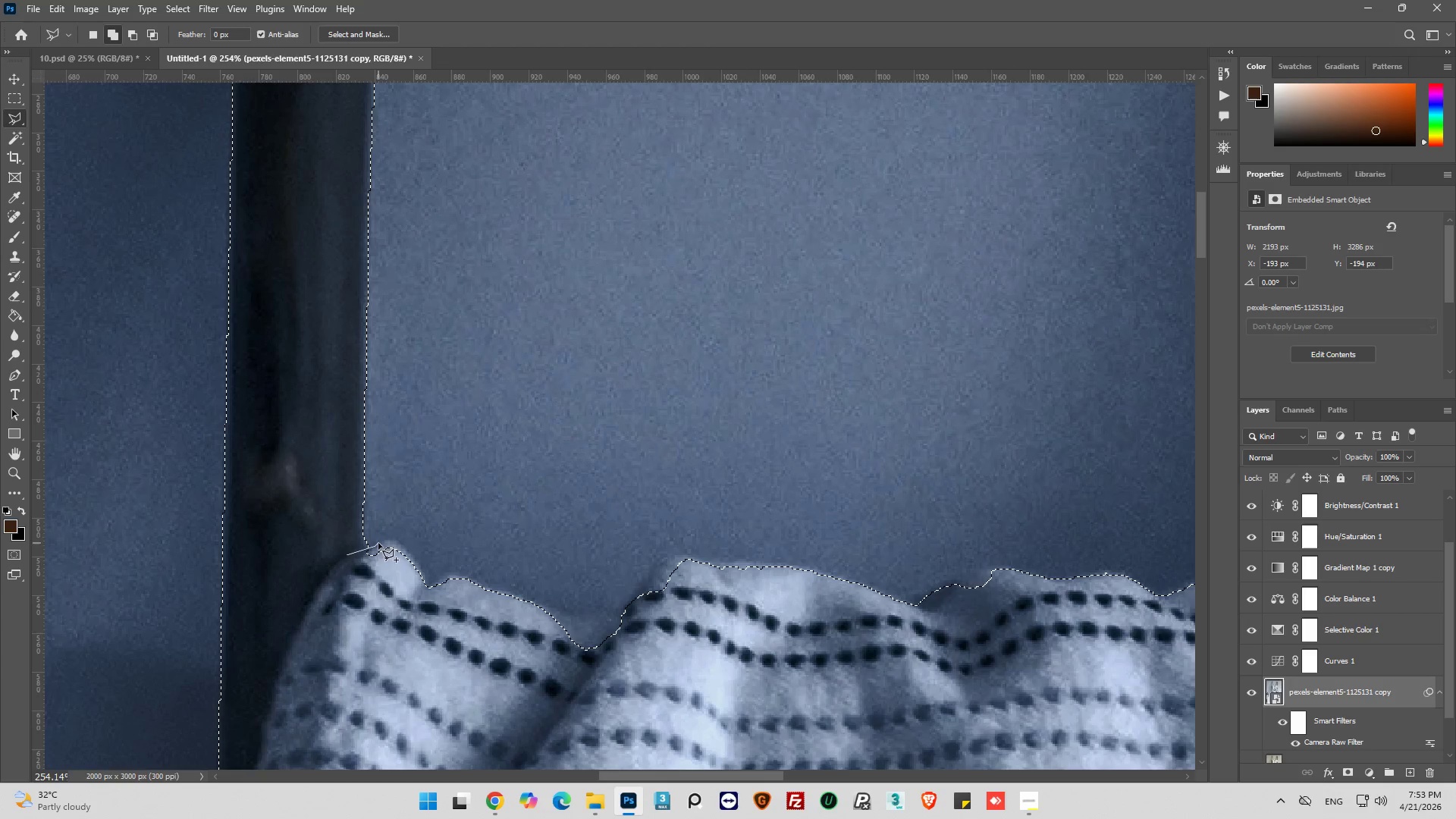 
left_click([385, 538])
 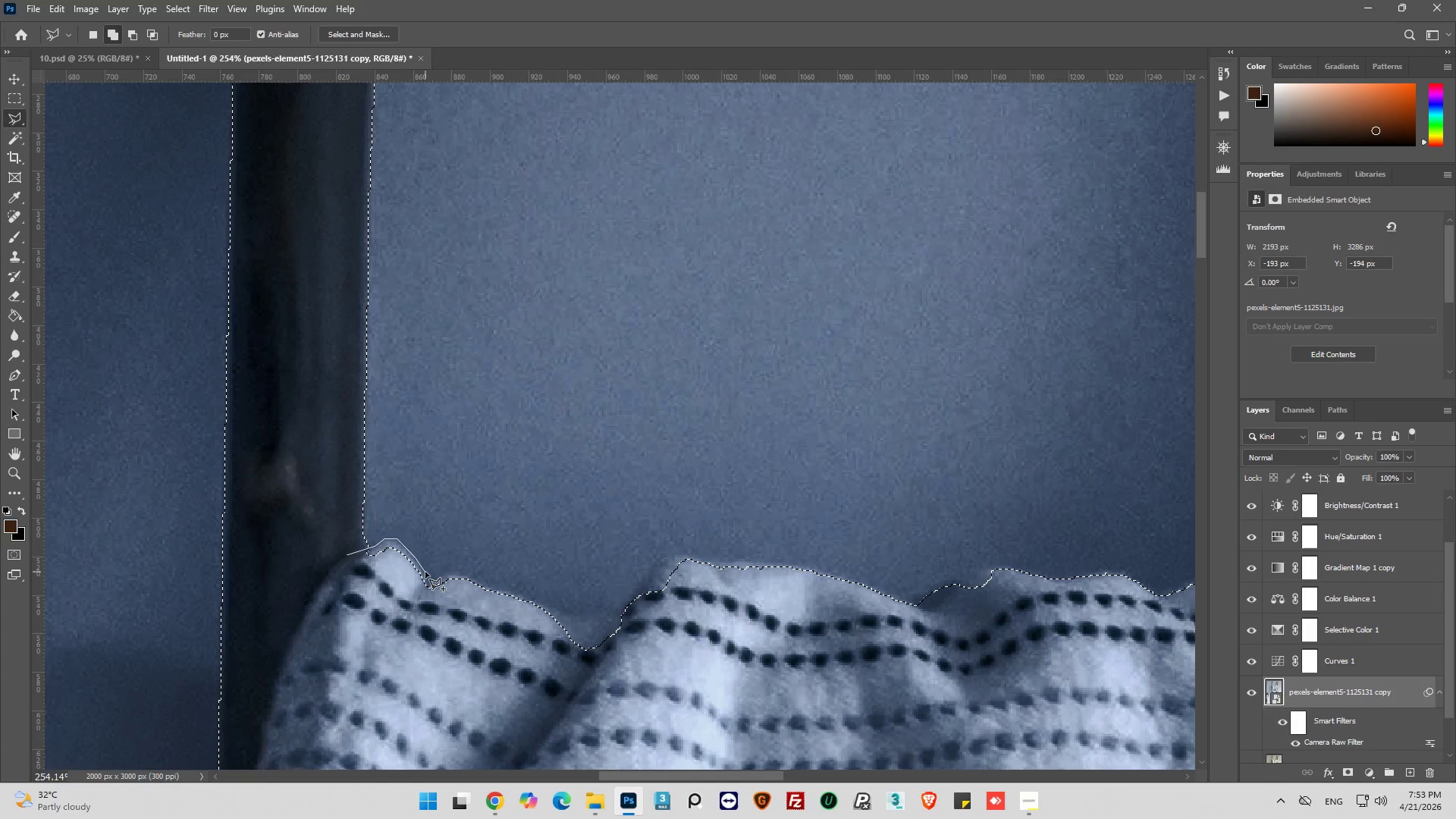 
left_click([425, 572])
 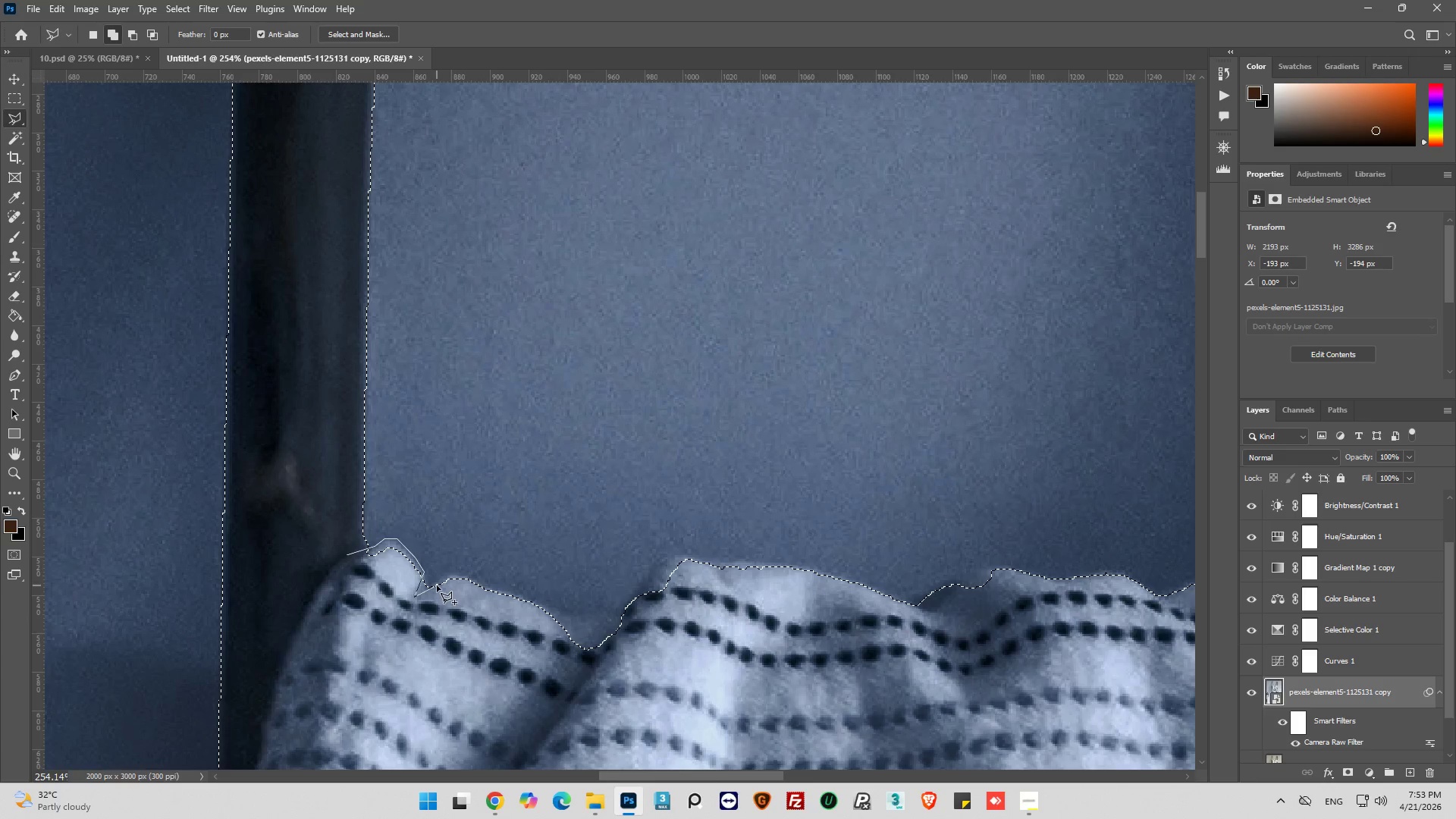 
left_click([435, 583])
 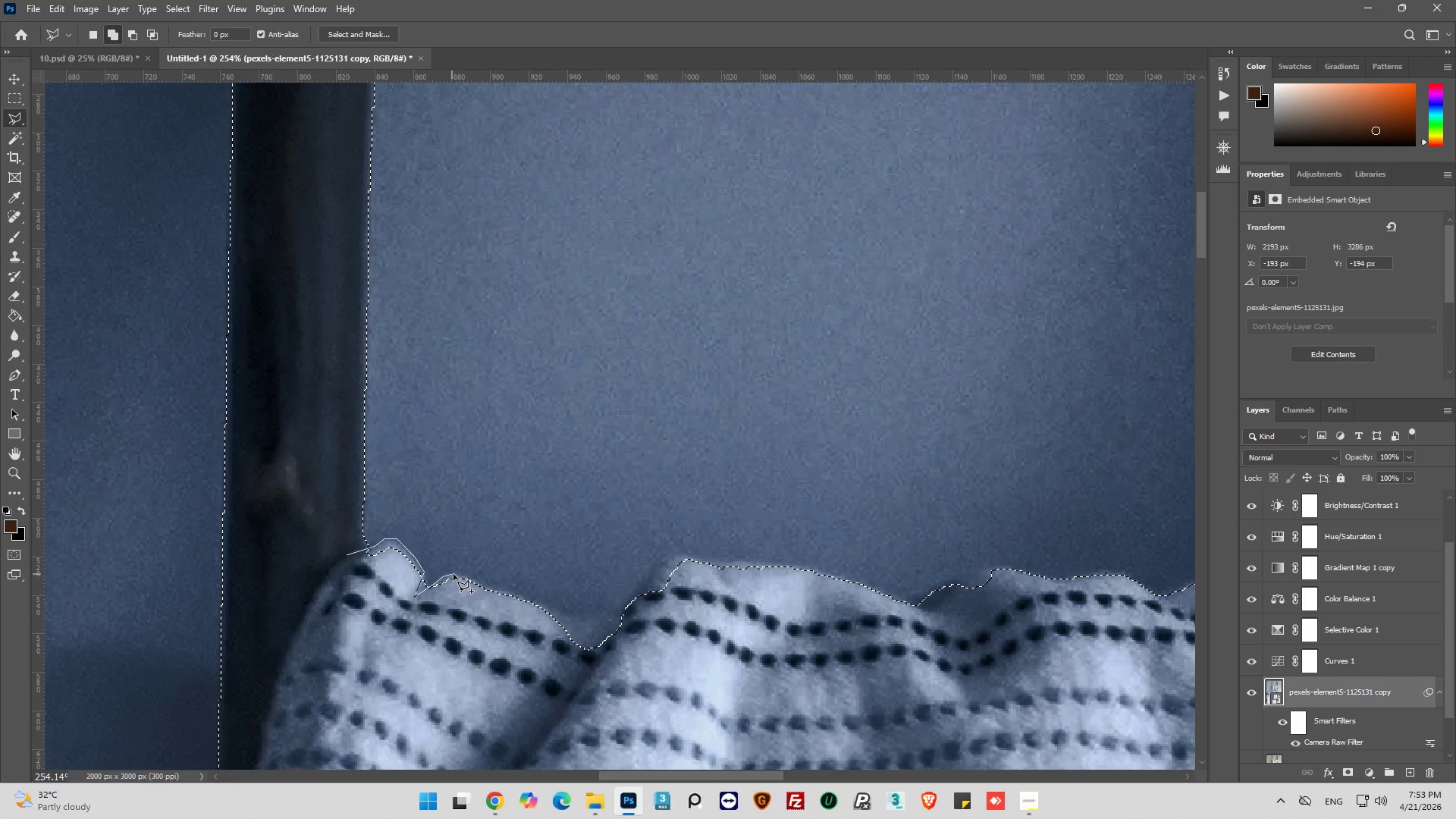 
left_click([460, 576])
 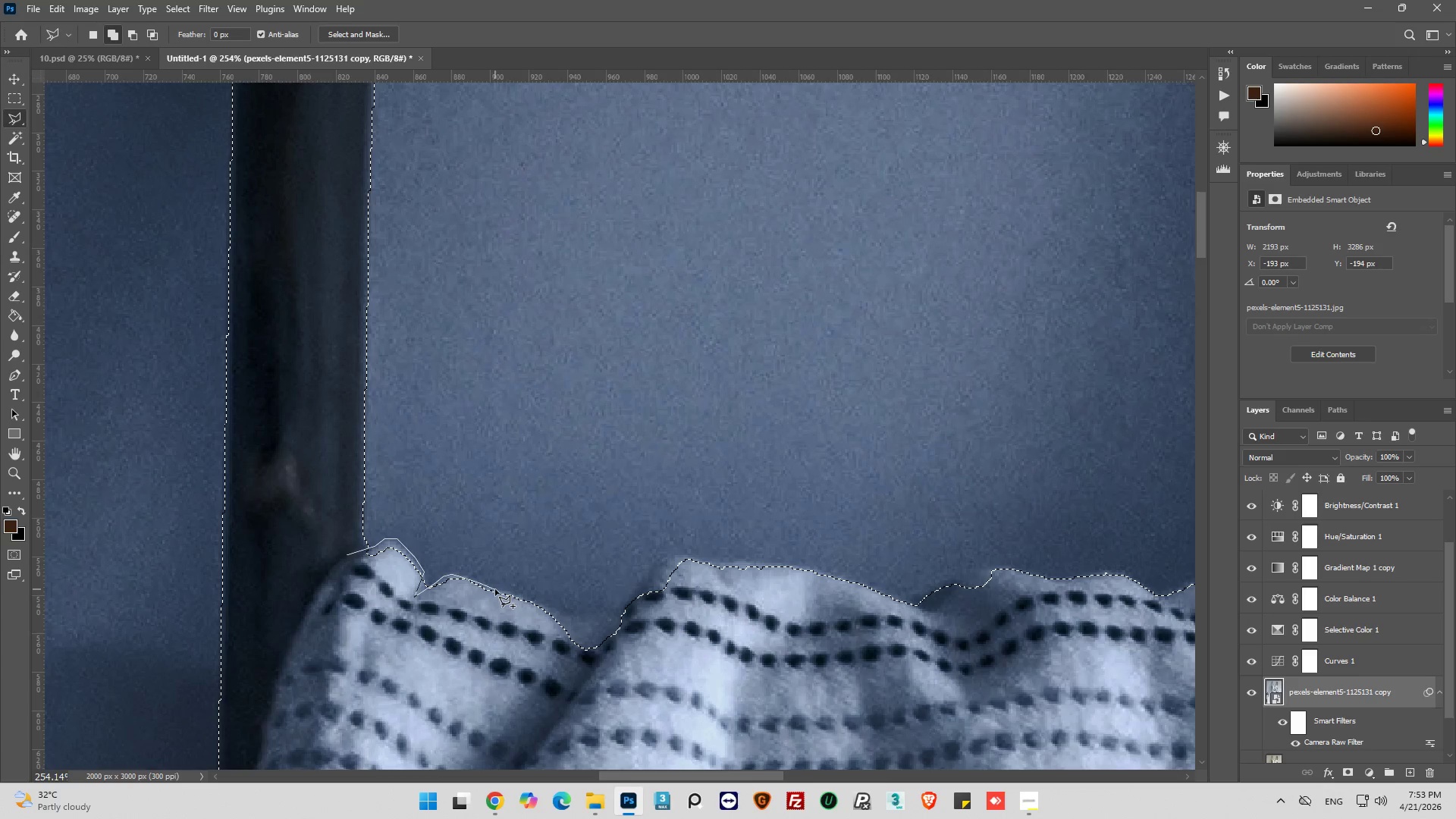 
left_click([508, 592])
 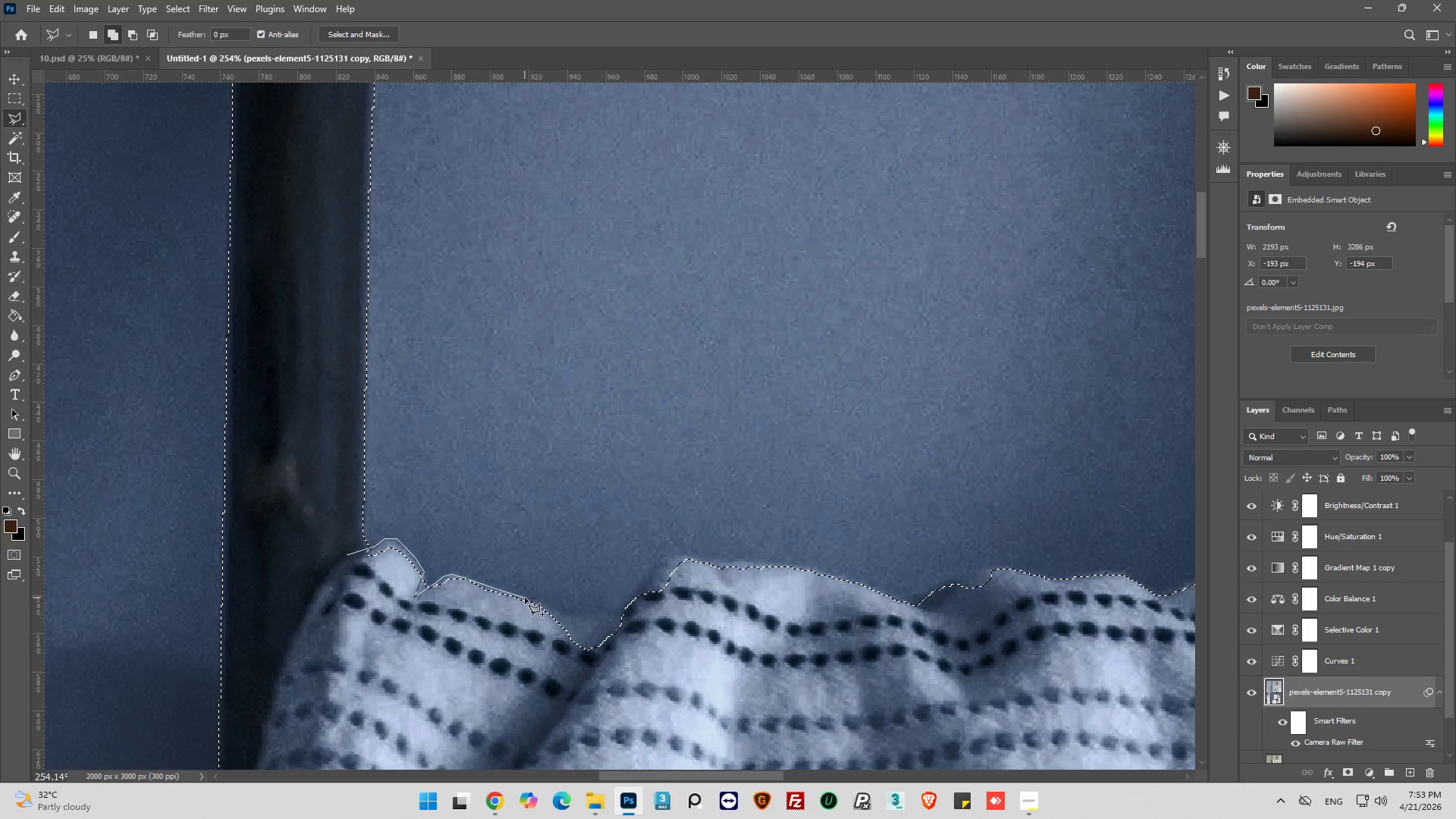 
left_click([525, 598])
 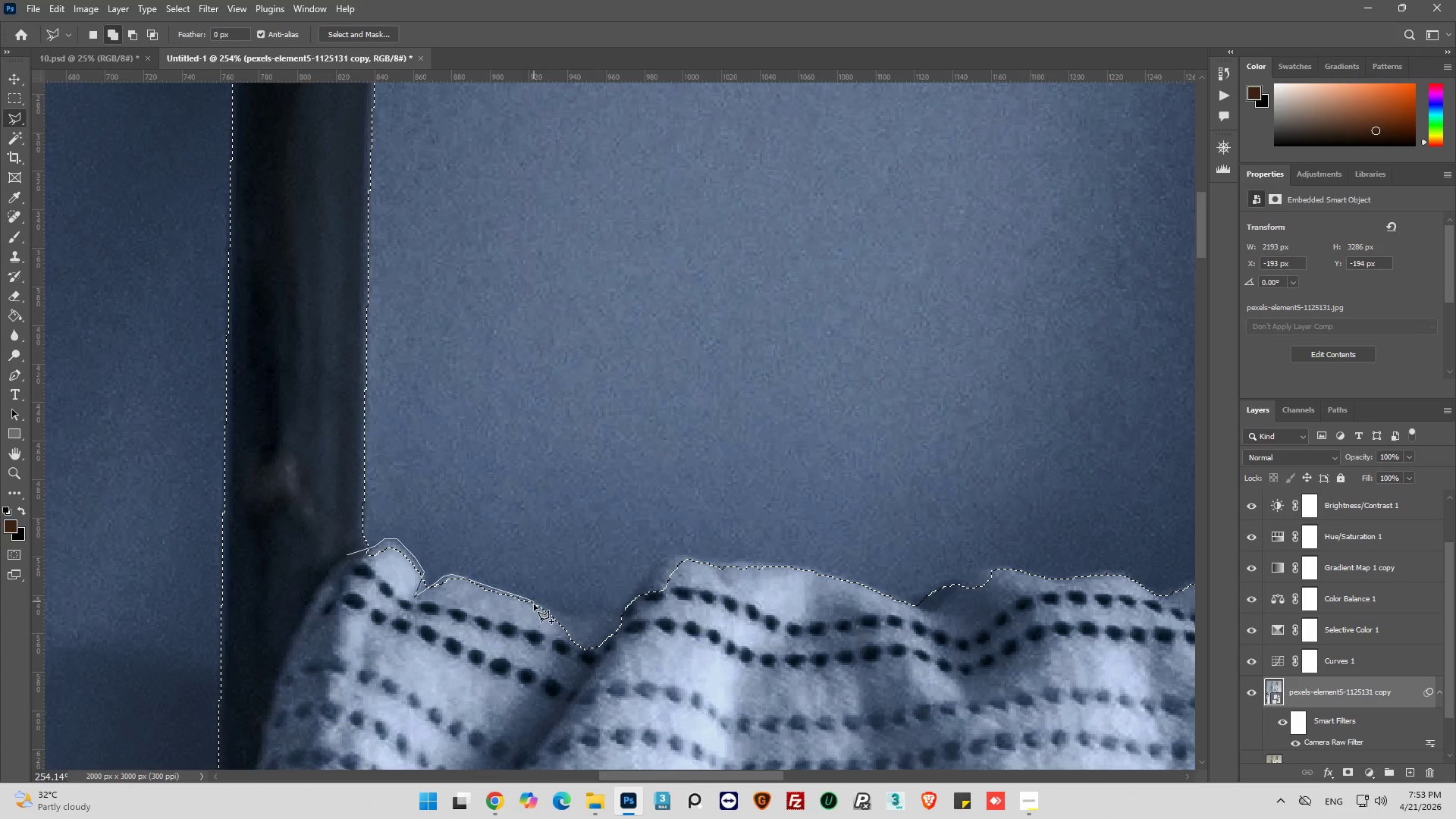 
double_click([547, 647])
 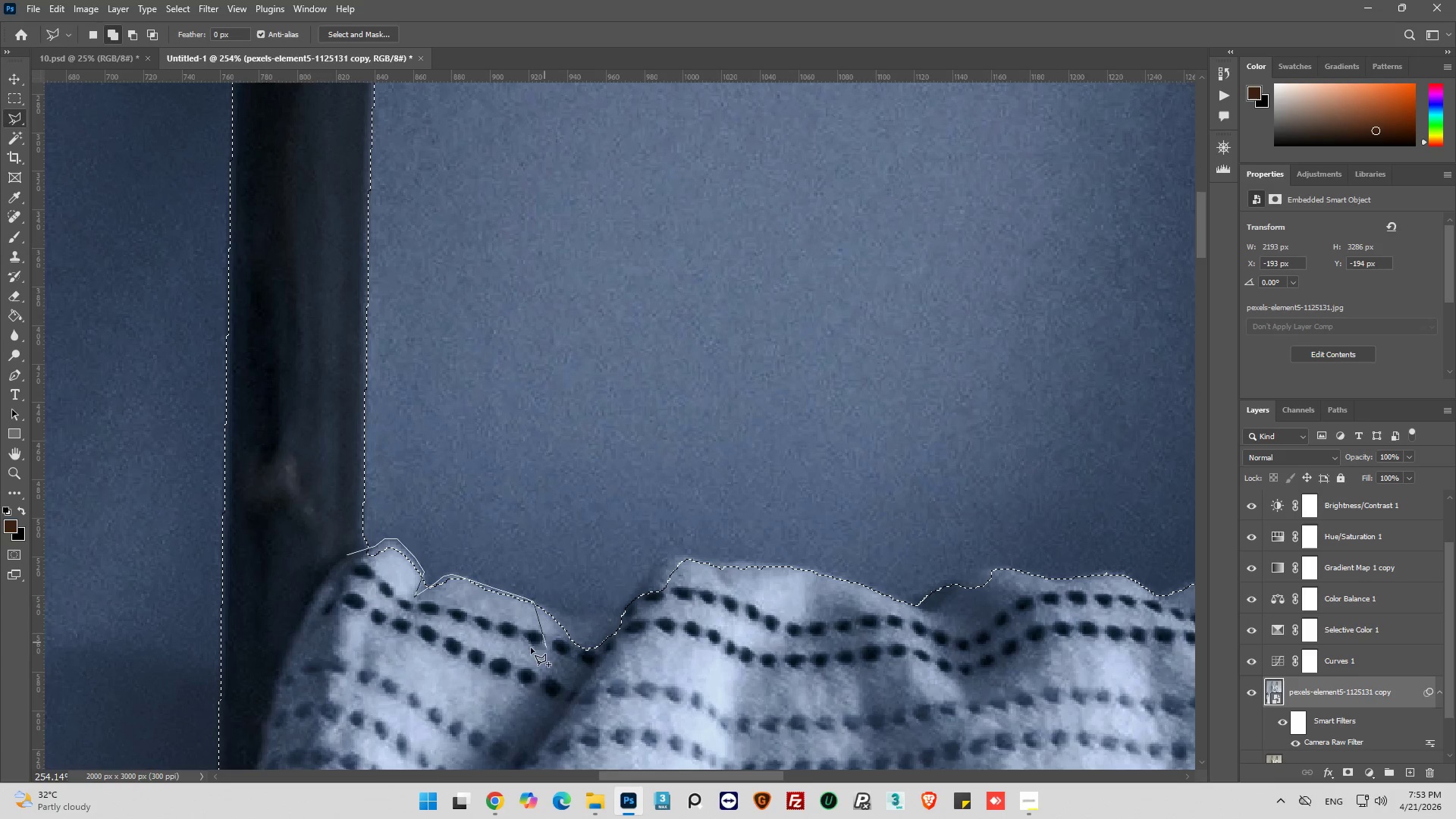 
left_click([375, 638])
 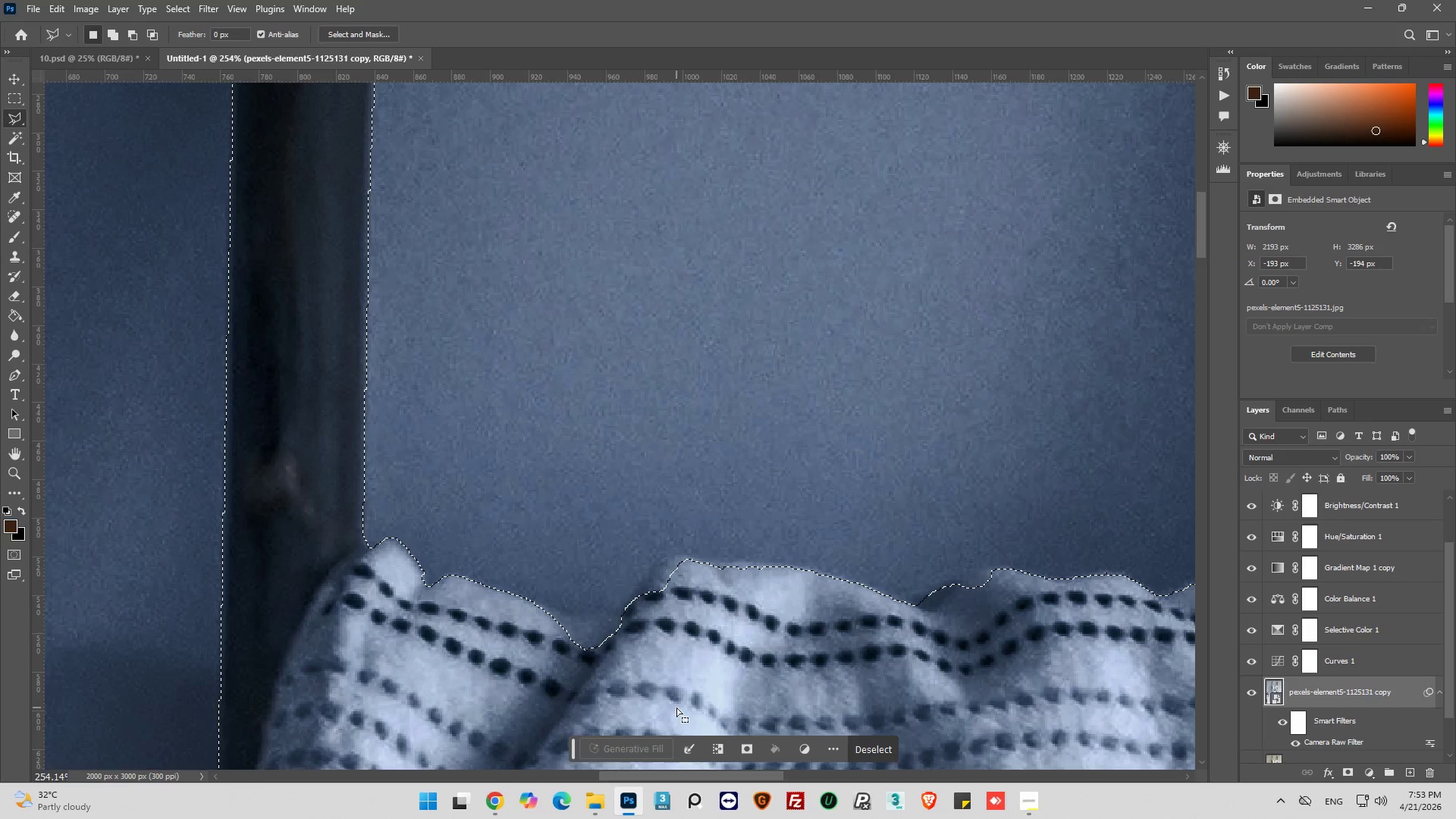 
key(Alt+AltLeft)
 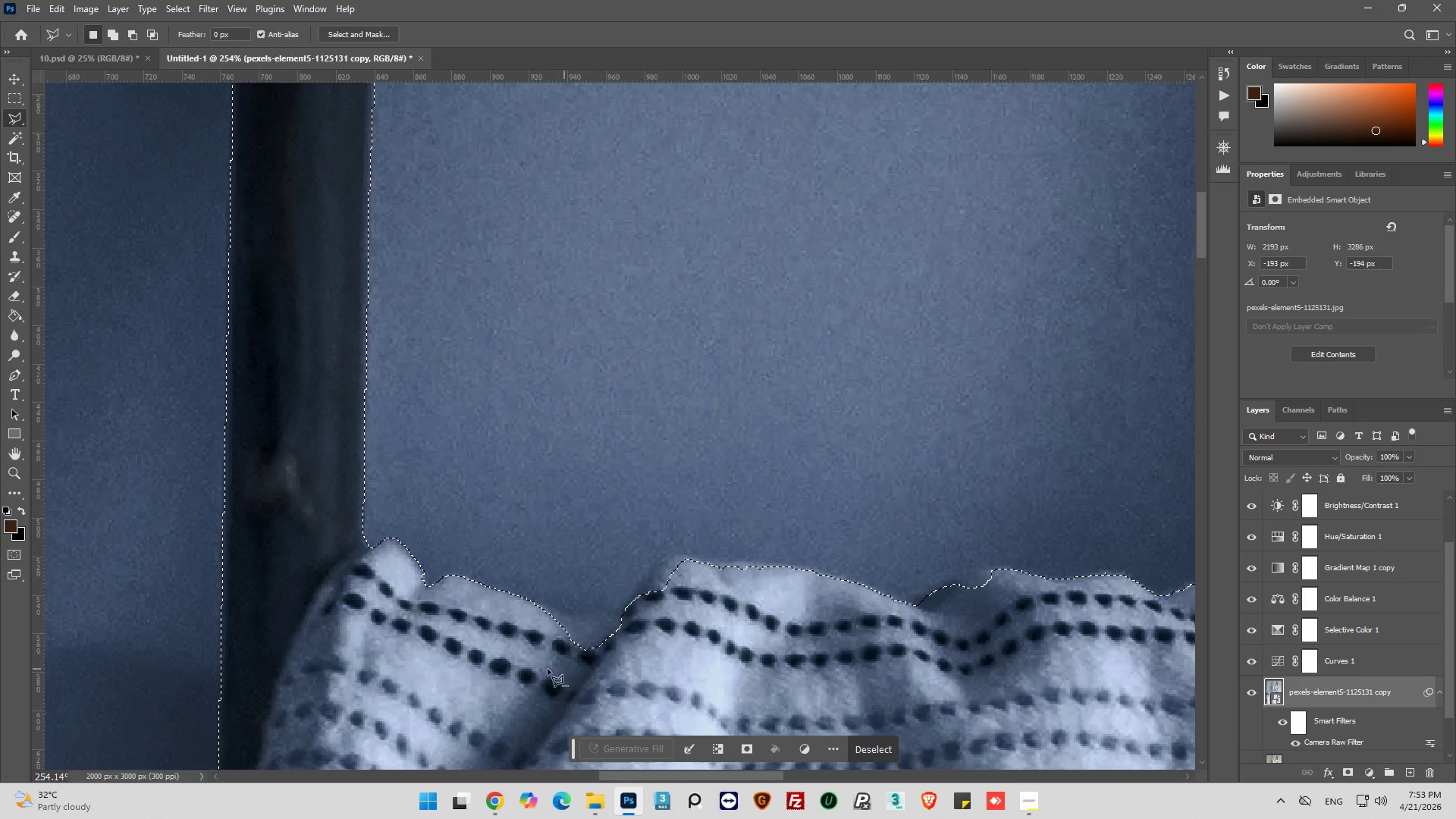 
scroll: coordinate [517, 665], scroll_direction: down, amount: 6.0
 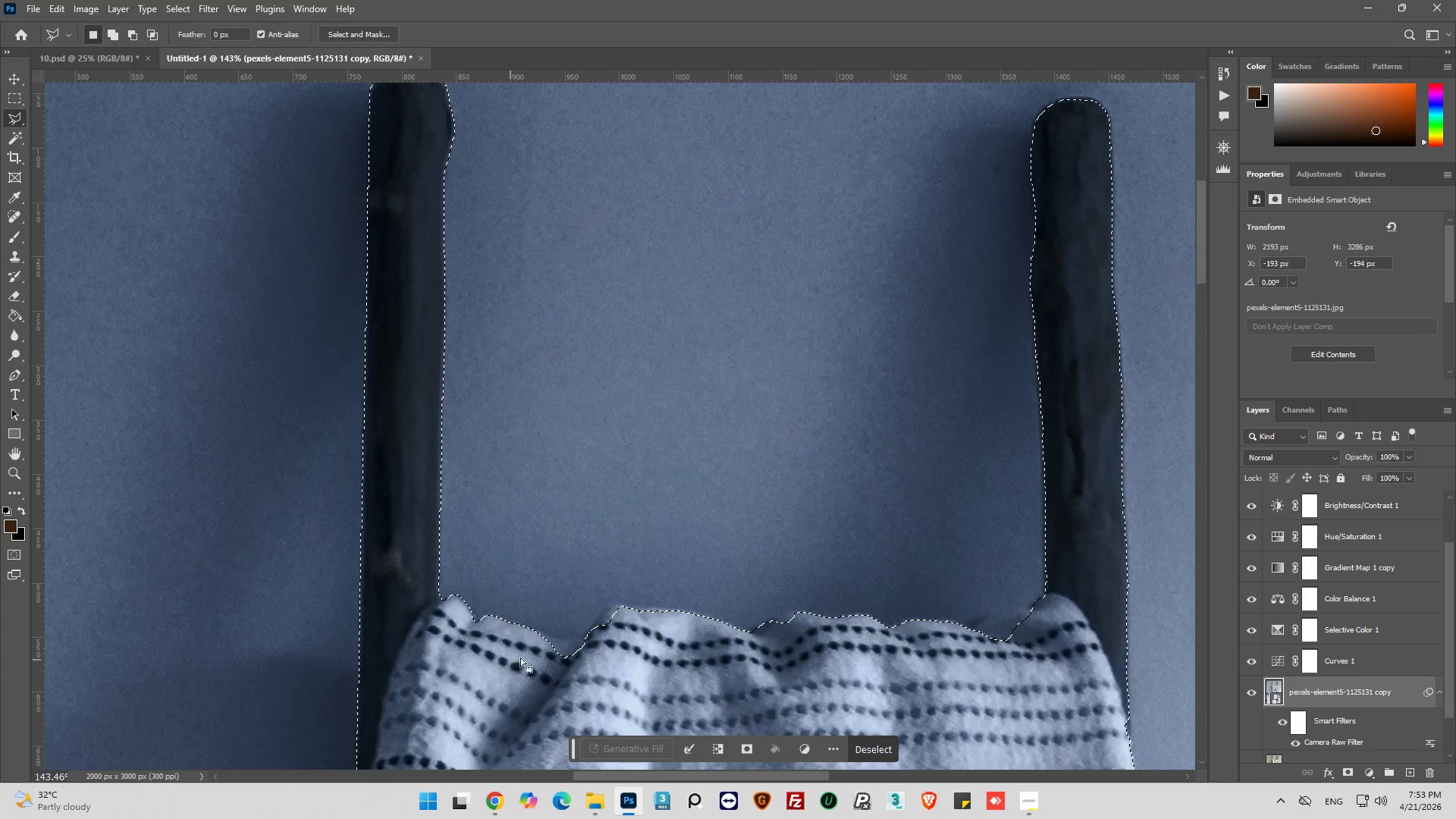 
hold_key(key=AltLeft, duration=0.45)
scroll: coordinate [701, 655], scroll_direction: up, amount: 5.0
 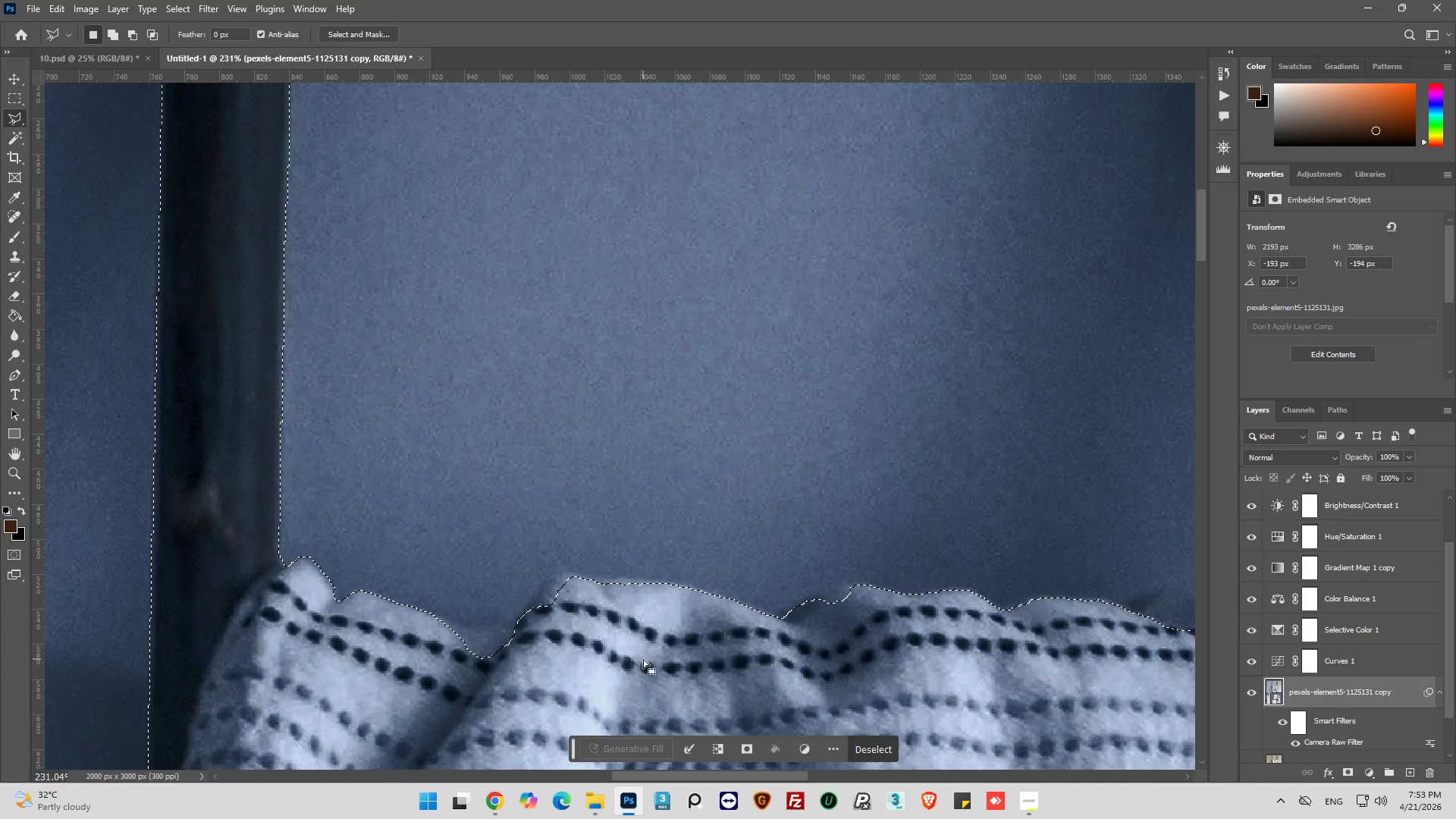 
key(Alt+AltLeft)
 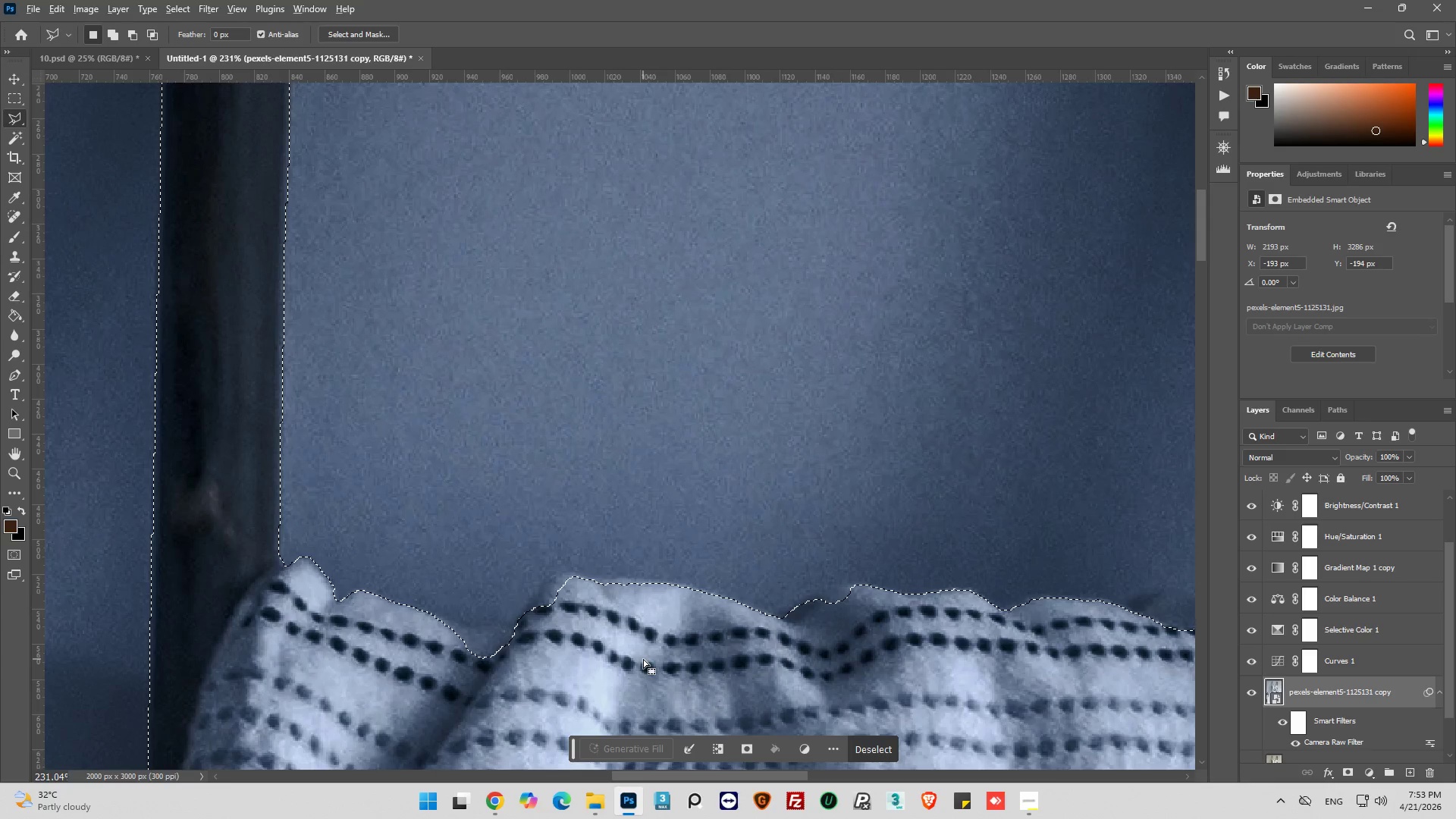 
scroll: coordinate [643, 659], scroll_direction: up, amount: 2.0
 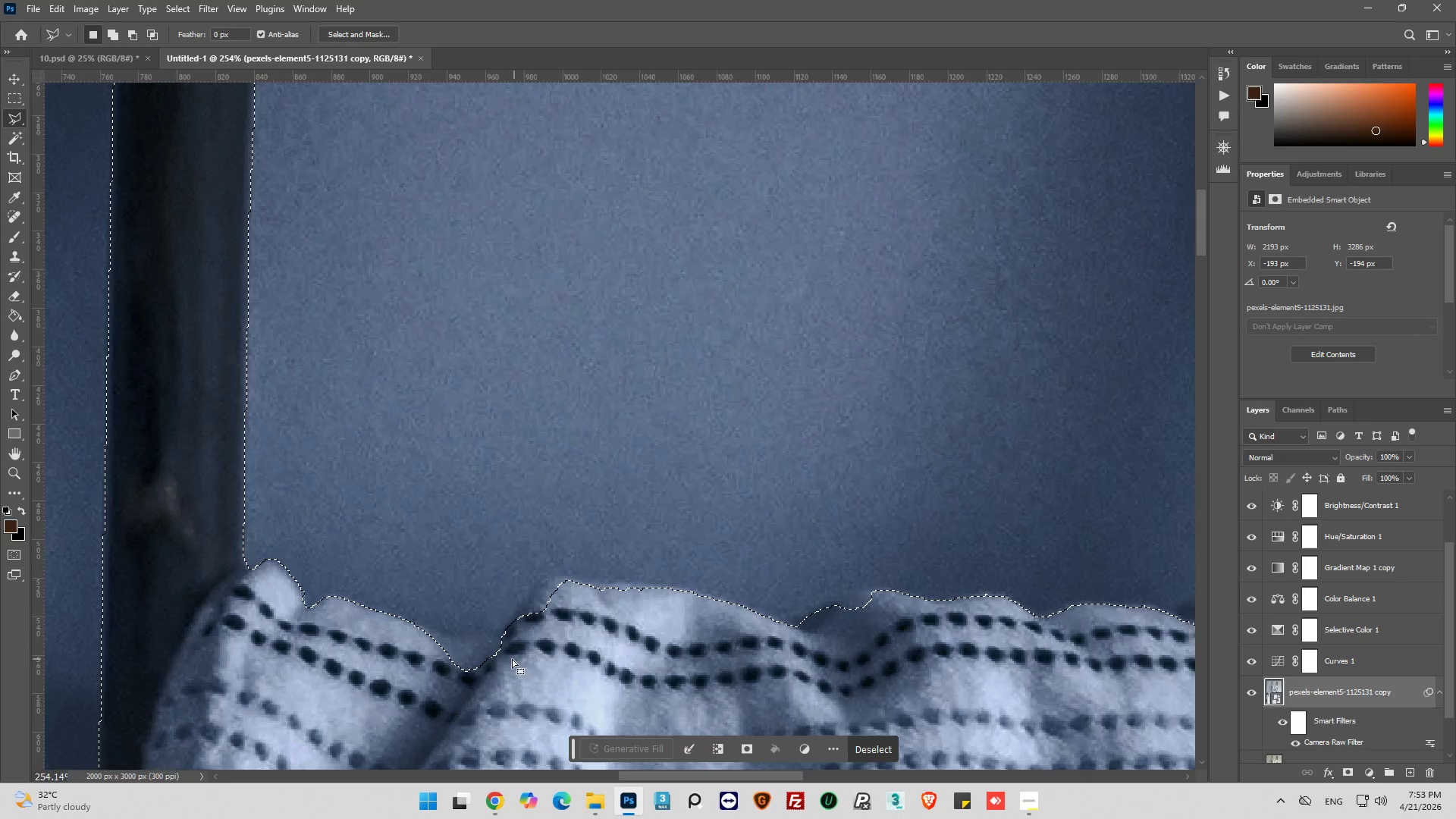 
key(Shift+ShiftLeft)
 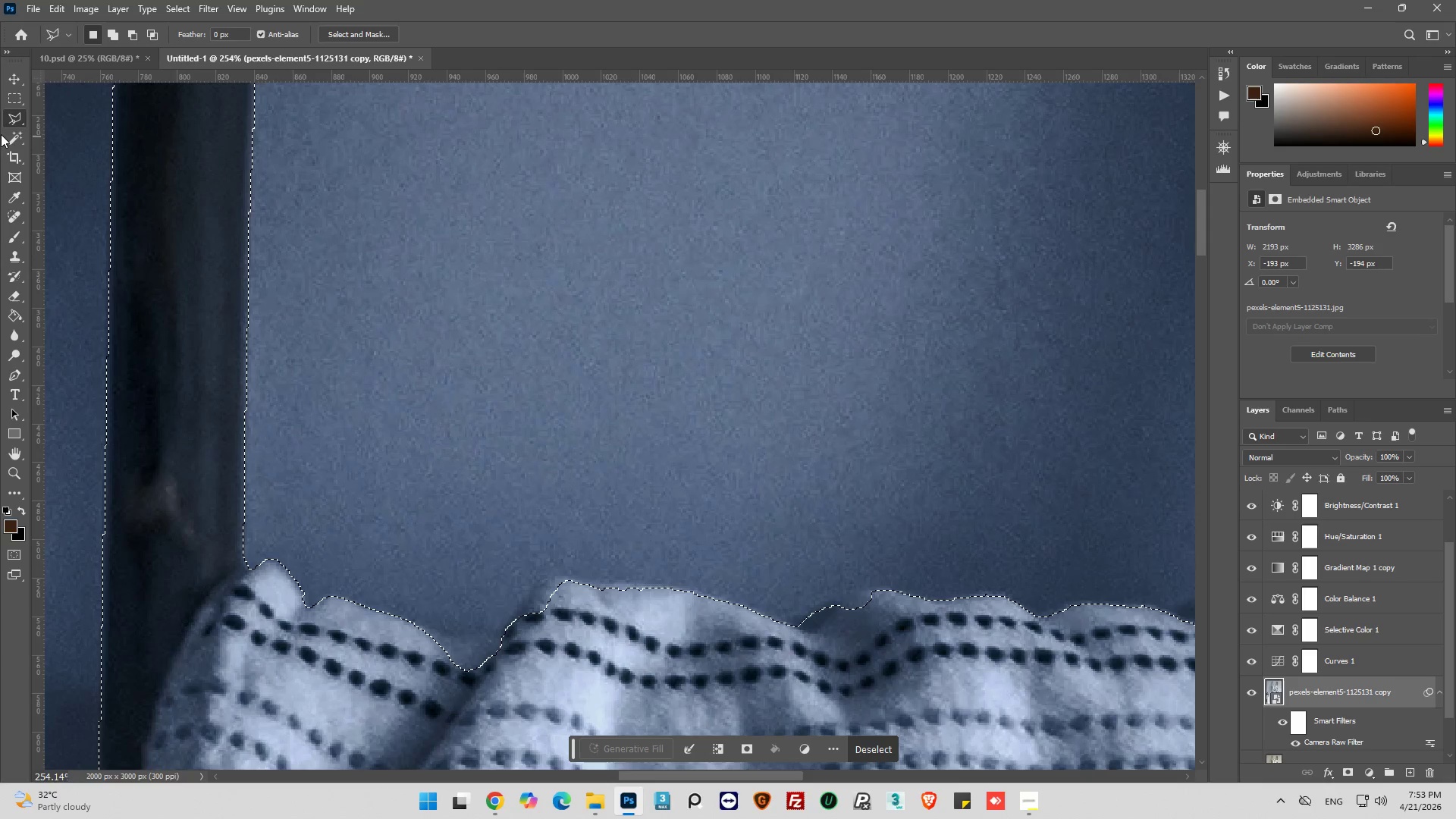 
left_click_drag(start_coordinate=[12, 136], to_coordinate=[45, 152])
 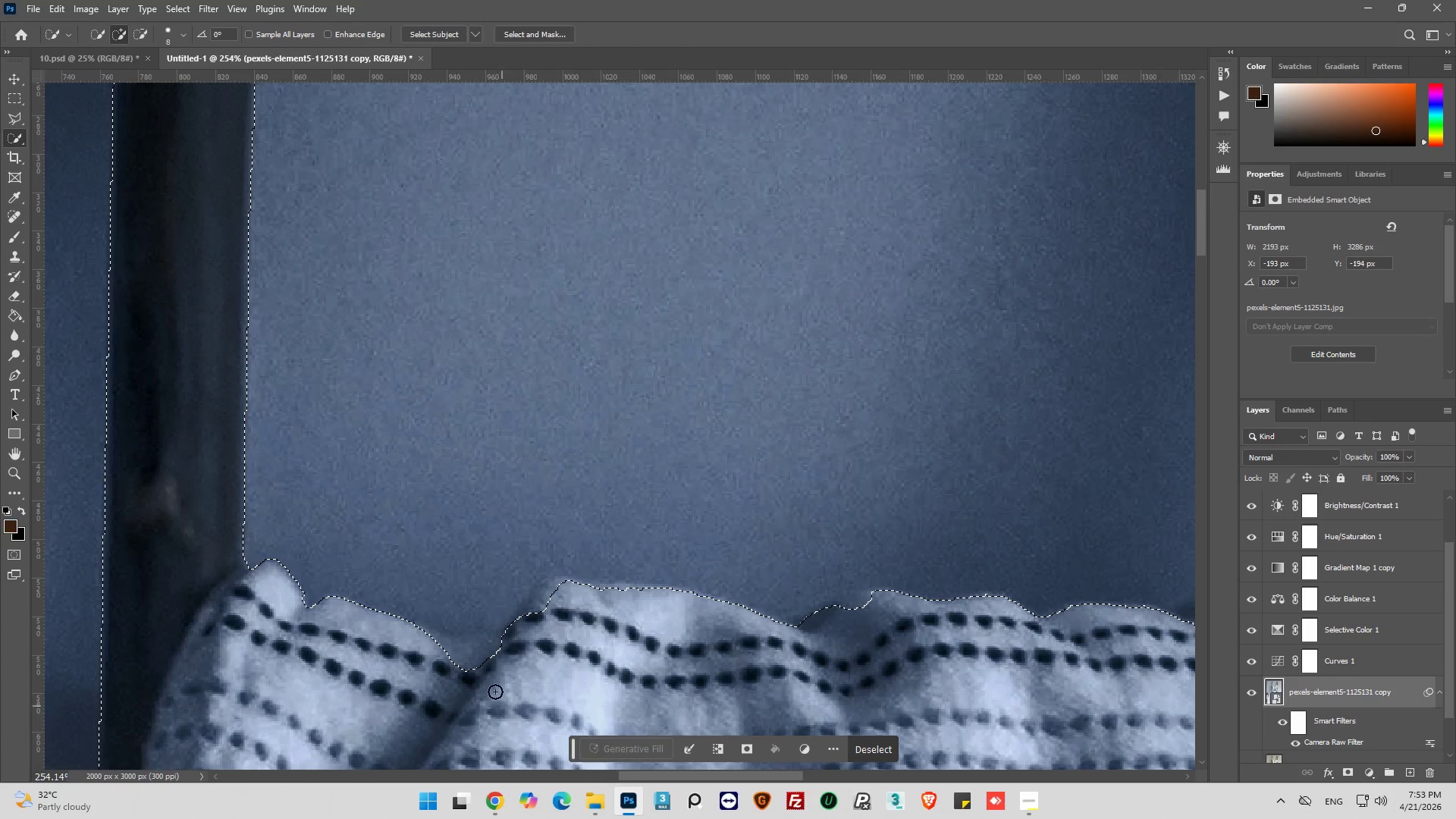 
left_click_drag(start_coordinate=[476, 677], to_coordinate=[541, 634])
 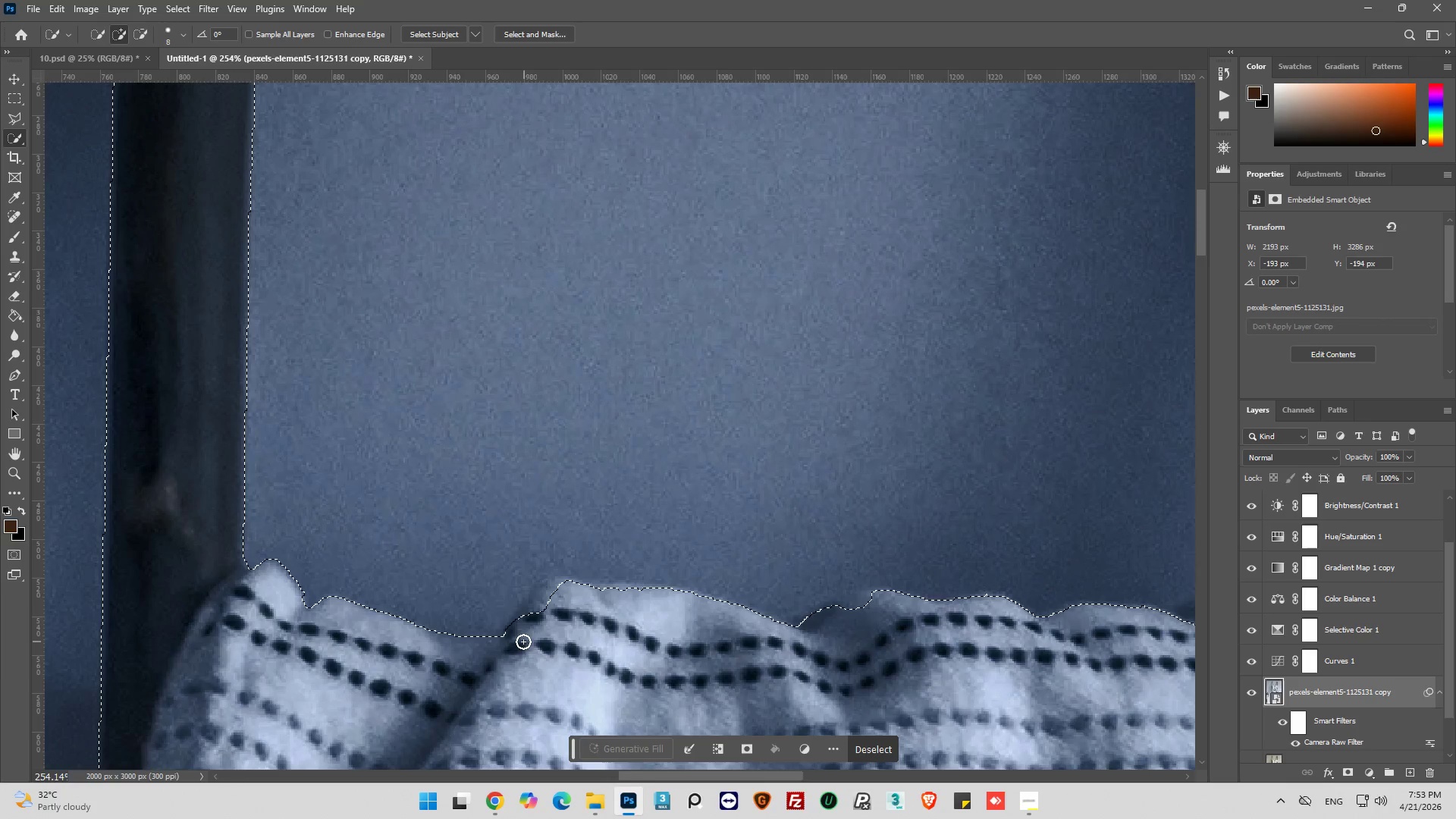 
left_click_drag(start_coordinate=[523, 642], to_coordinate=[845, 655])
 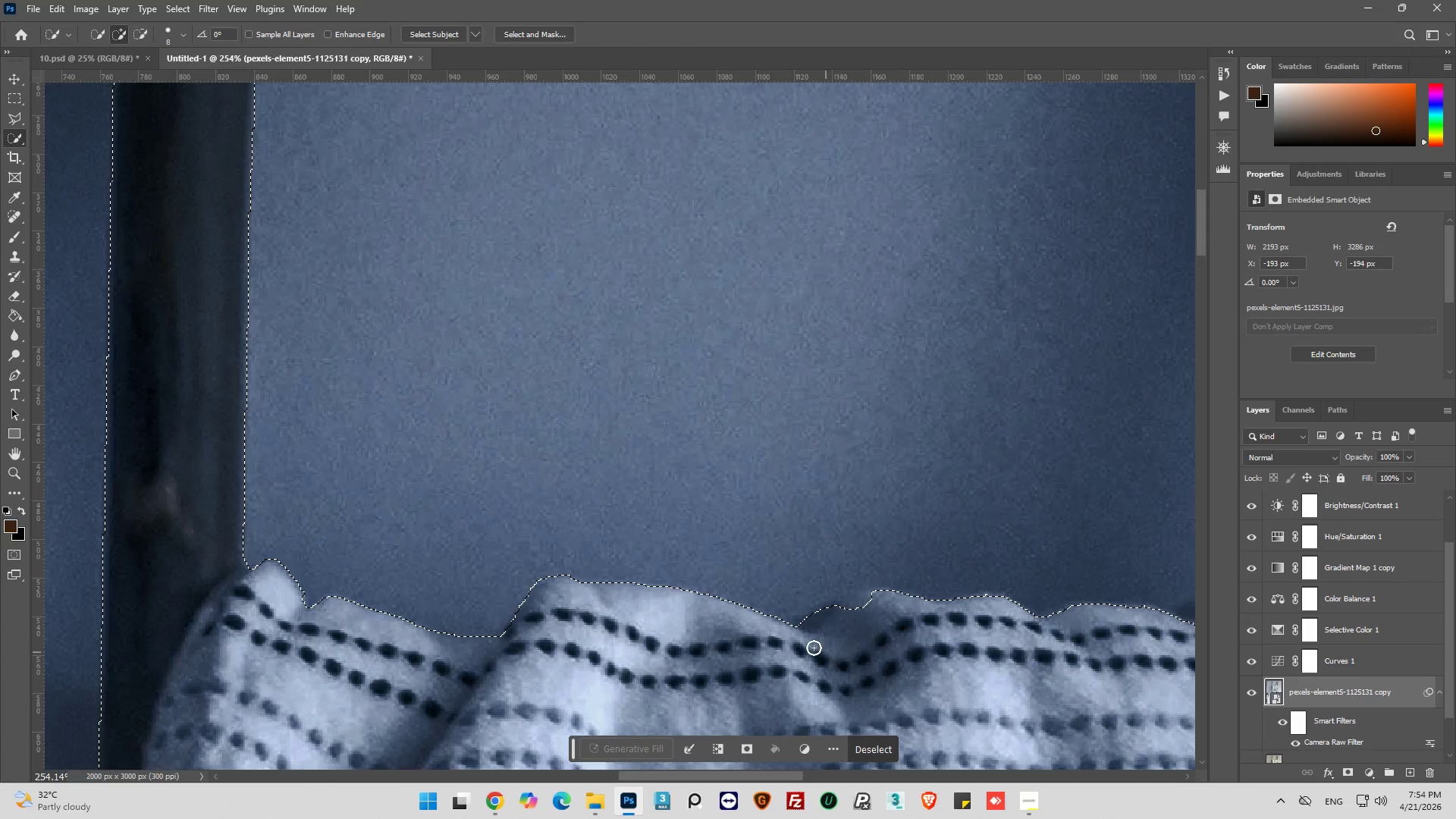 
left_click_drag(start_coordinate=[812, 647], to_coordinate=[846, 617])
 